 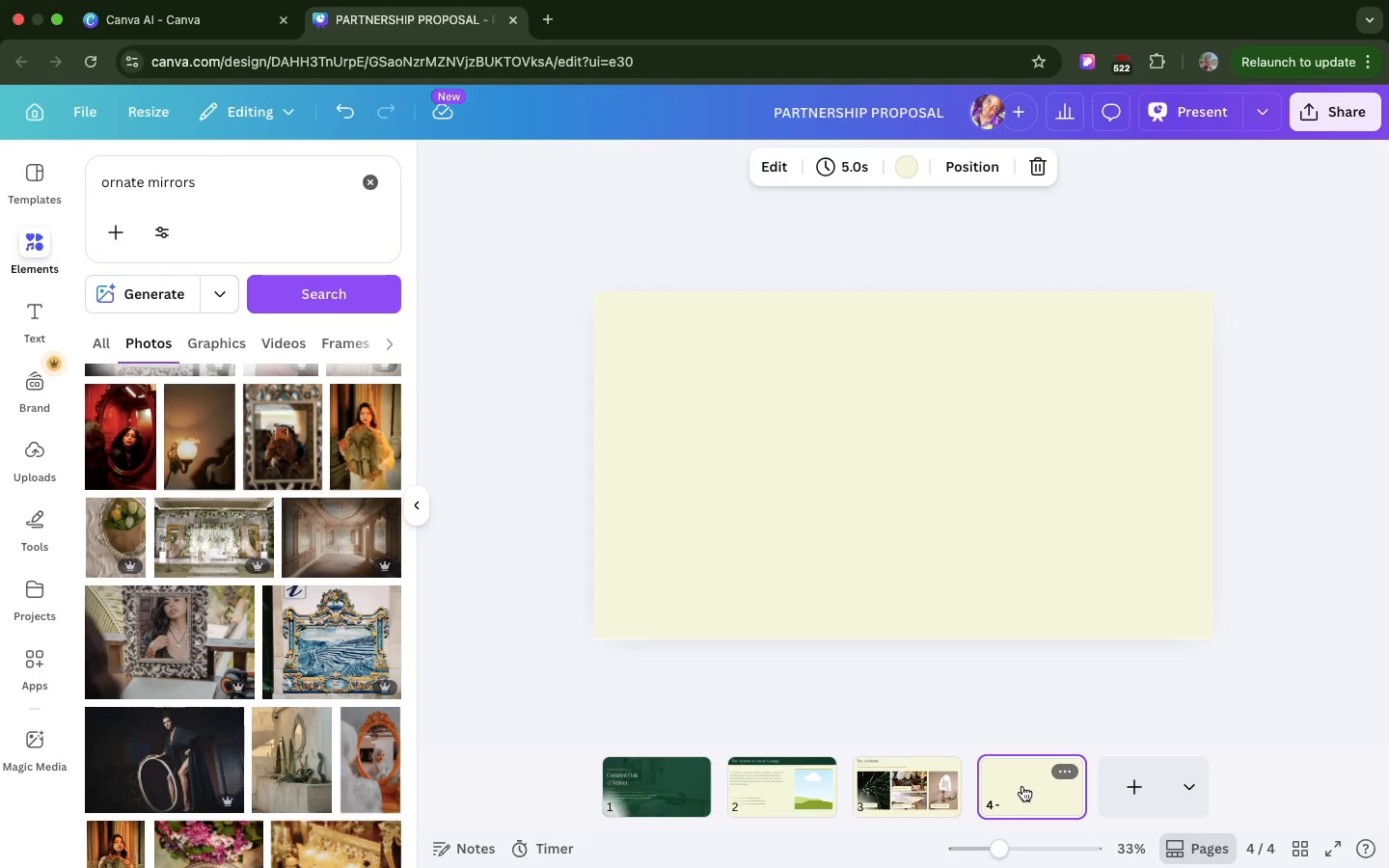 
left_click([889, 762])
 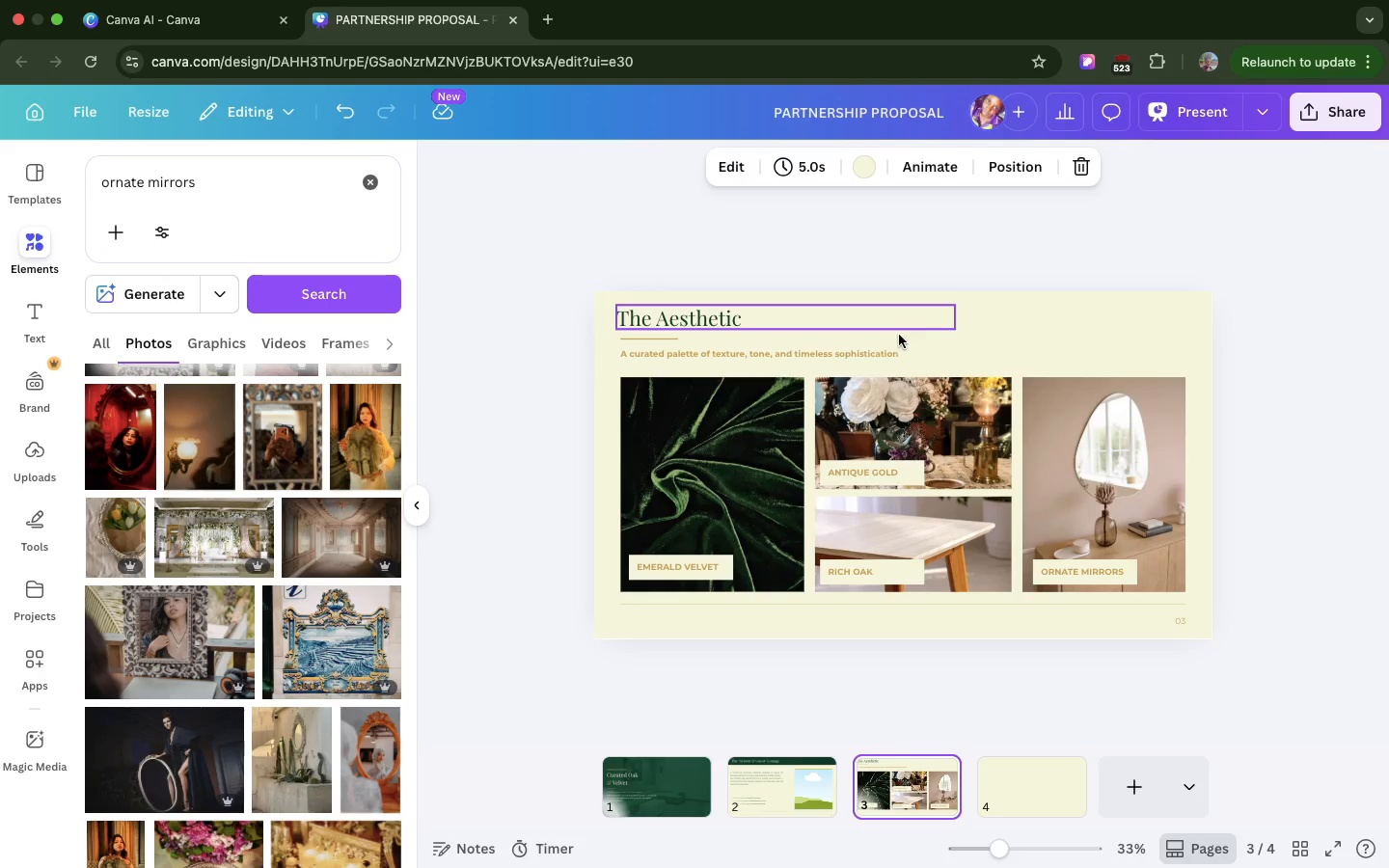 
left_click([885, 350])
 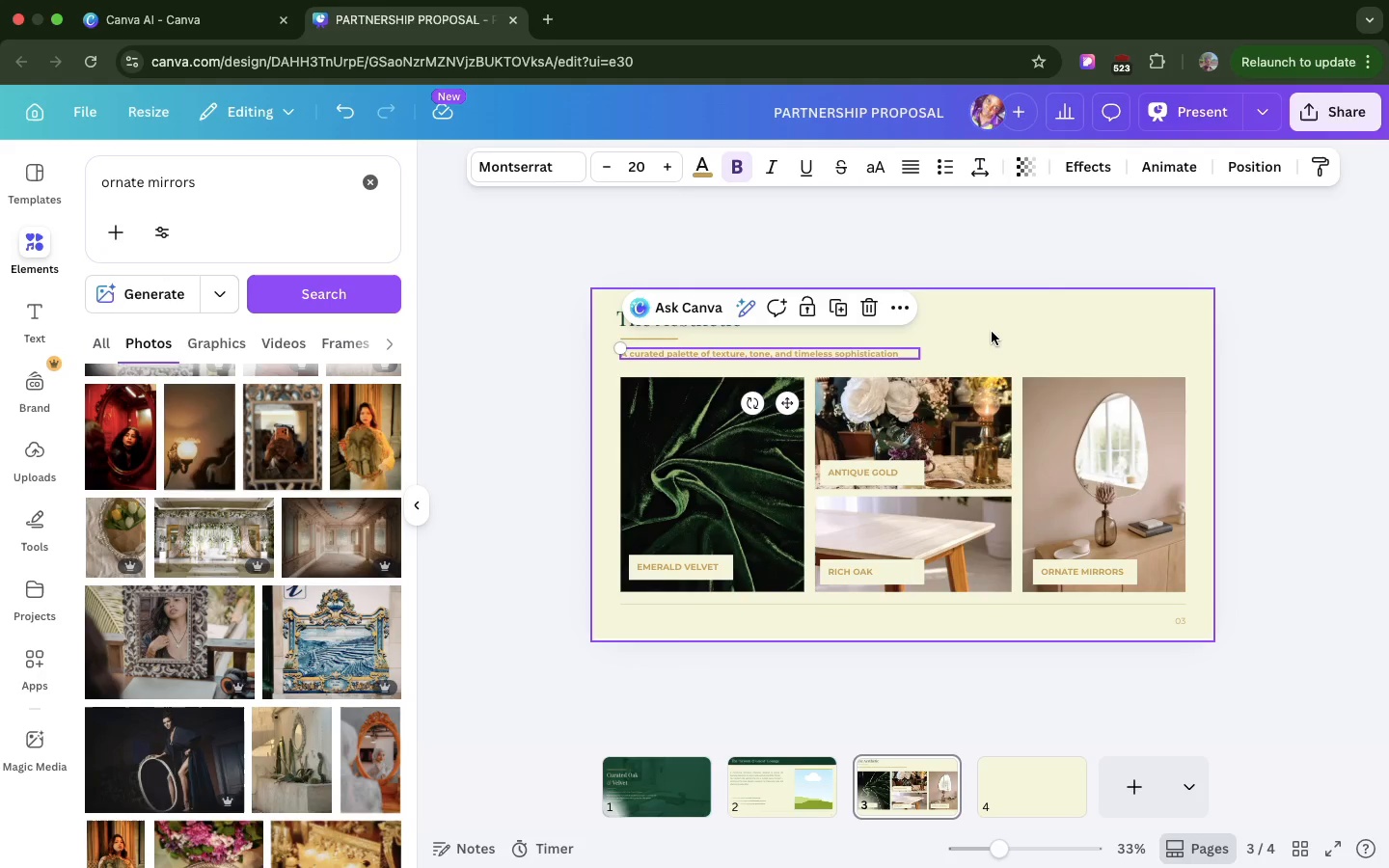 
left_click([992, 332])
 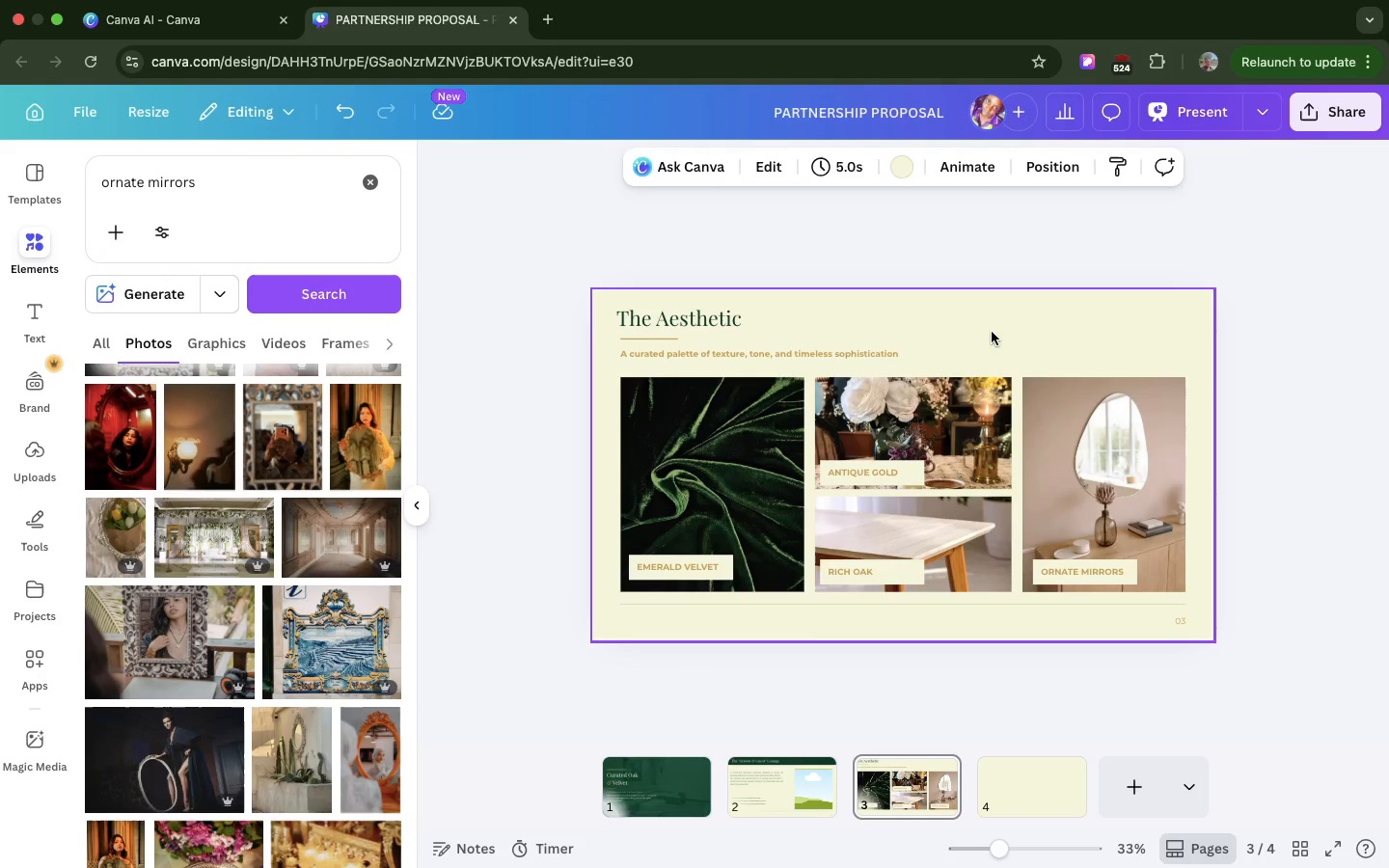 
key(Meta+D)
 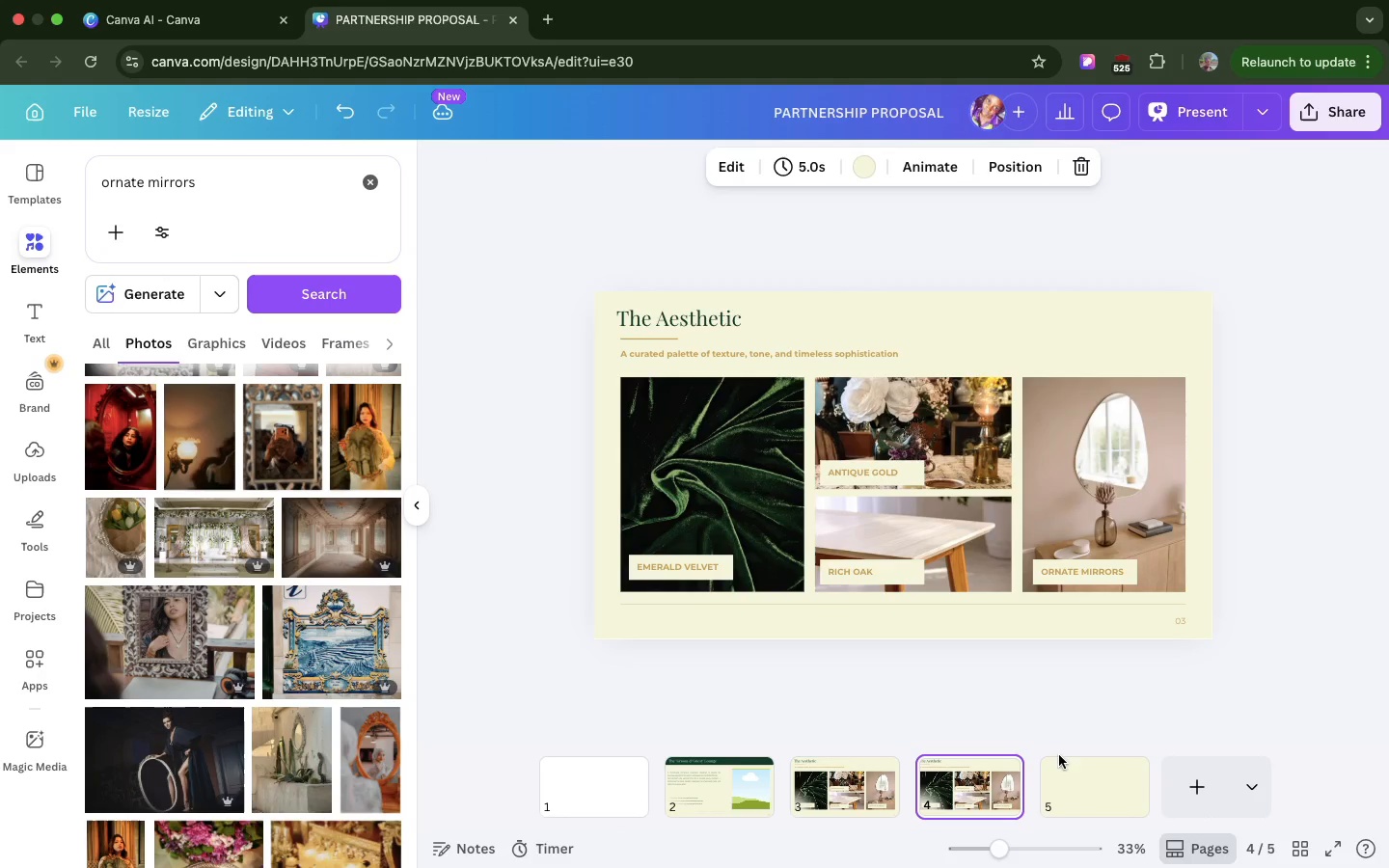 
left_click([1060, 783])
 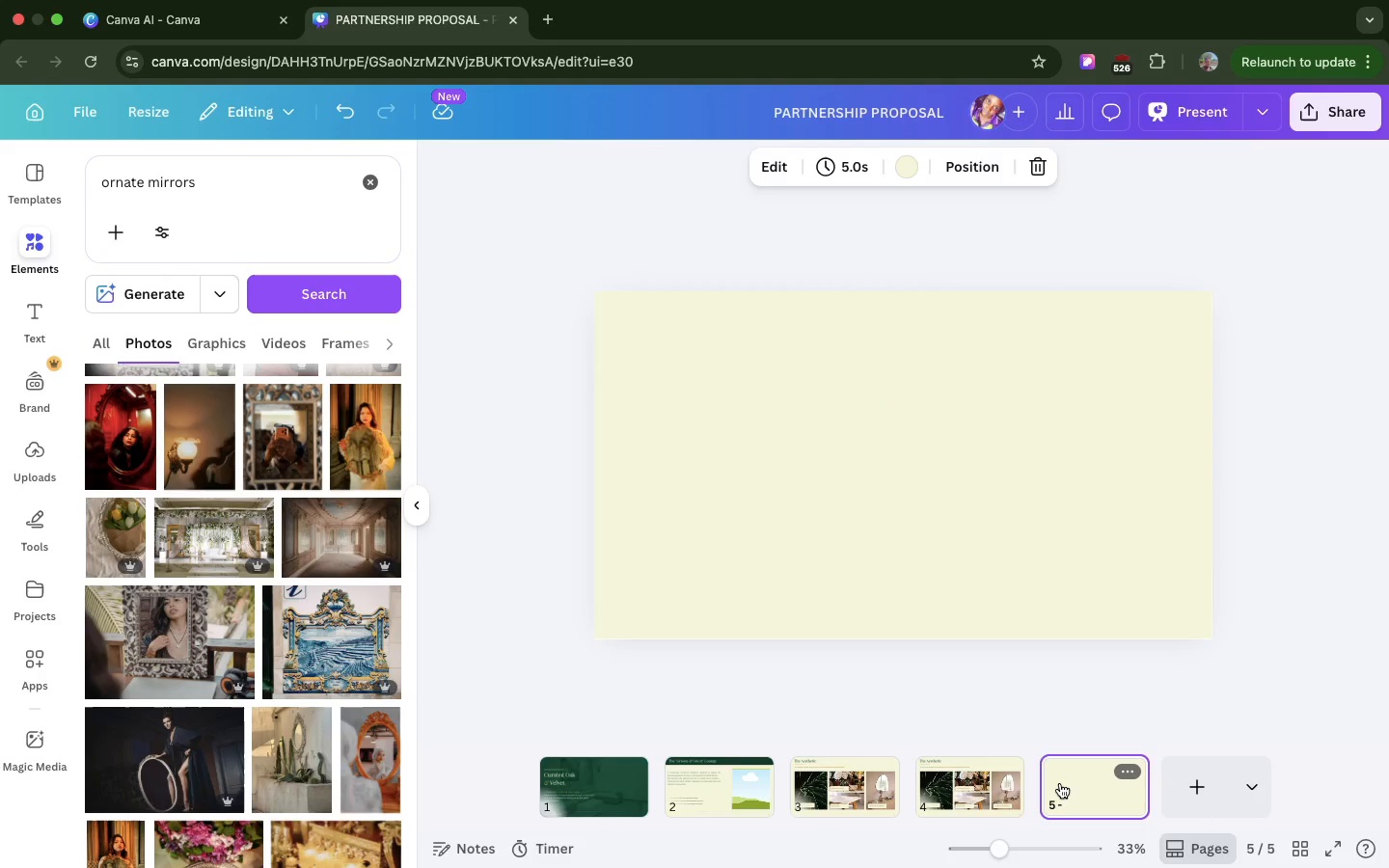 
key(Backspace)
 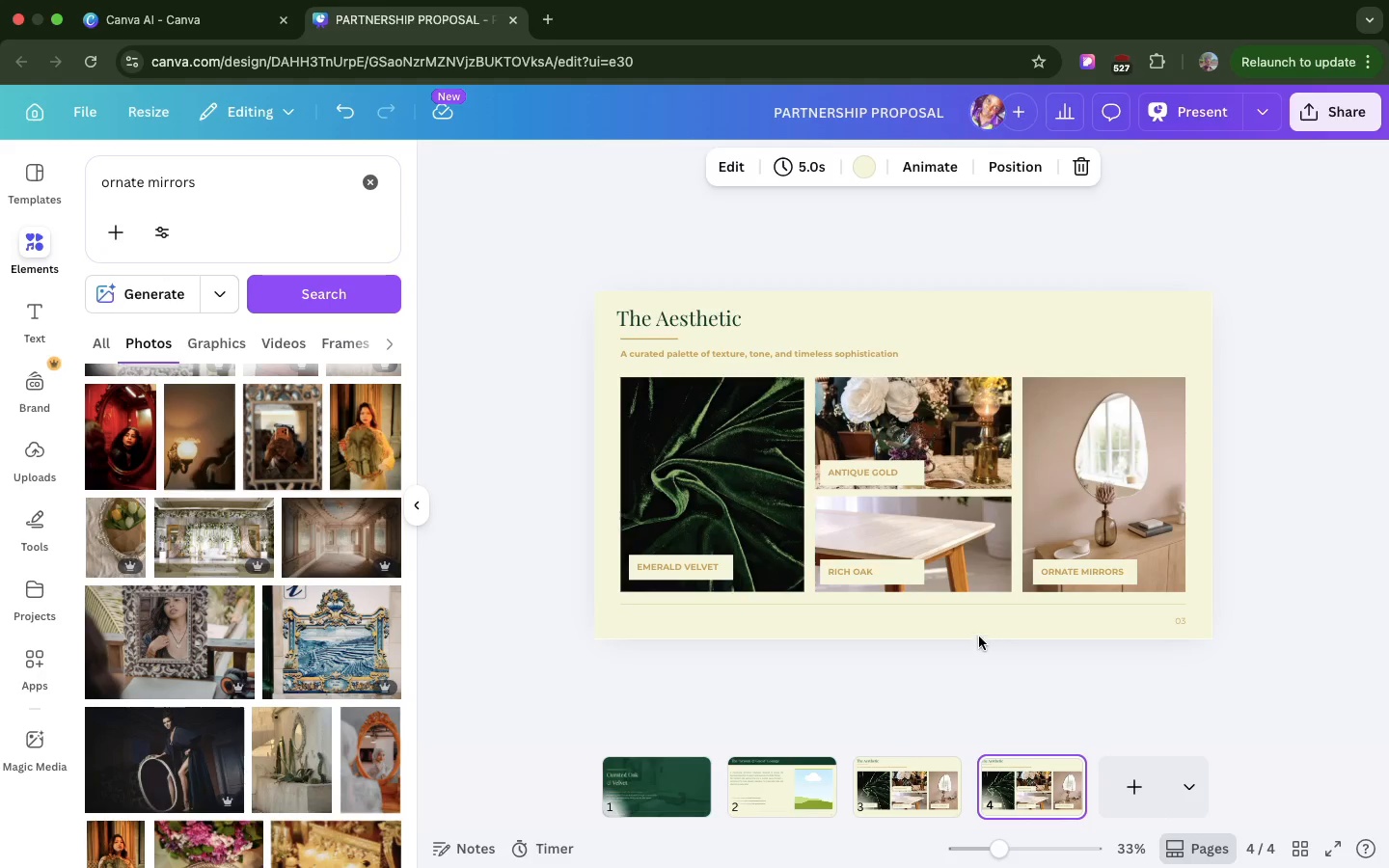 
left_click([744, 379])
 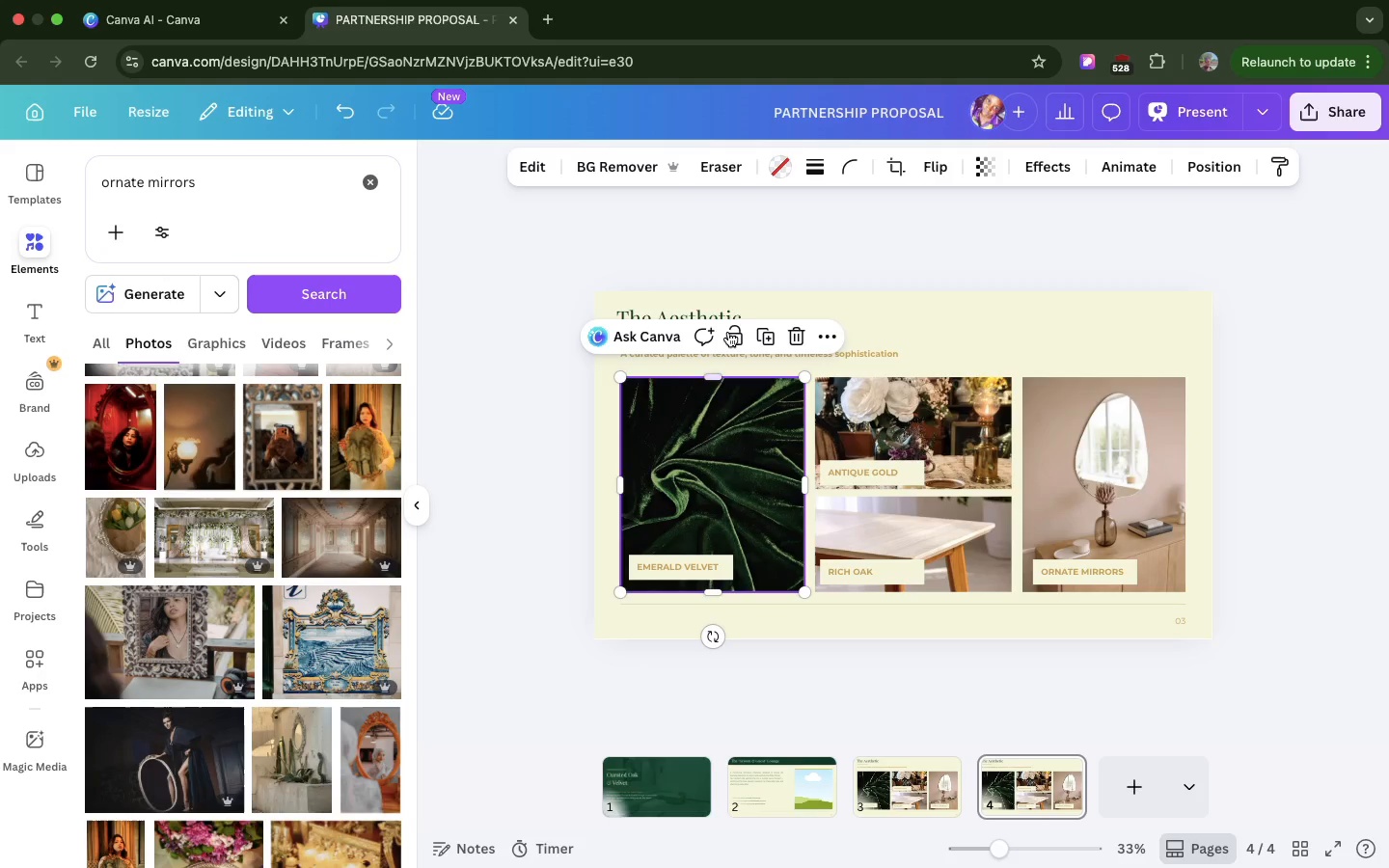 
double_click([720, 311])
 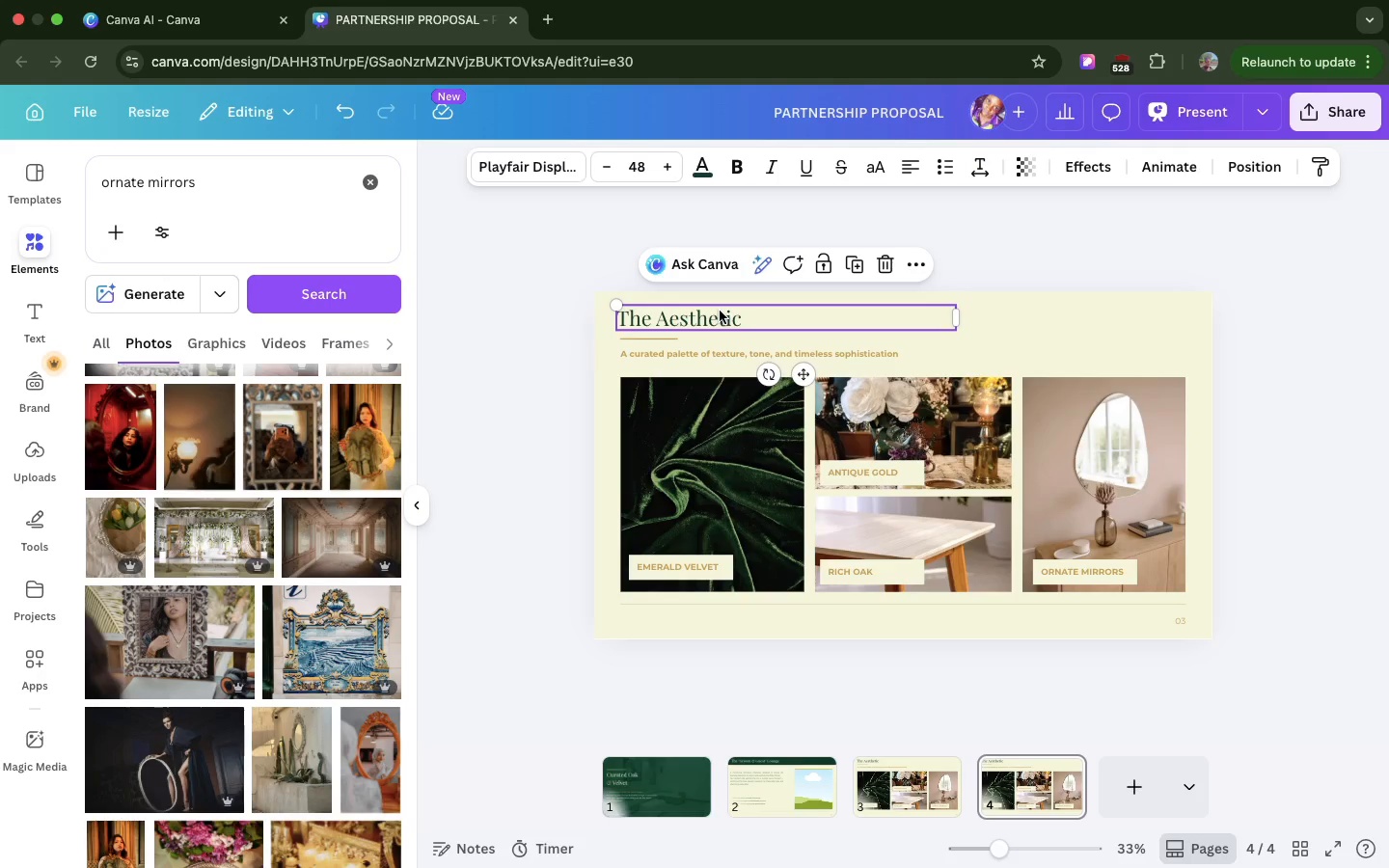 
triple_click([720, 311])
 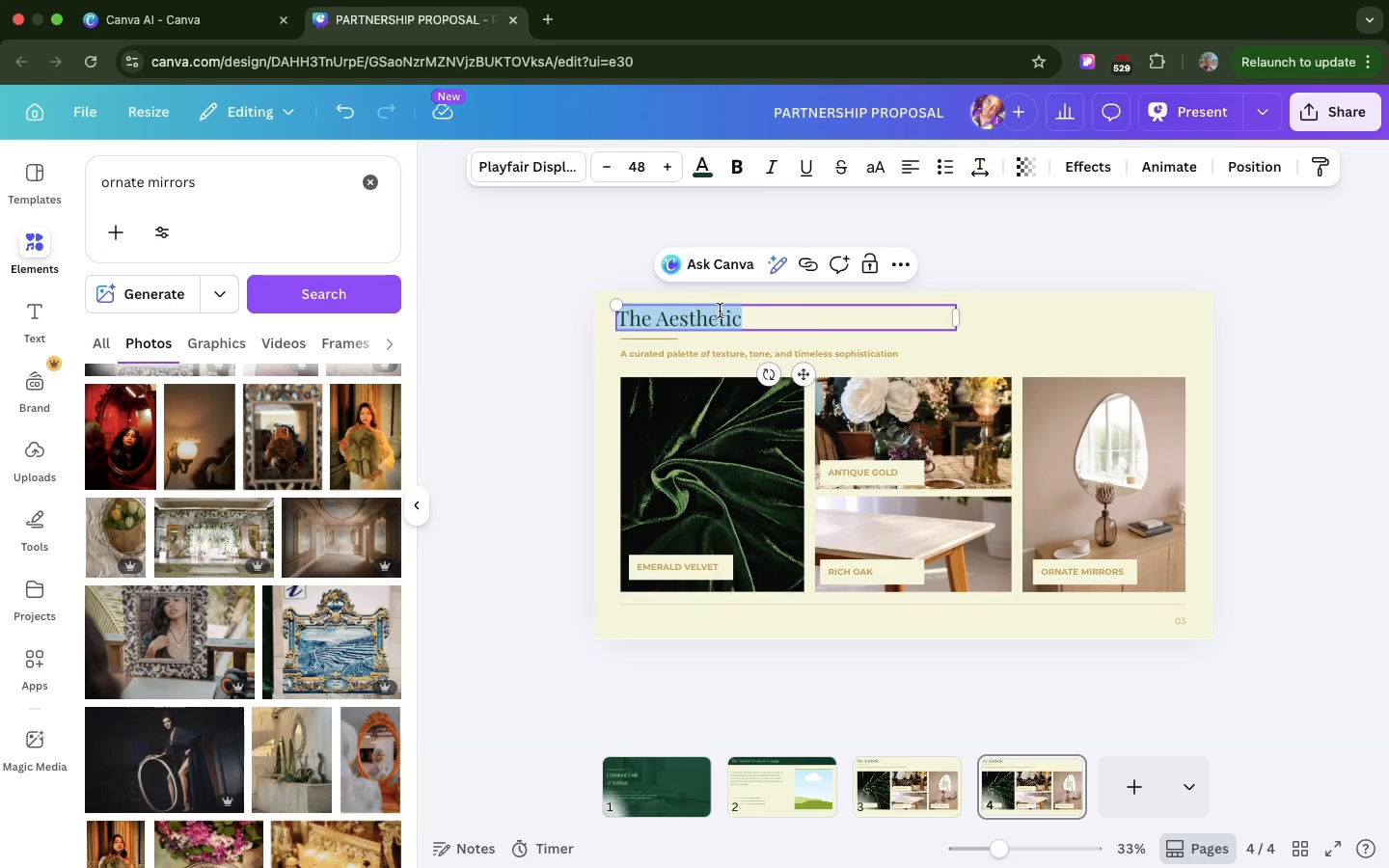 
key(Meta+V)
 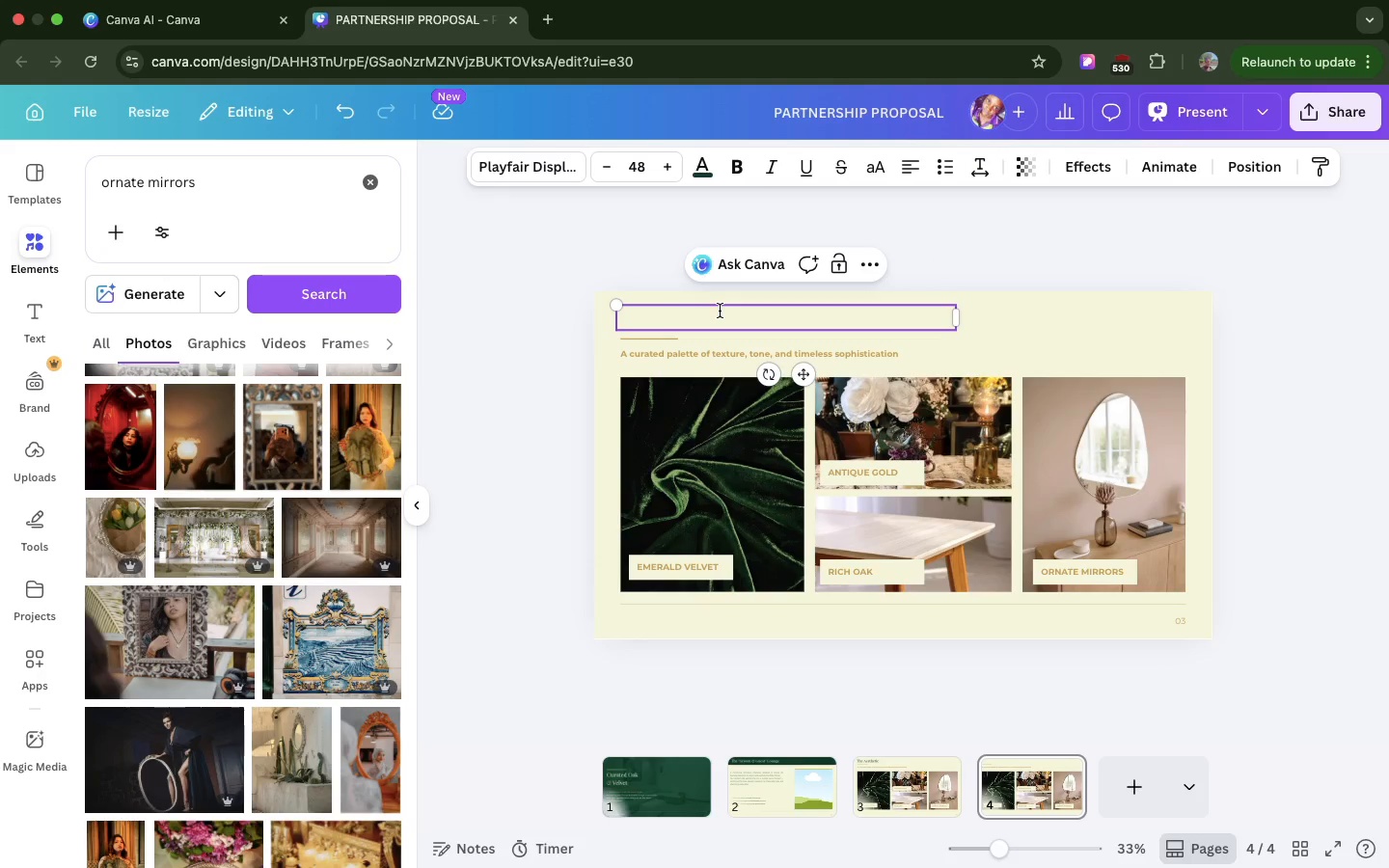 
wait(10.47)
 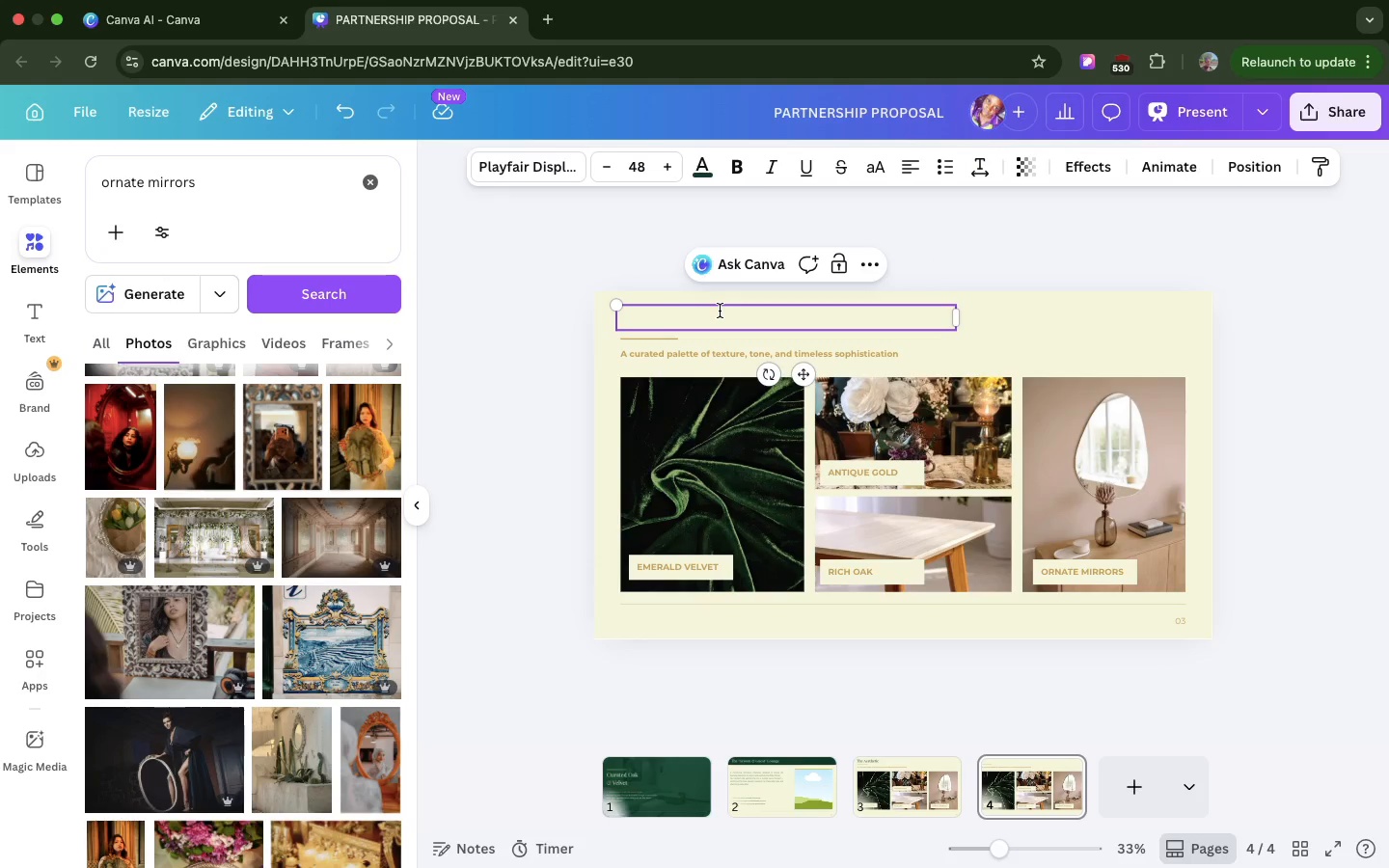 
type(N)
key(Backspace)
type(MUT)
 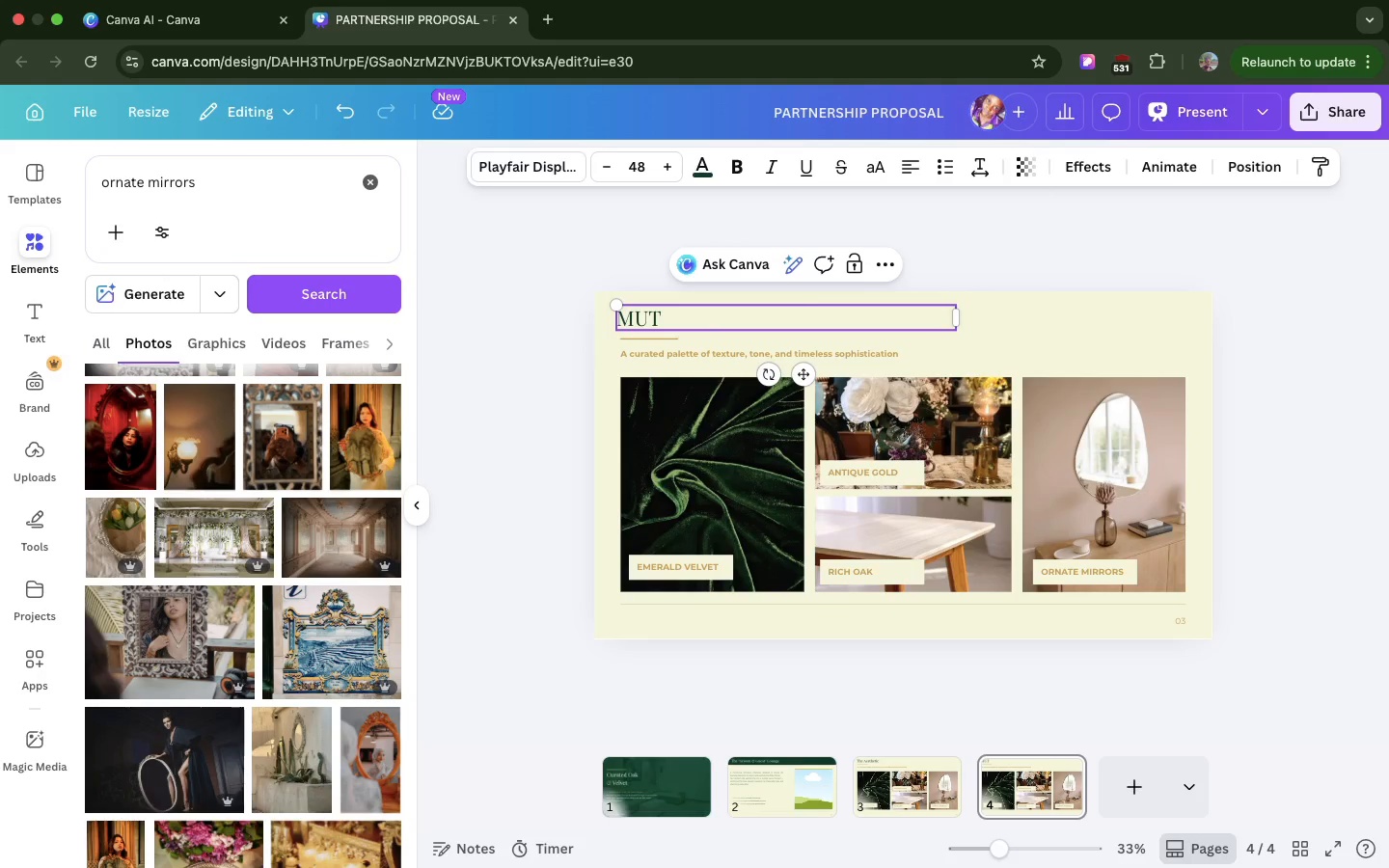 
key(Enter)
 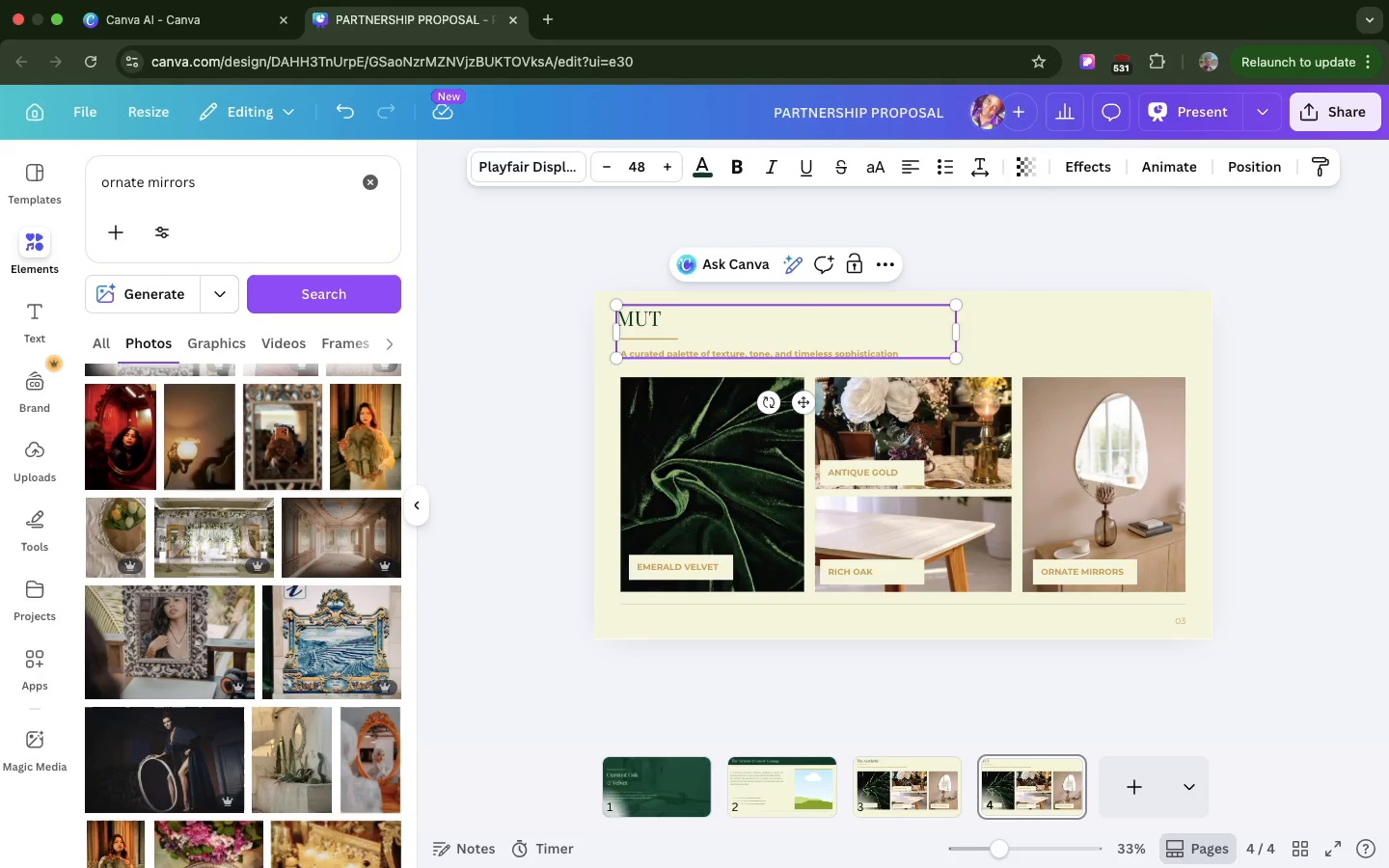 
key(Backspace)
key(Backspace)
key(Backspace)
type(utual Benefits)
 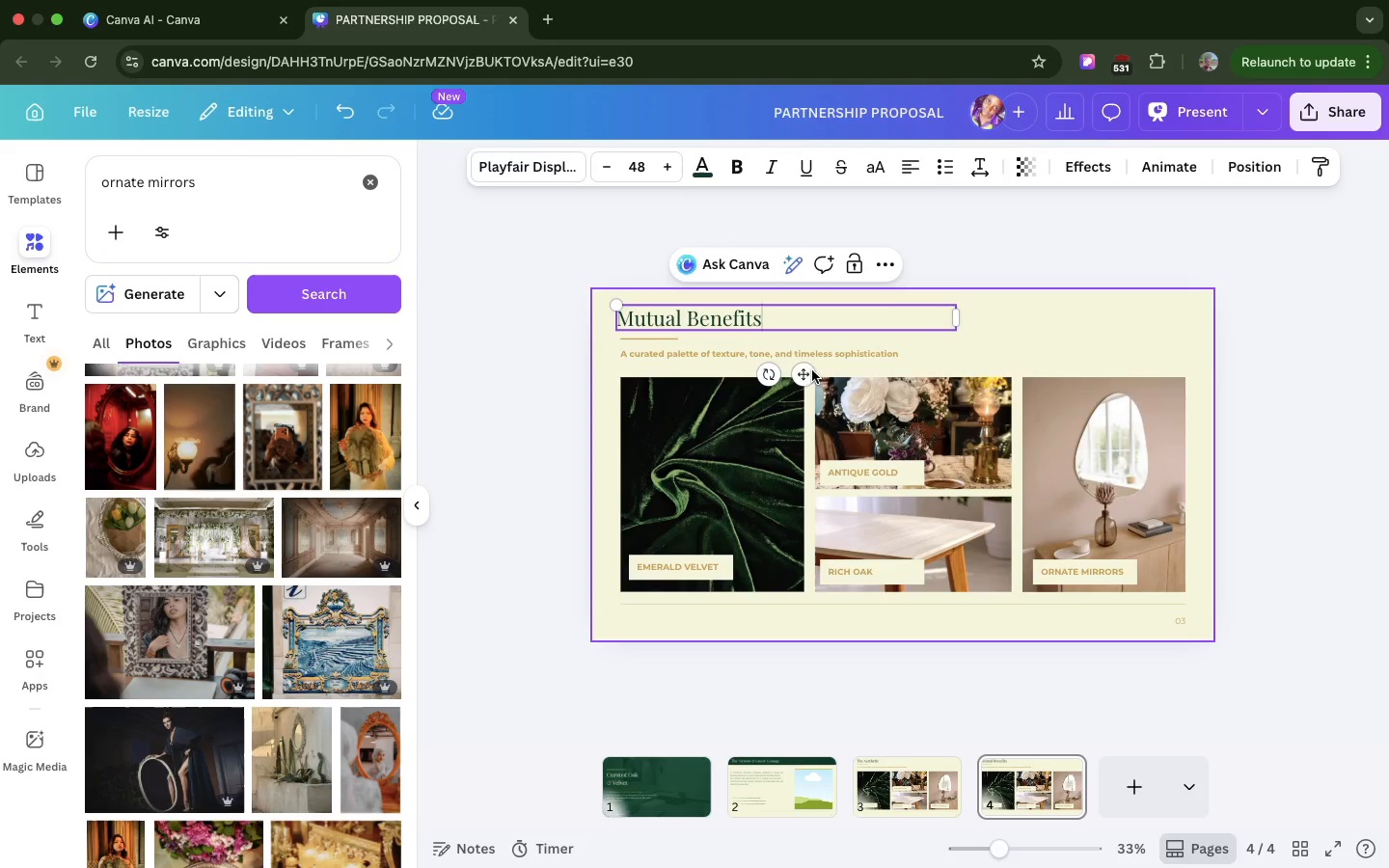 
double_click([797, 357])
 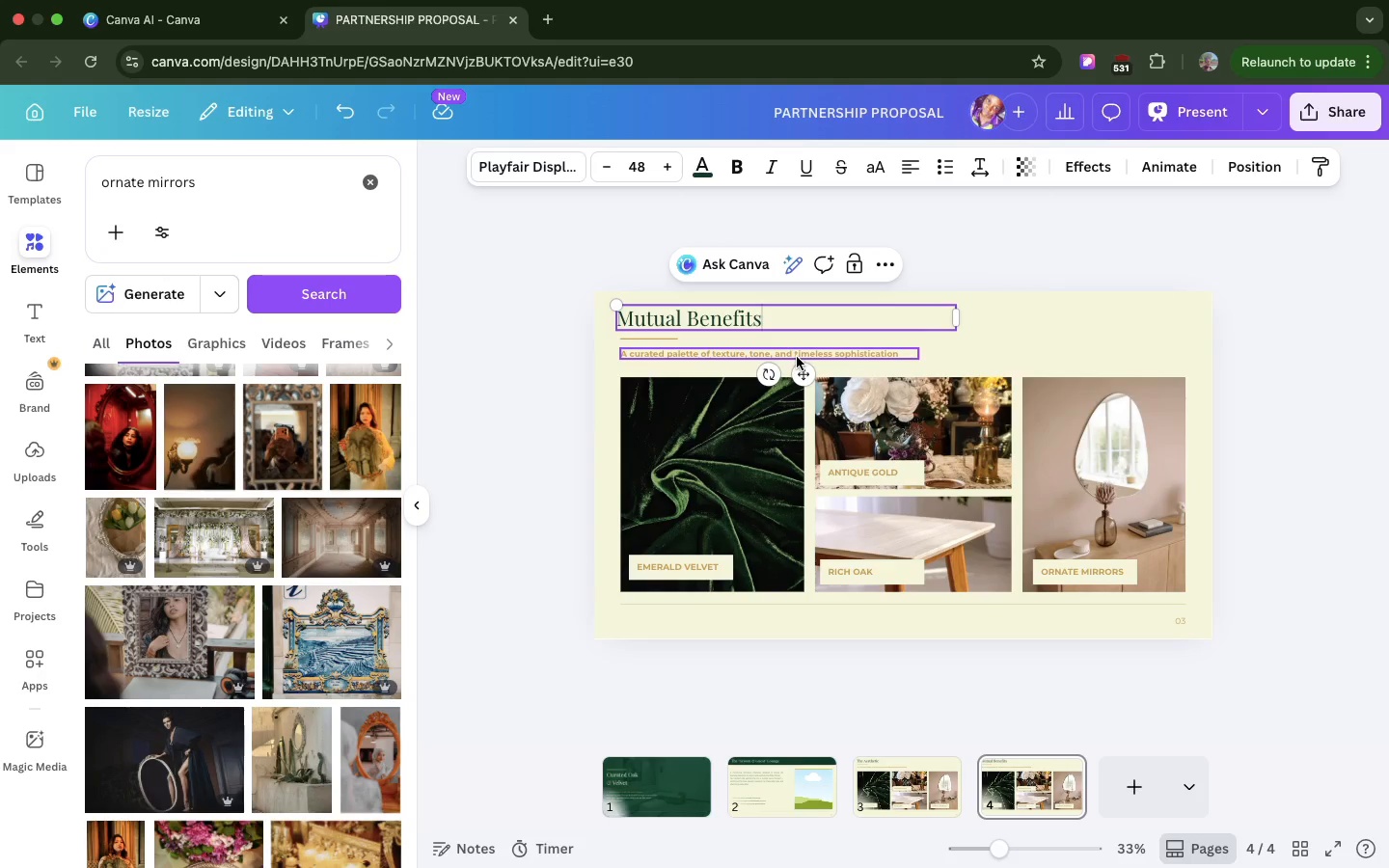 
triple_click([797, 357])
 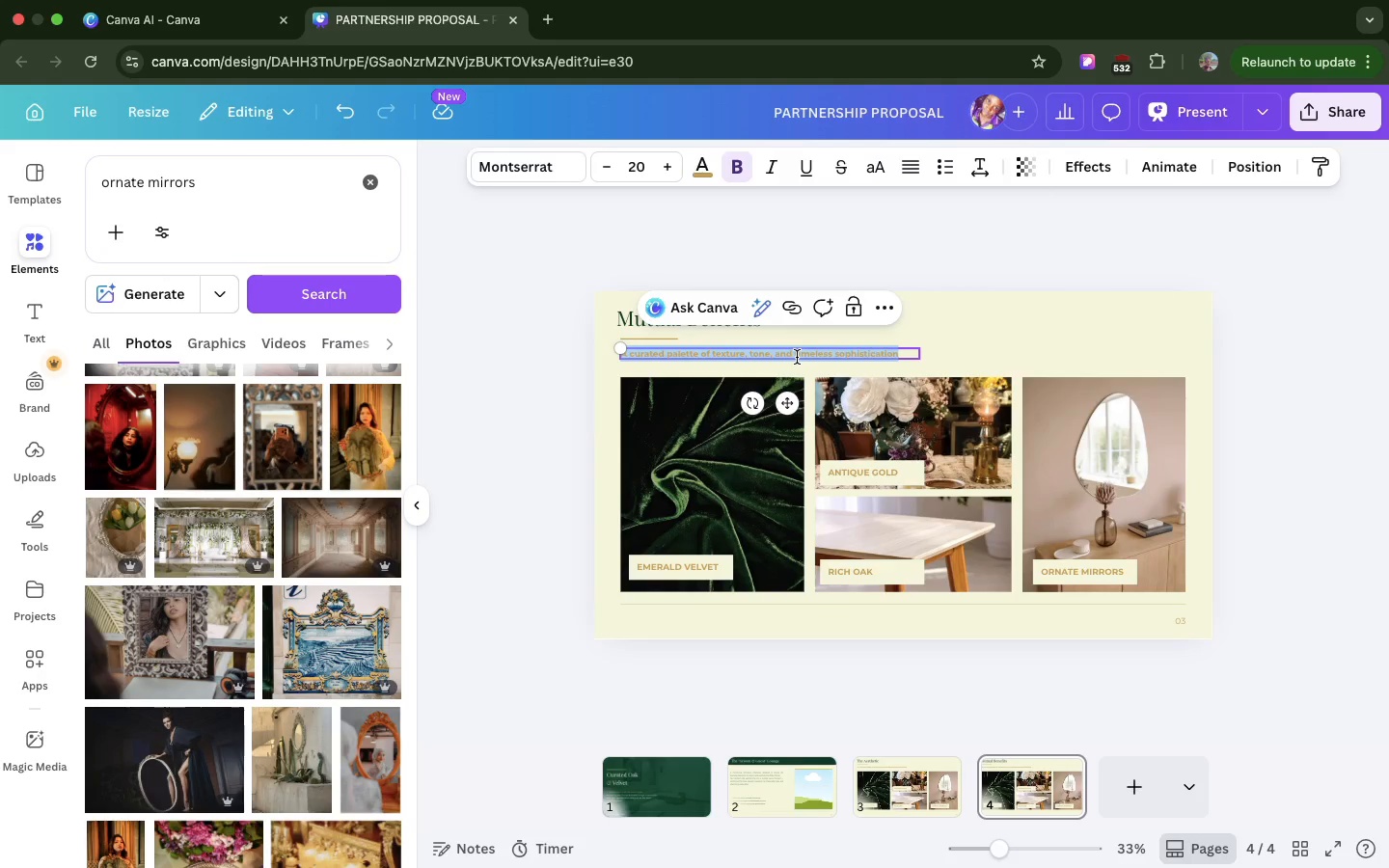 
type(A partnerdhi)
key(Backspace)
key(Backspace)
key(Backspace)
type(ship designed to elevate bith brands and delight every client)
 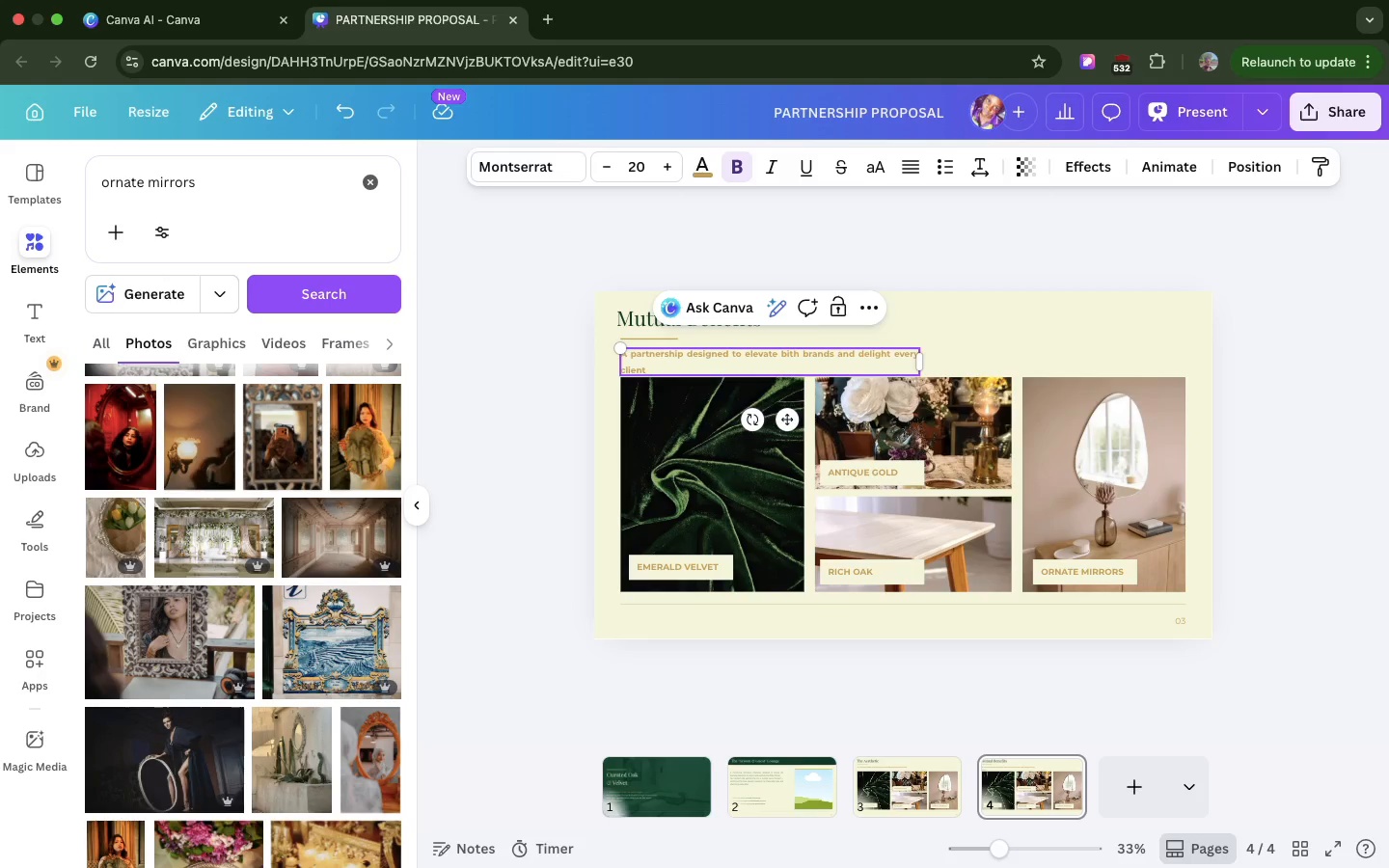 
left_click([746, 466])
 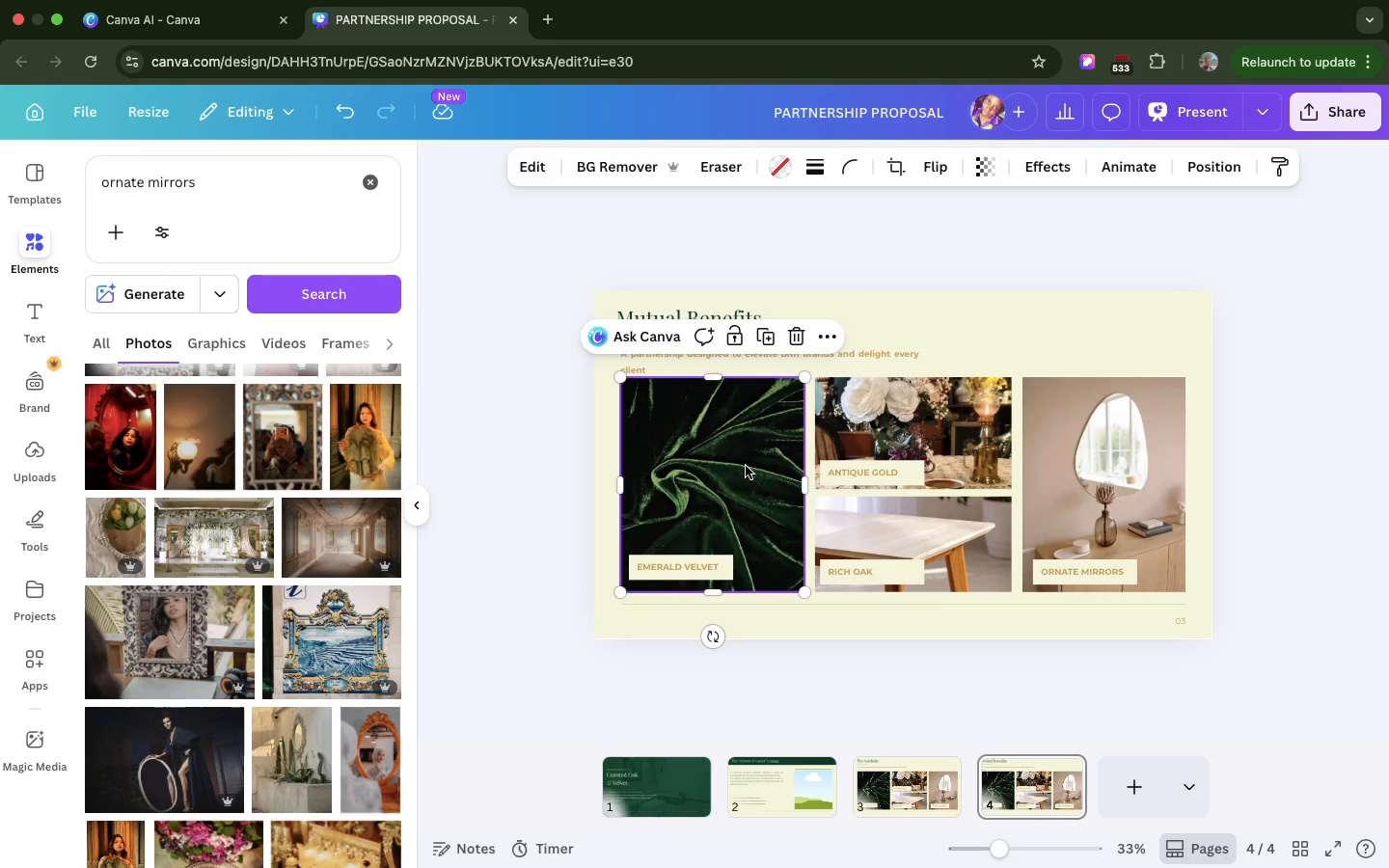 
scroll: coordinate [810, 444], scroll_direction: down, amount: 9.0
 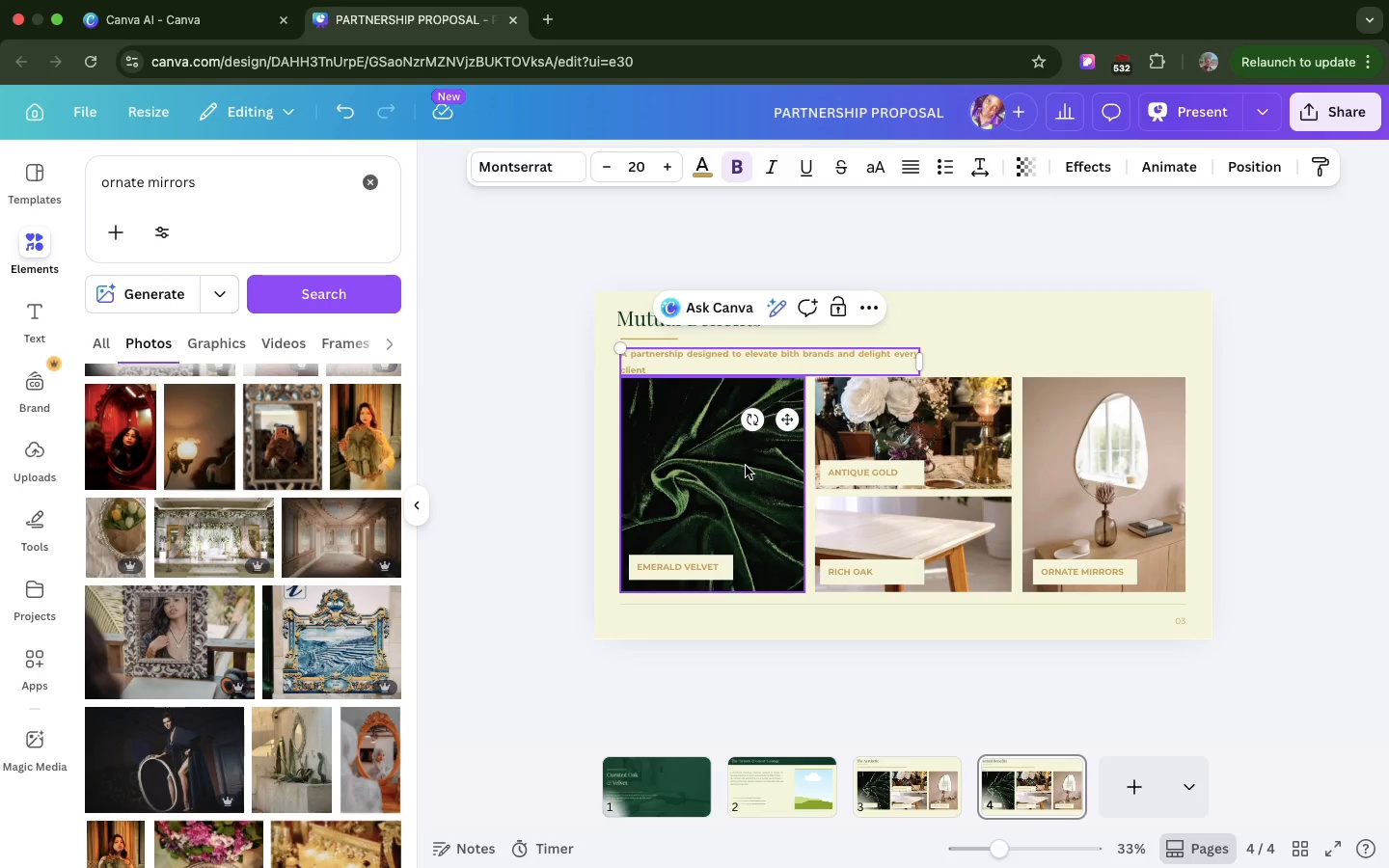 
key(Backspace)
 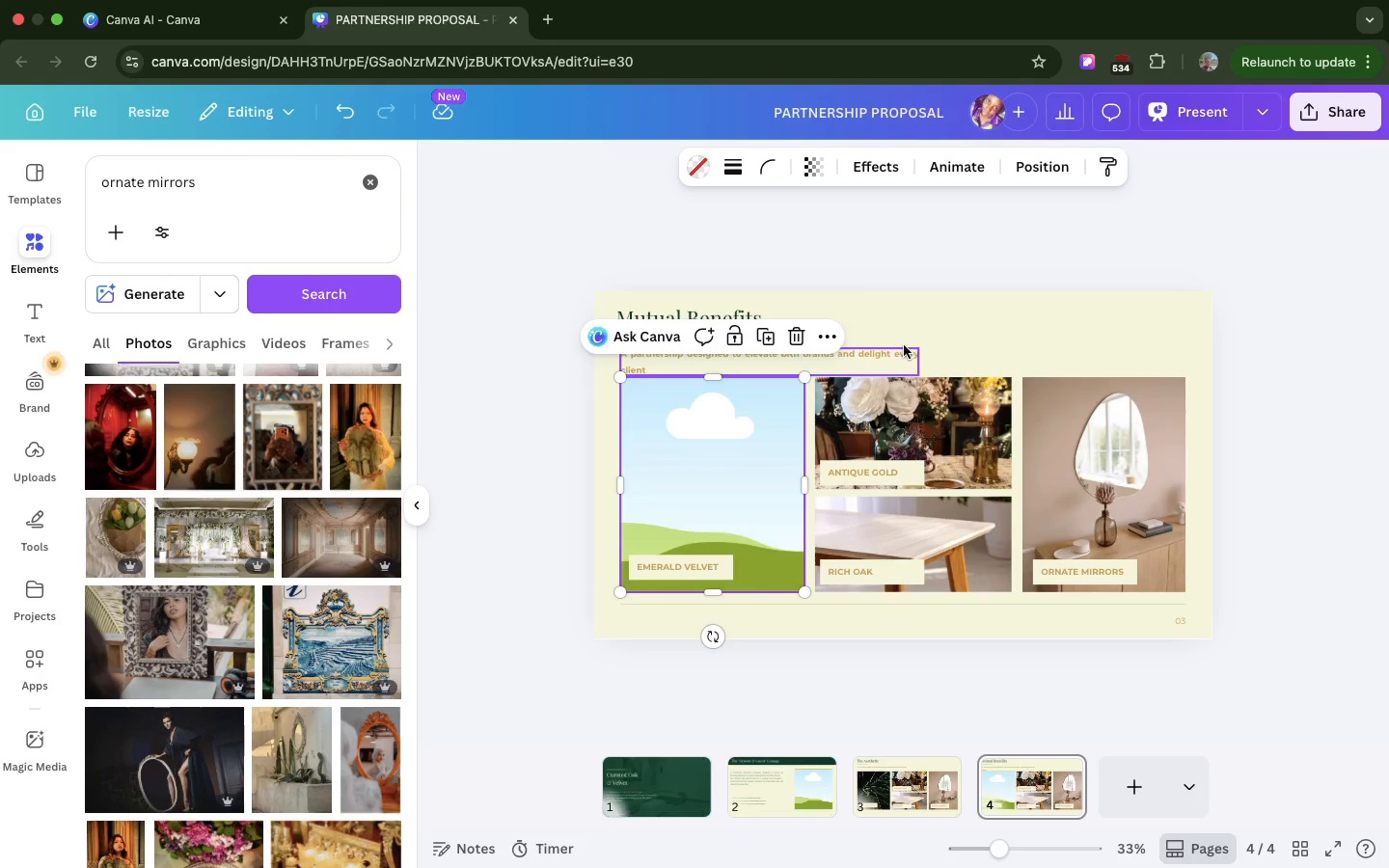 
left_click([912, 351])
 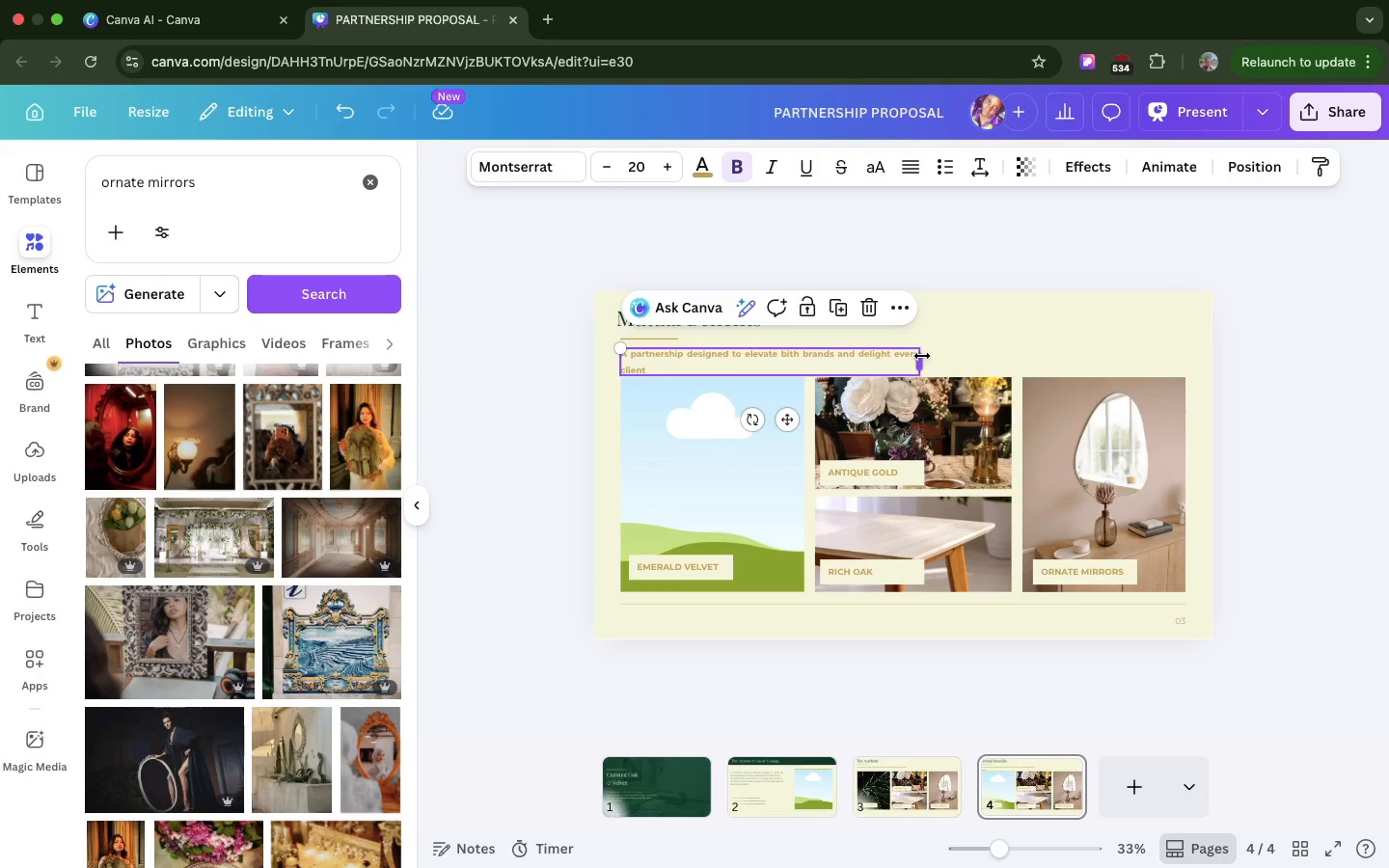 
left_click_drag(start_coordinate=[922, 356], to_coordinate=[970, 348])
 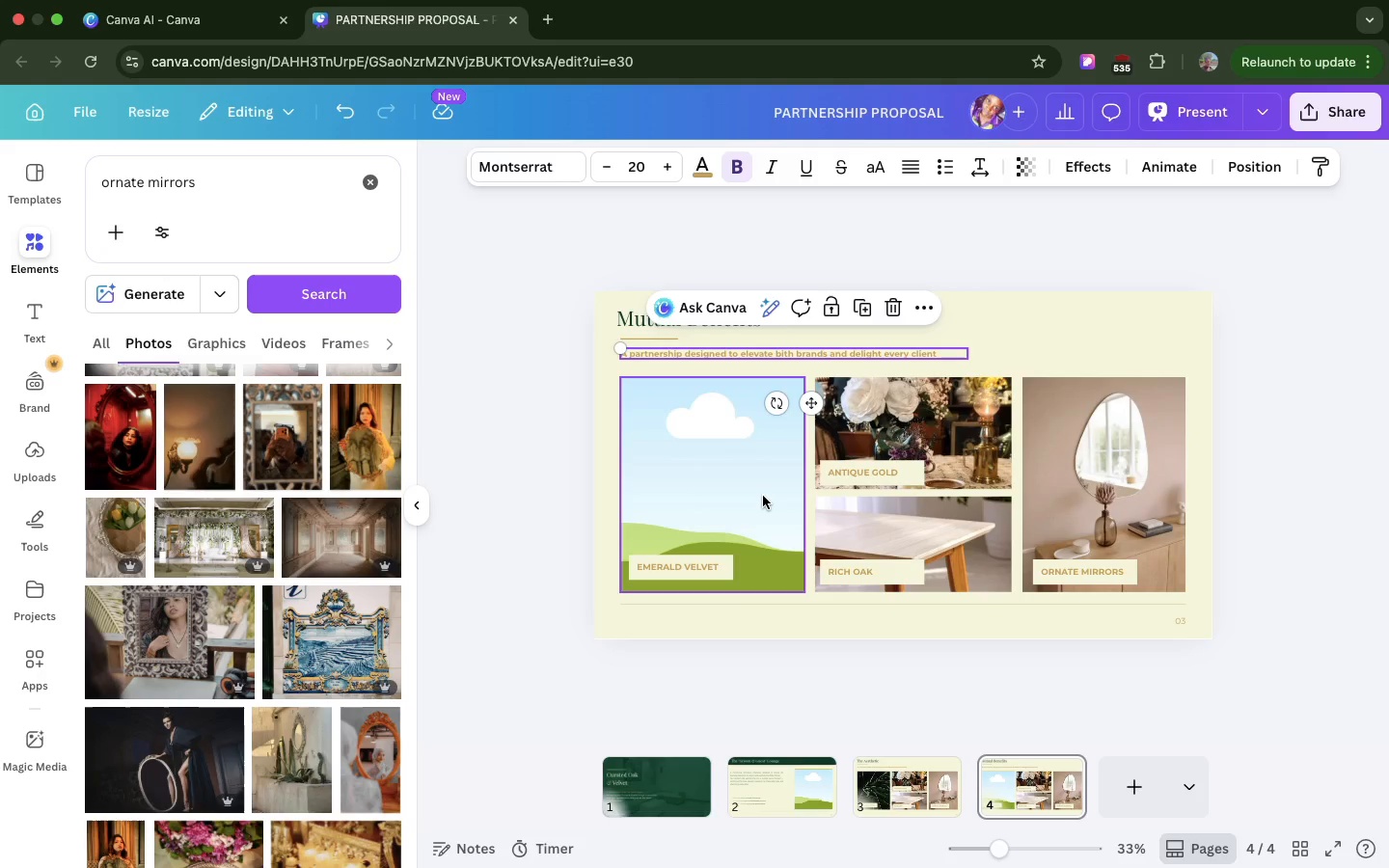 
left_click([763, 496])
 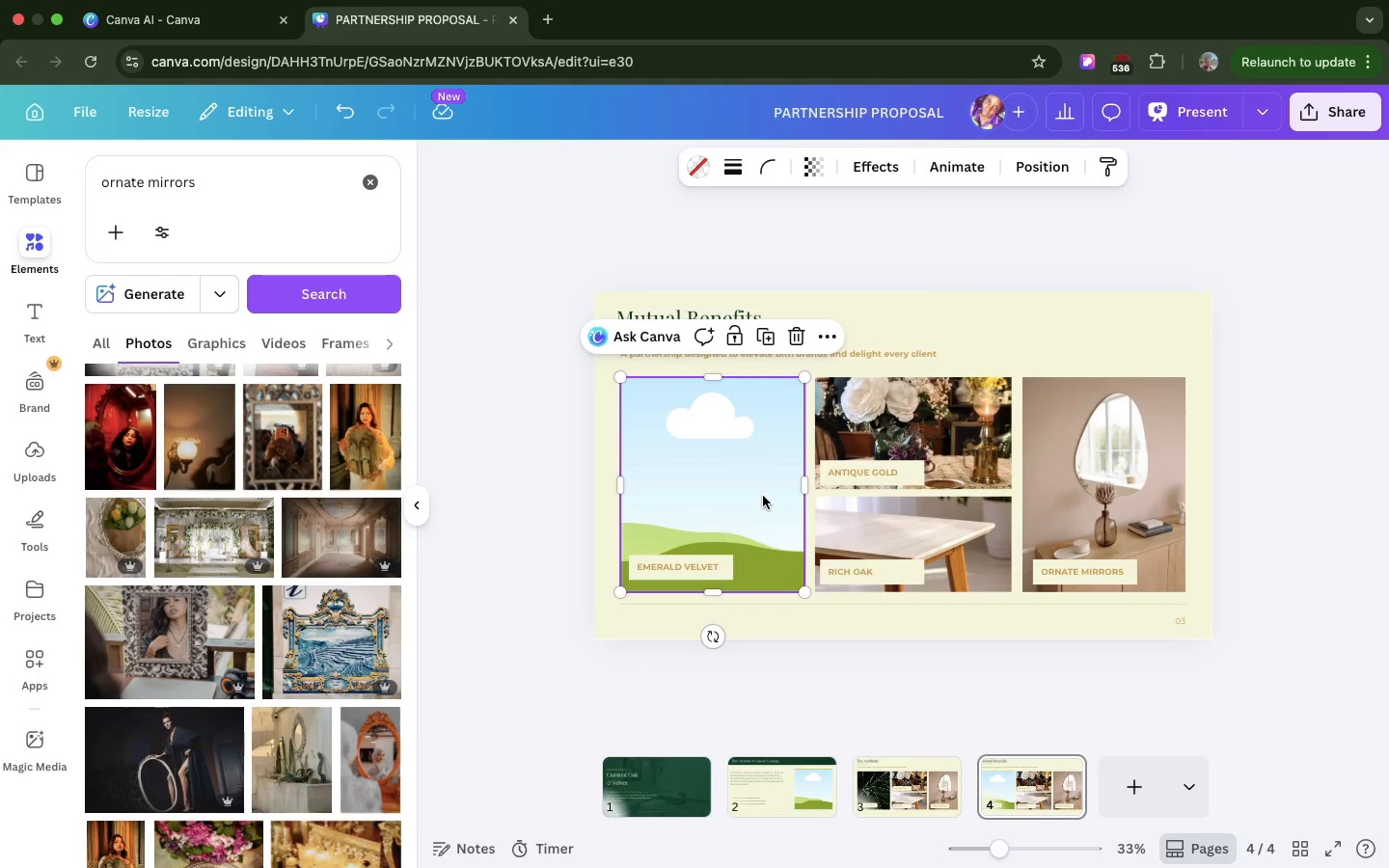 
key(Backspace)
 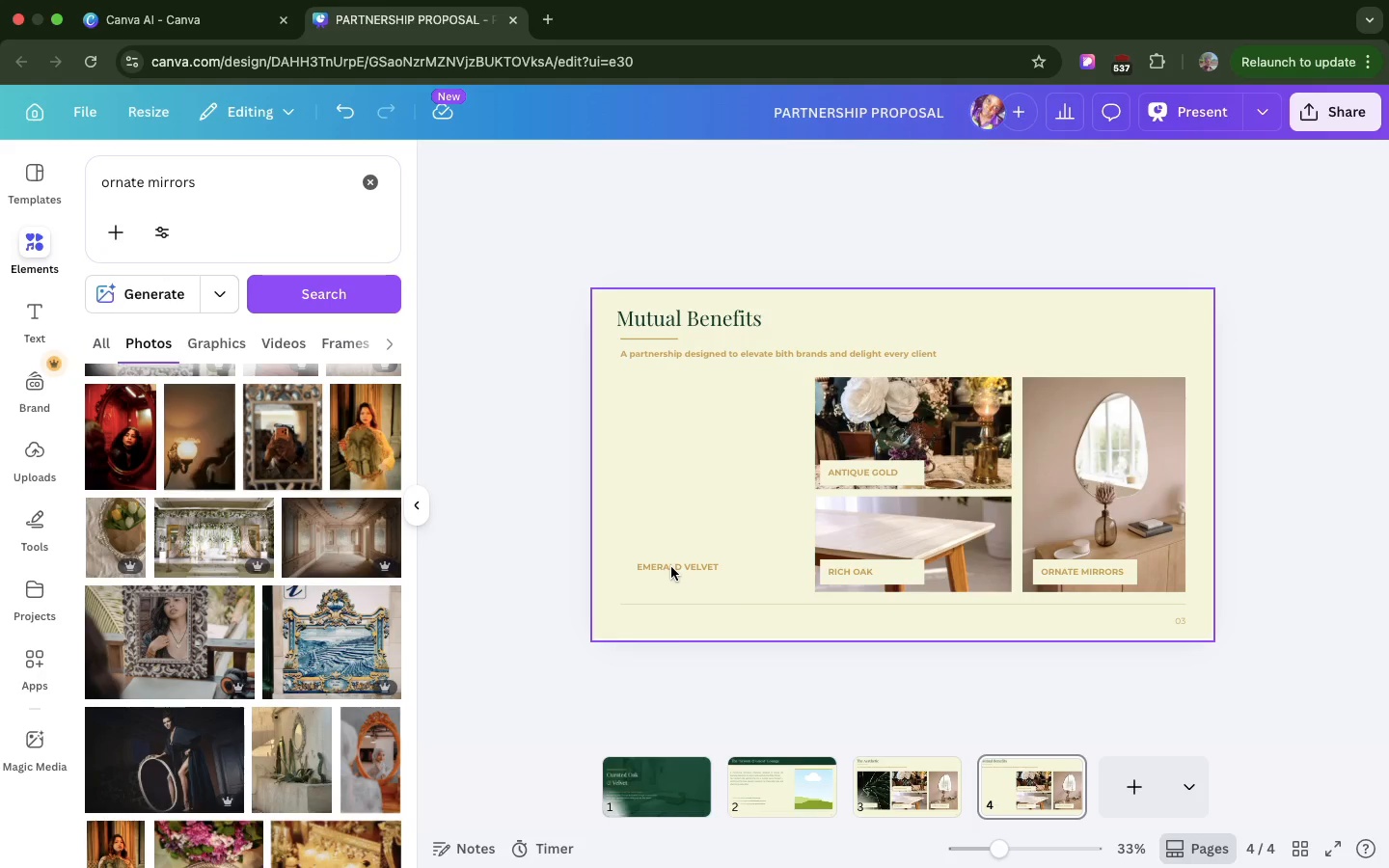 
left_click([668, 571])
 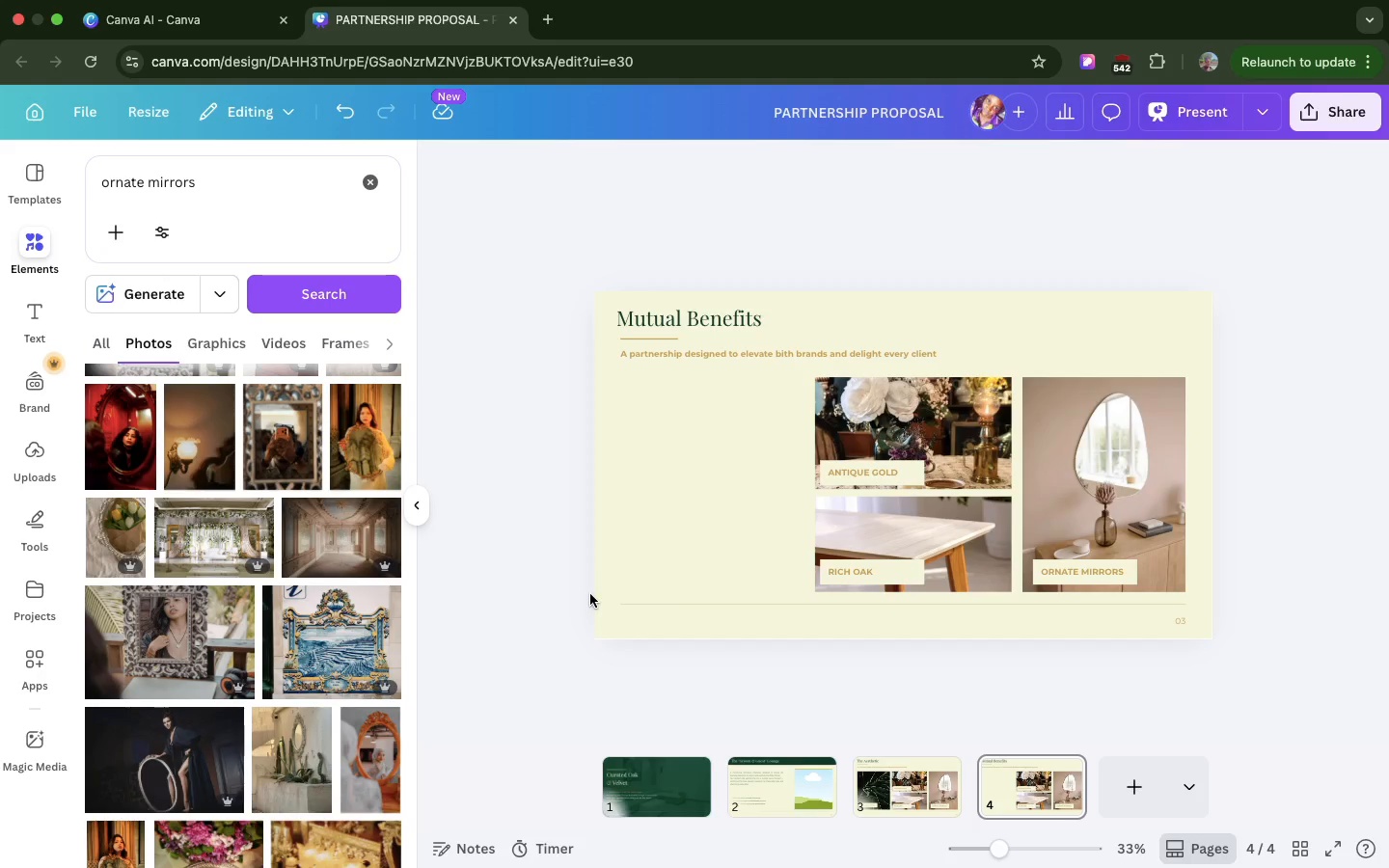 
wait(86.37)
 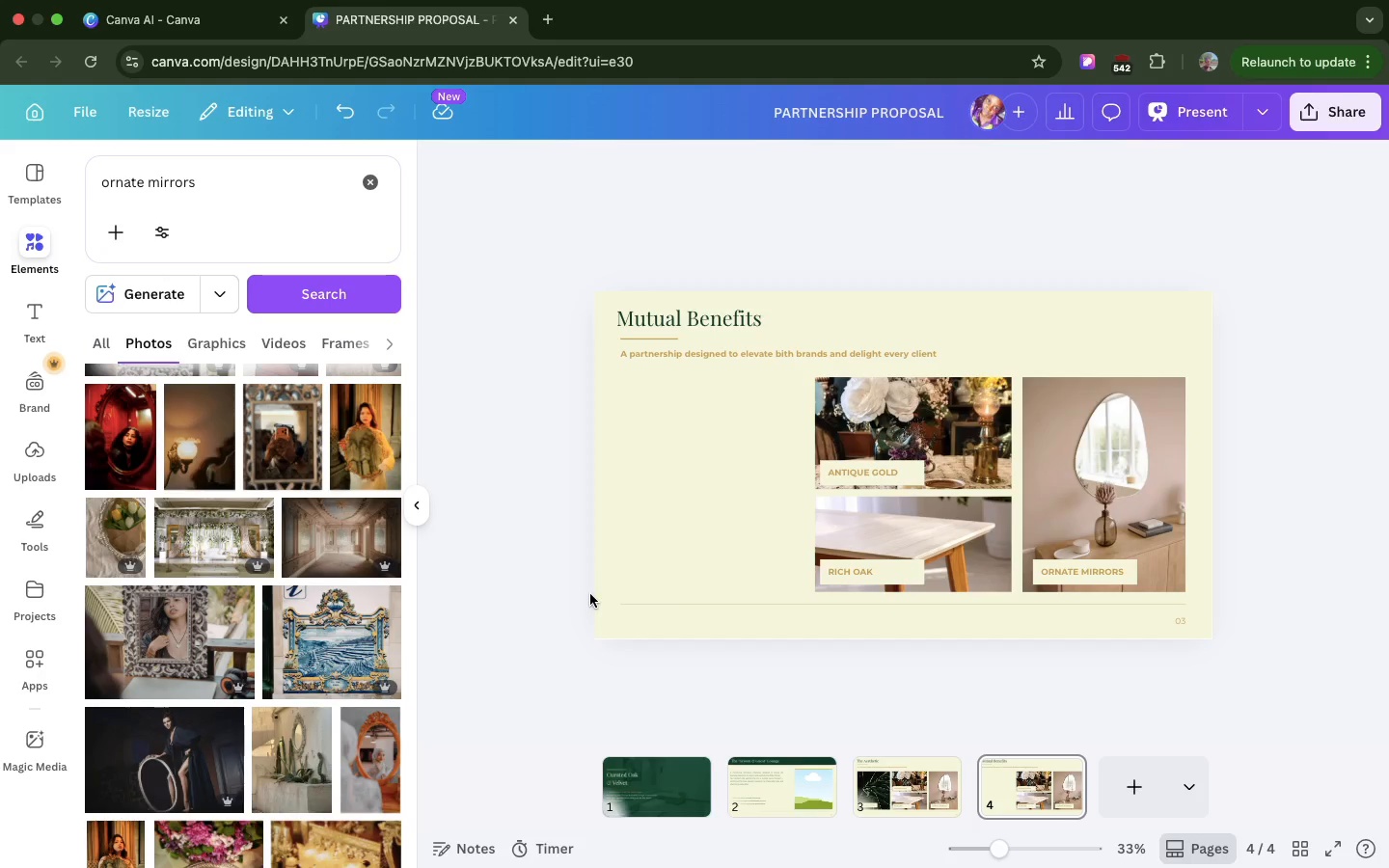 
scroll: coordinate [590, 594], scroll_direction: up, amount: 2.0
 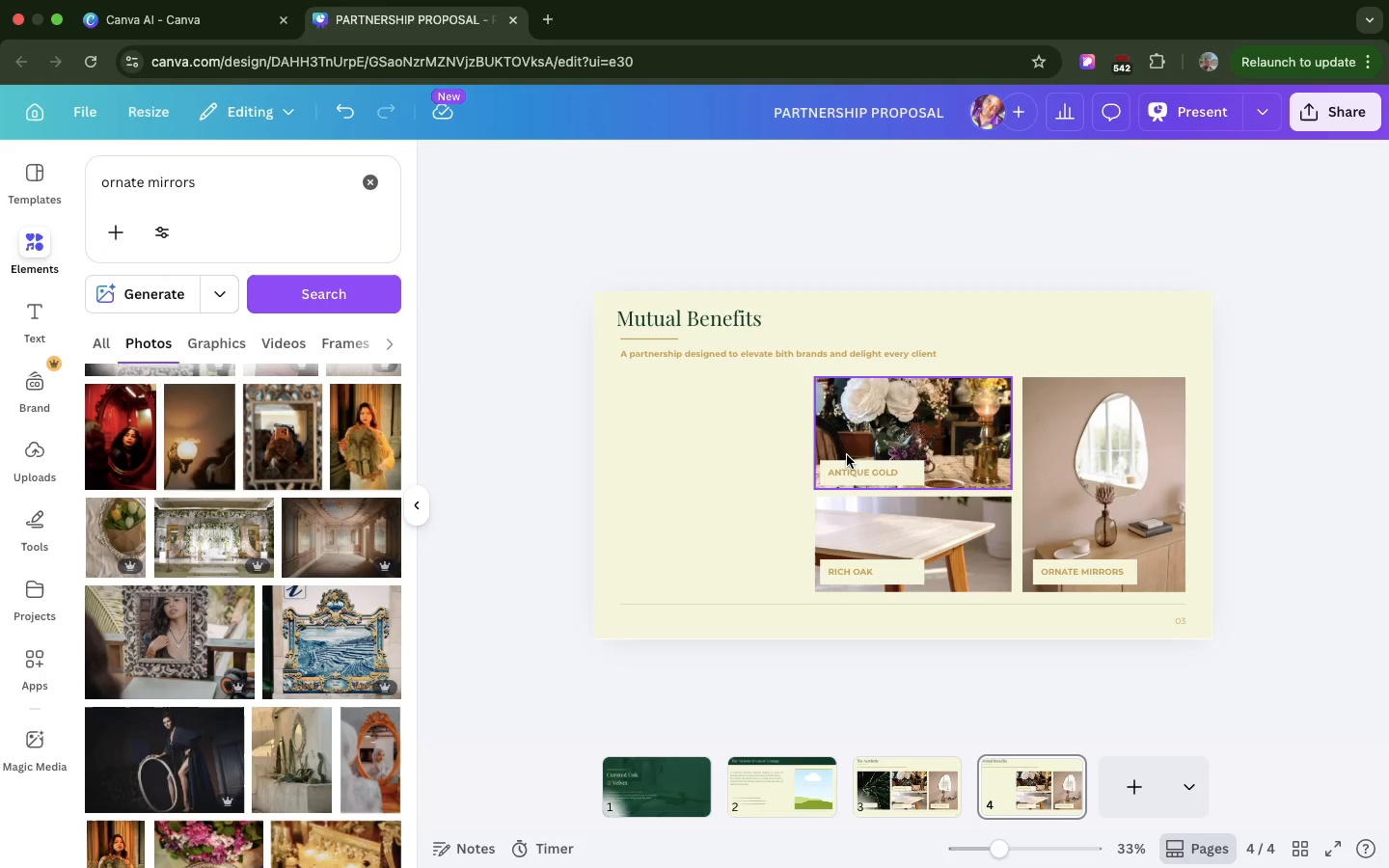 
left_click([848, 457])
 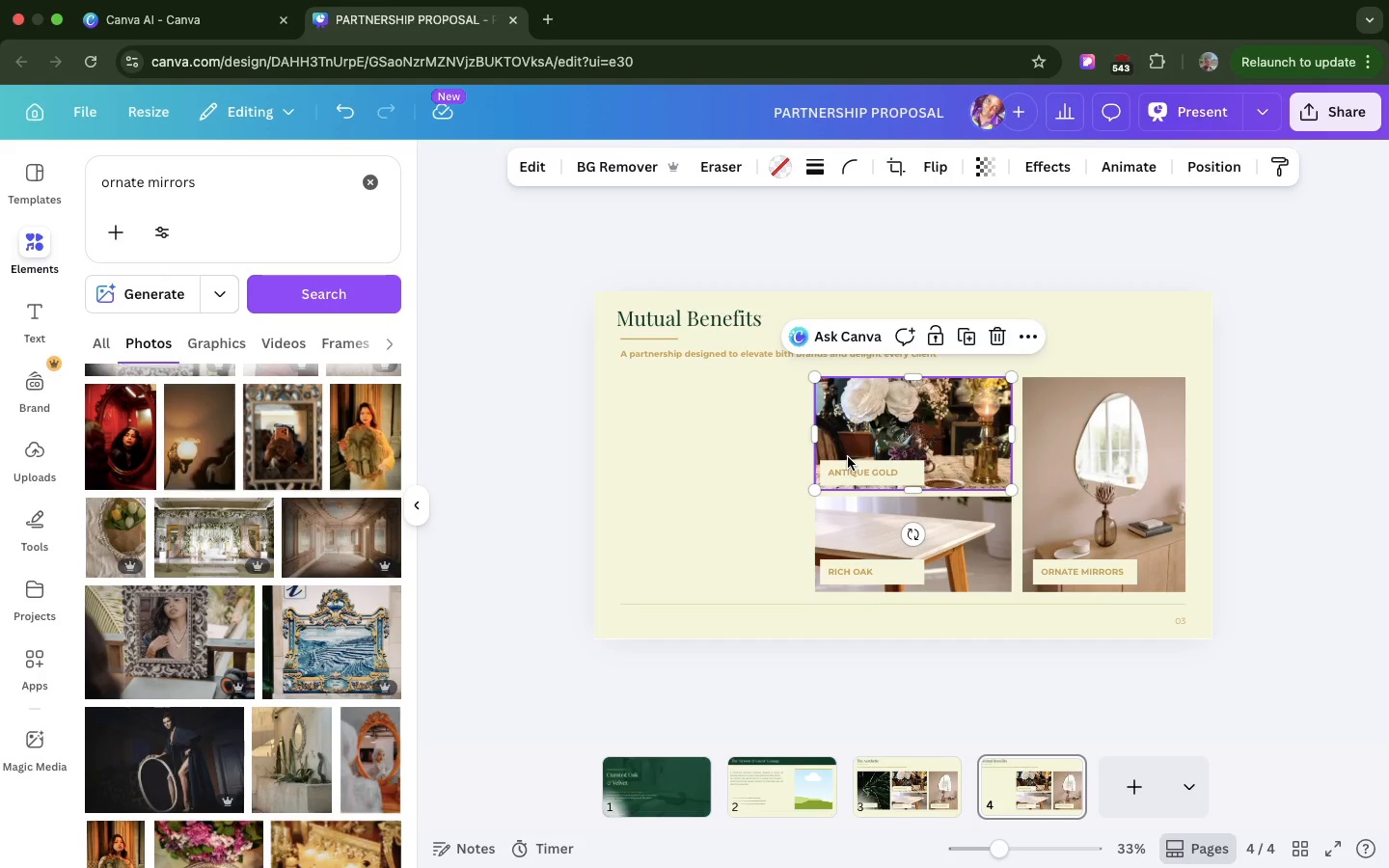 
key(Backspace)
 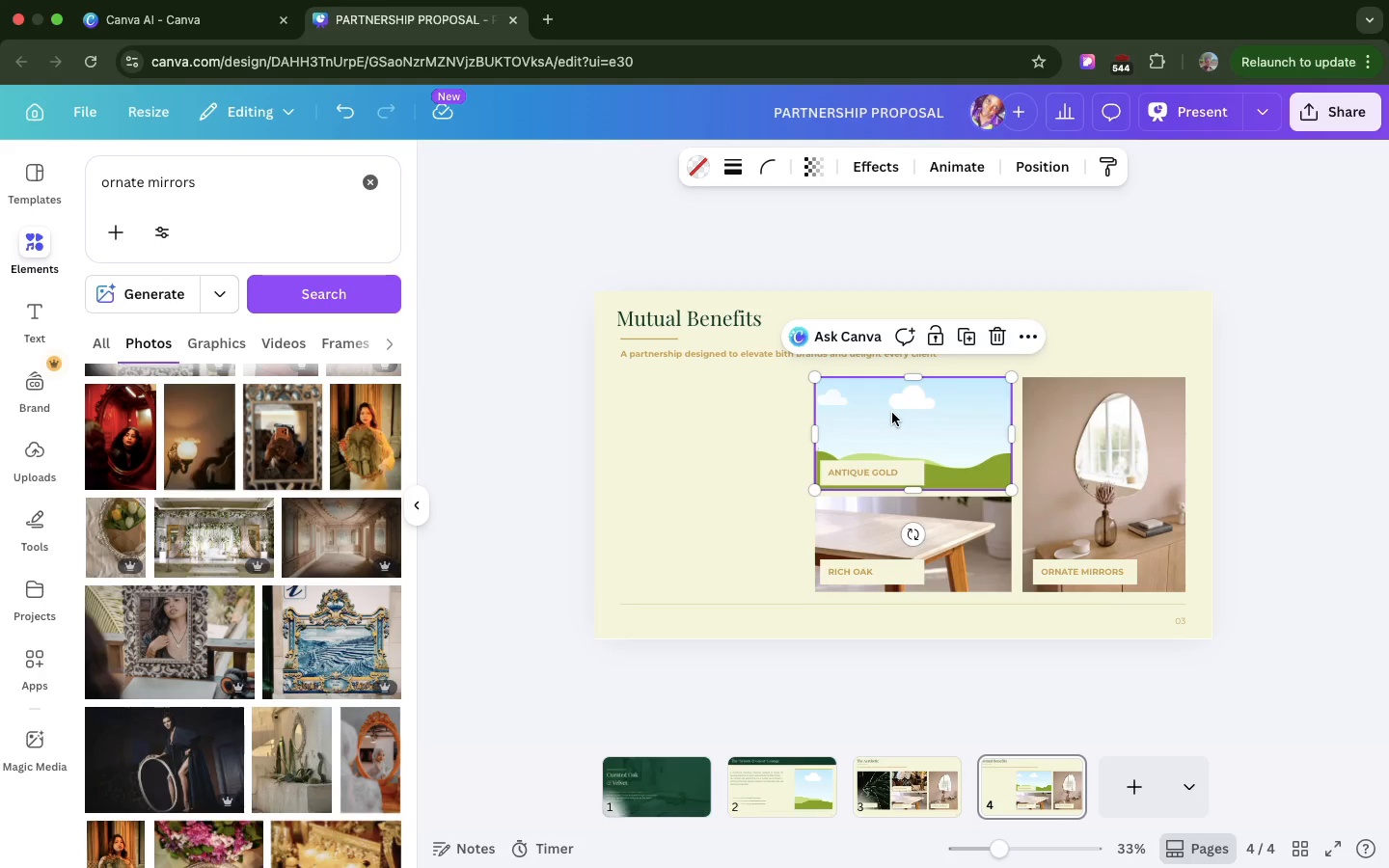 
key(Backspace)
 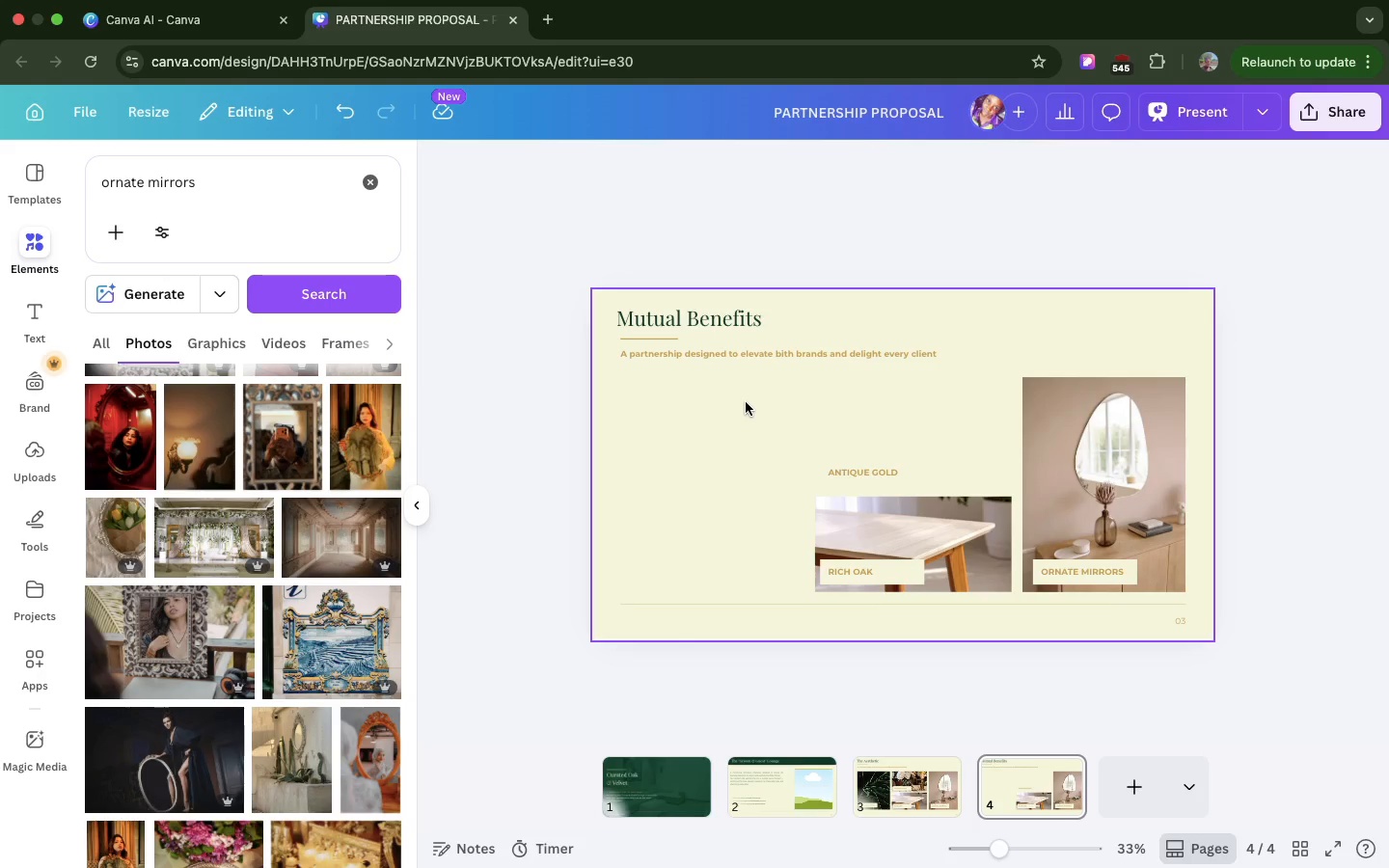 
left_click_drag(start_coordinate=[746, 401], to_coordinate=[1122, 580])
 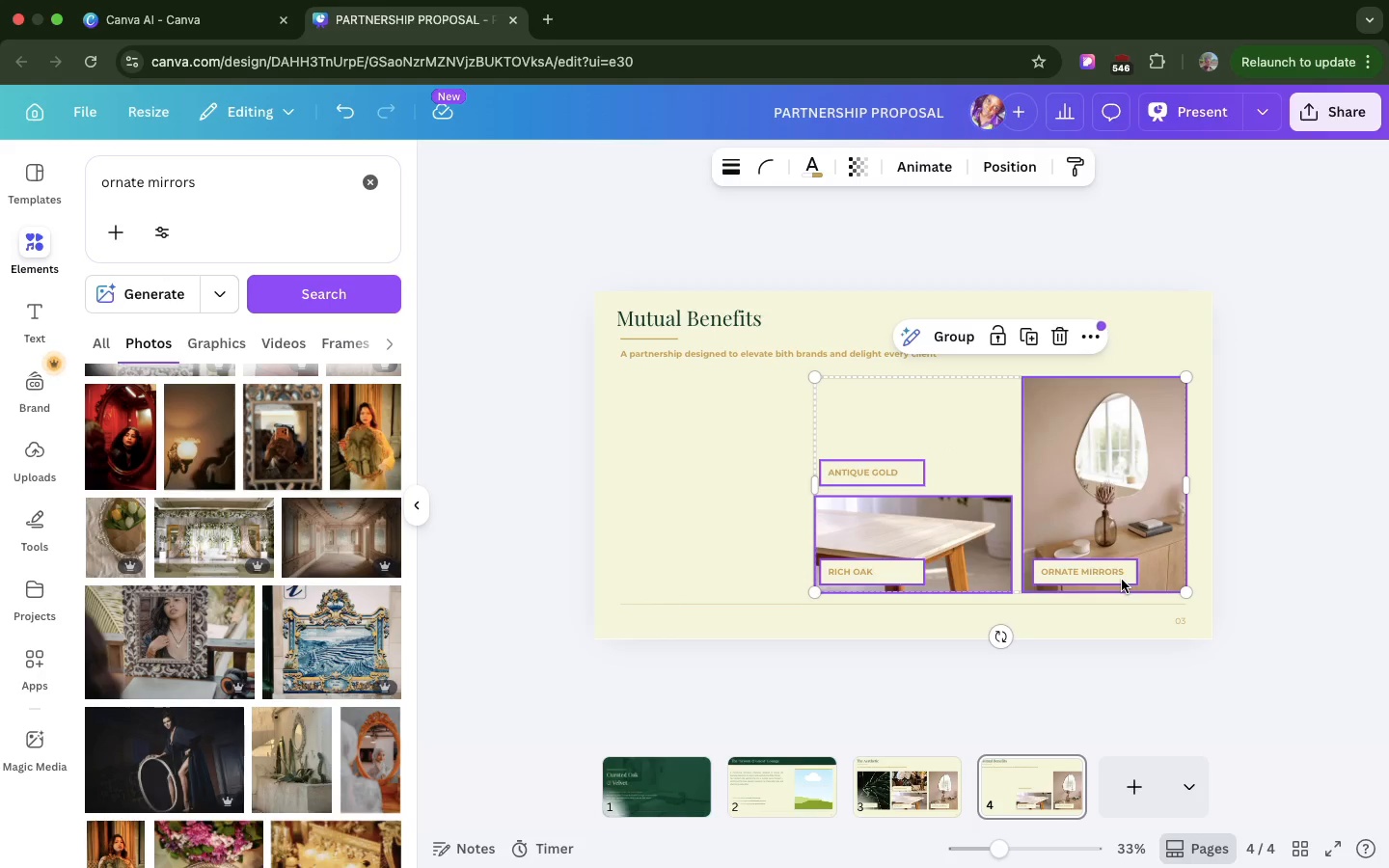 
key(Backspace)
 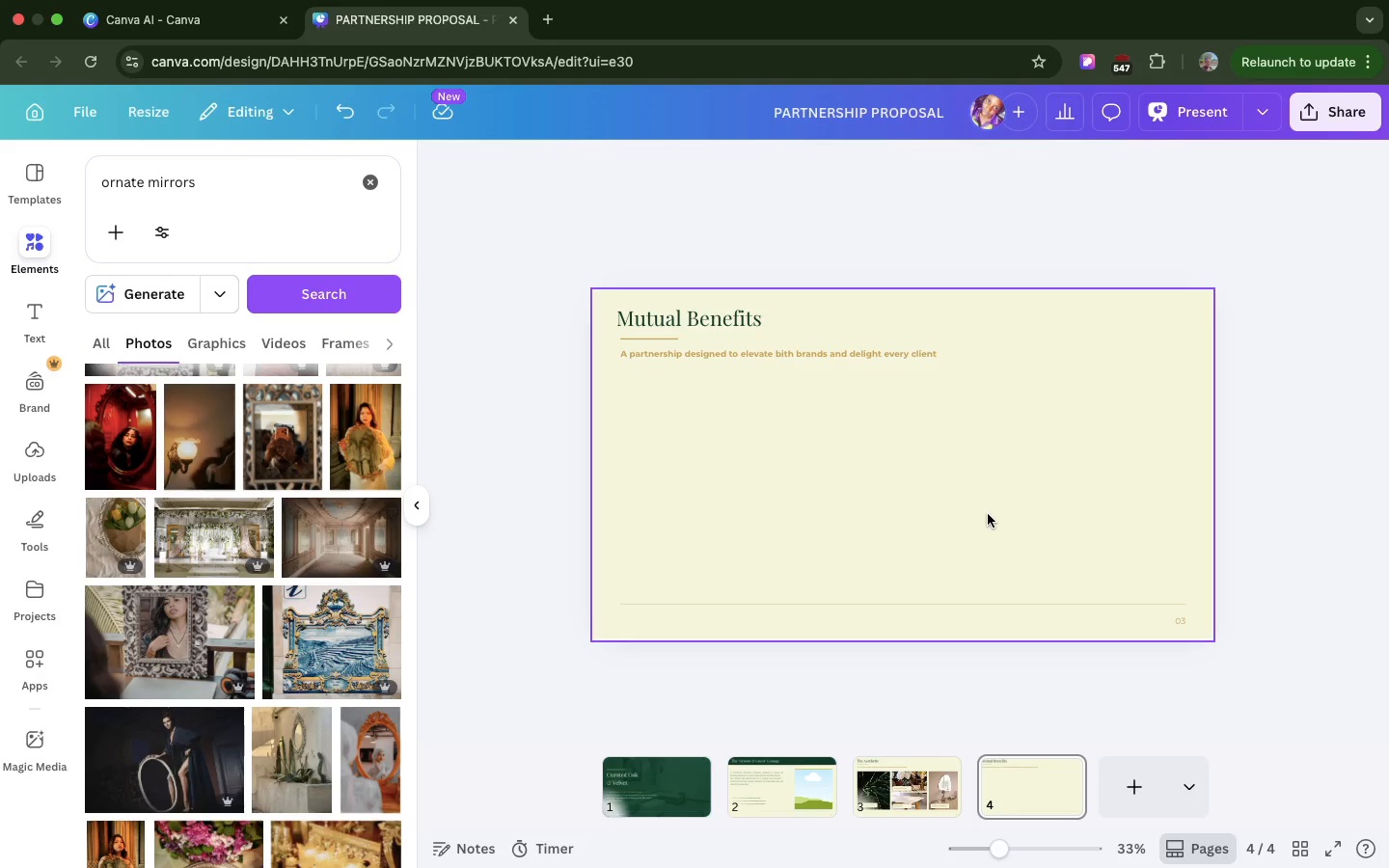 
wait(11.37)
 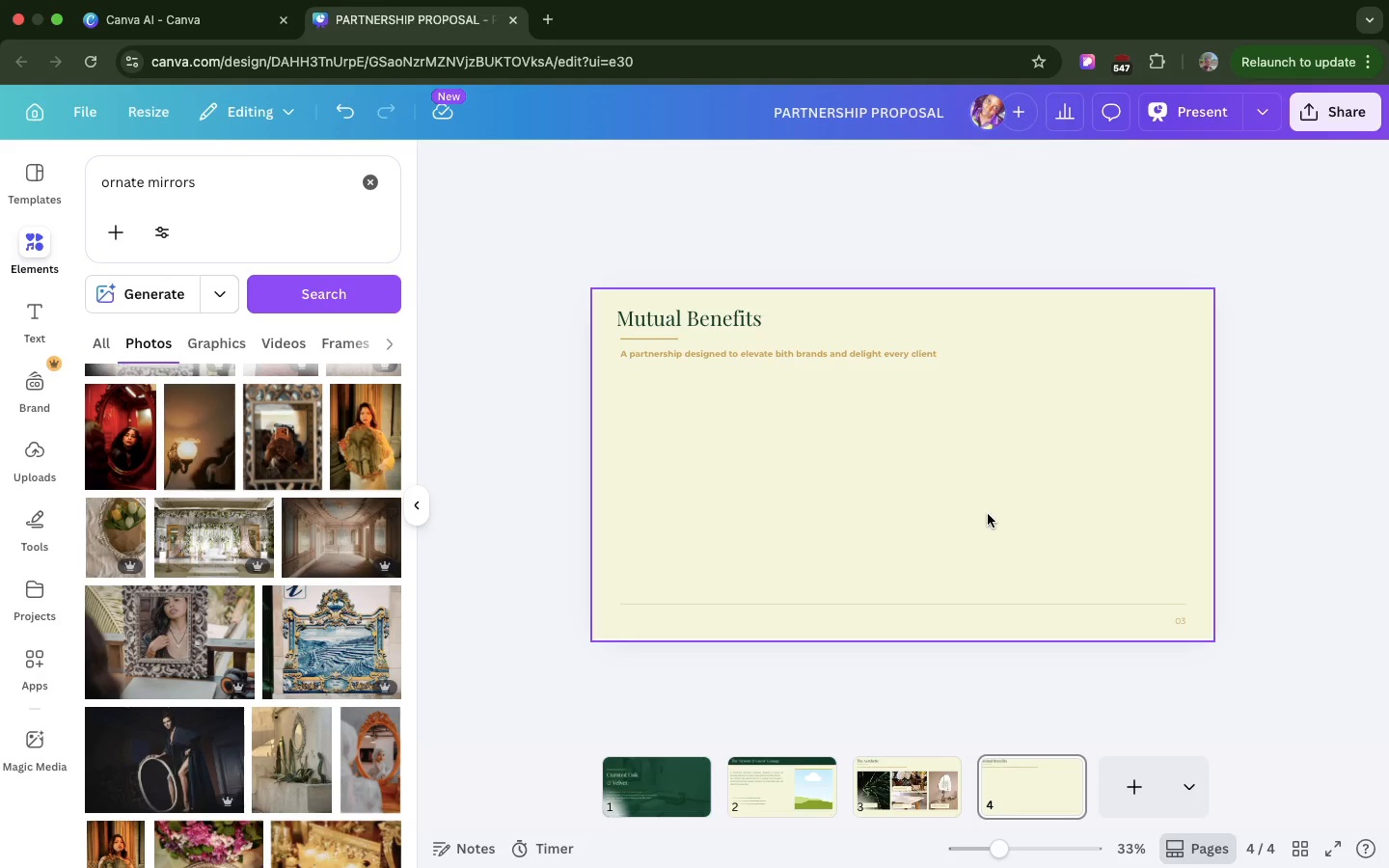 
key(C)
 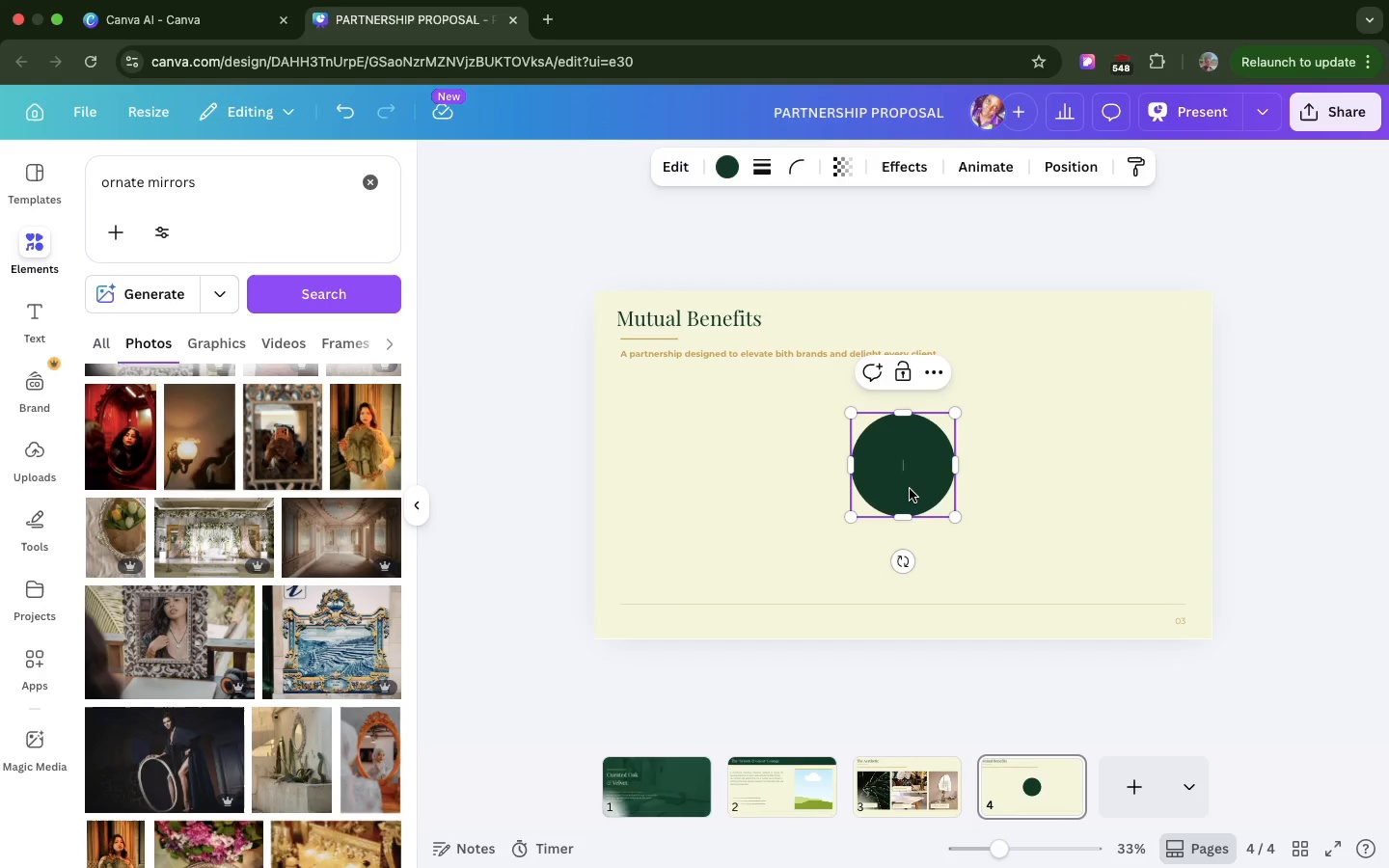 
left_click_drag(start_coordinate=[910, 489], to_coordinate=[691, 483])
 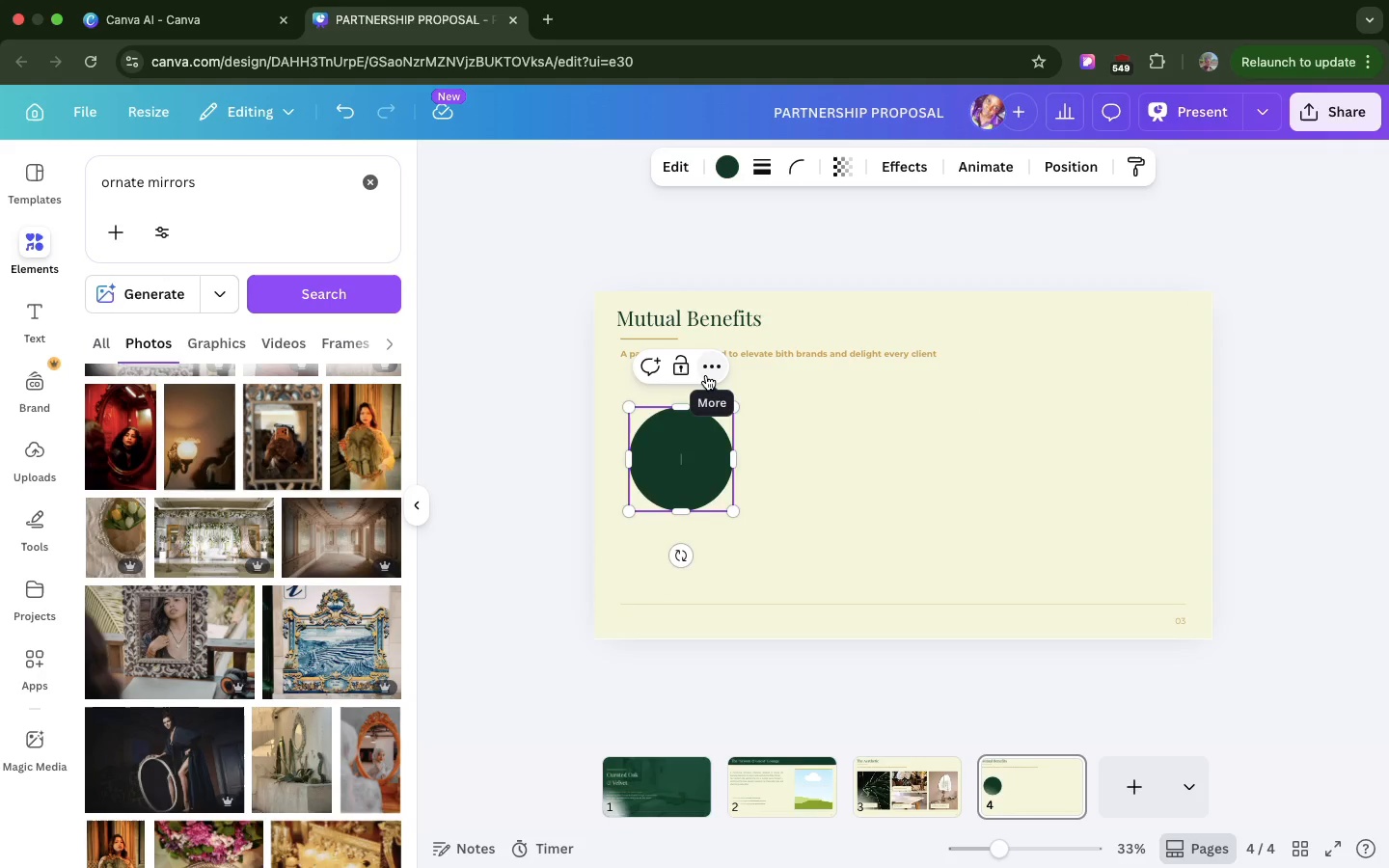 
left_click([706, 375])
 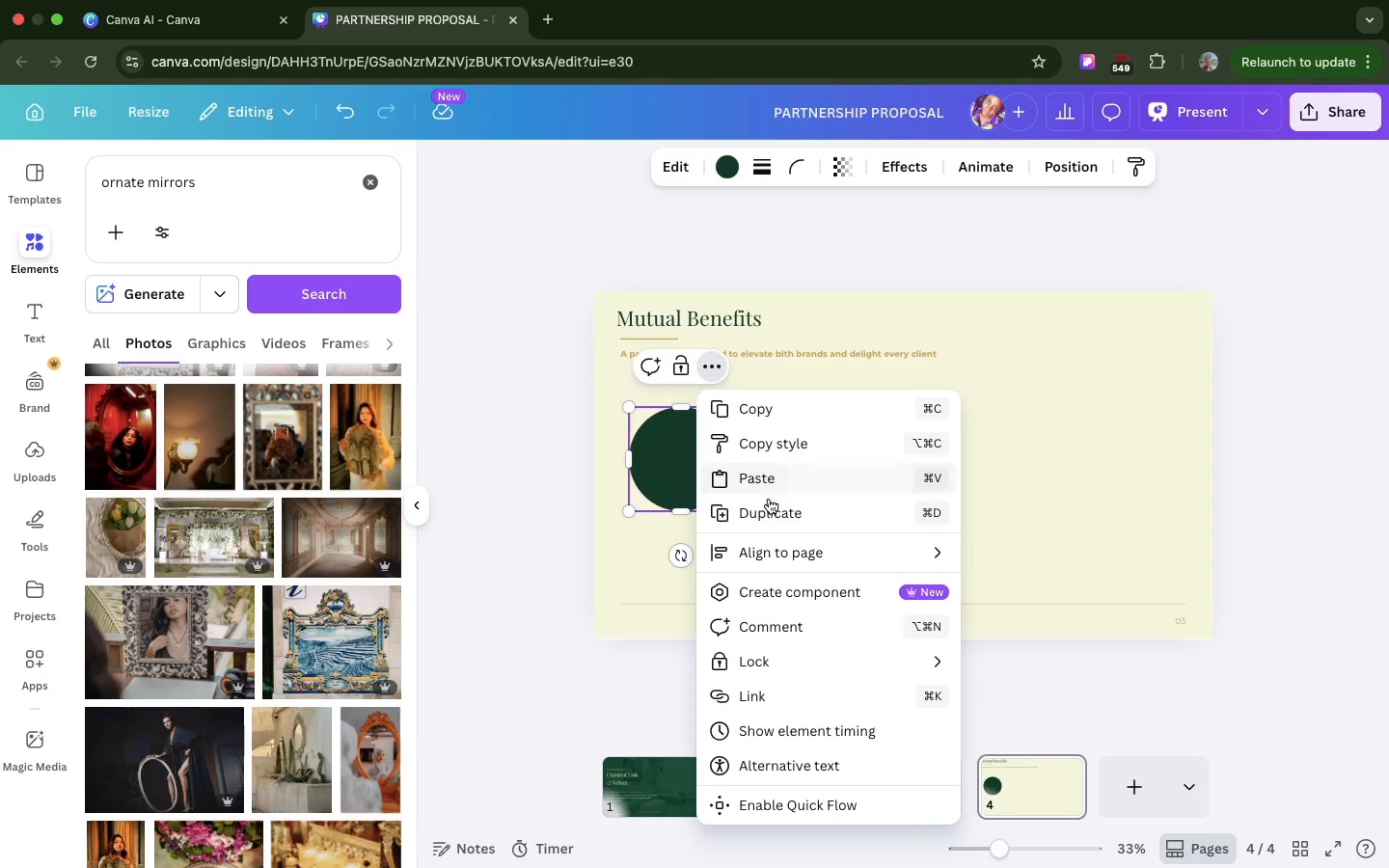 
left_click([768, 504])
 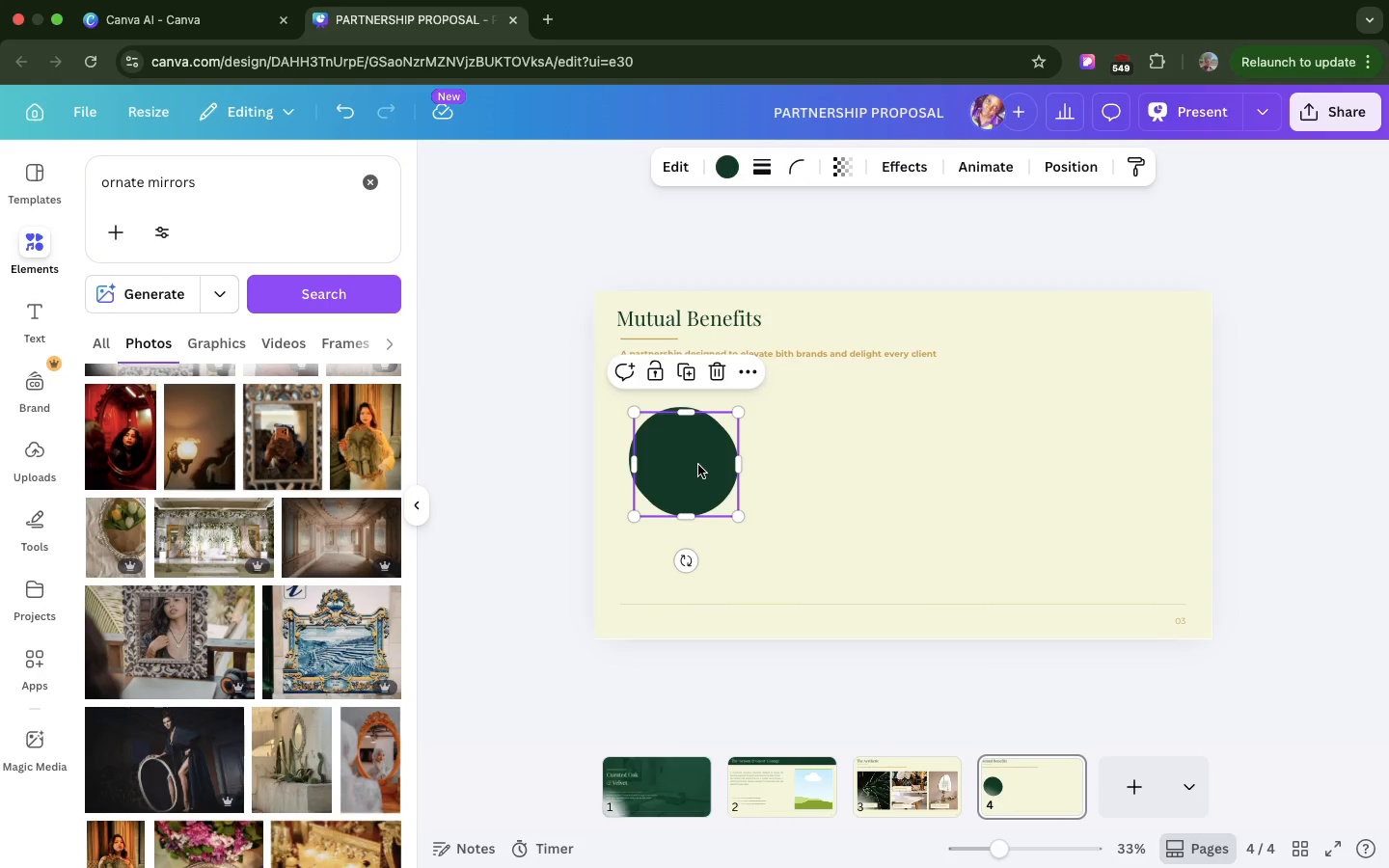 
left_click_drag(start_coordinate=[698, 465], to_coordinate=[844, 462])
 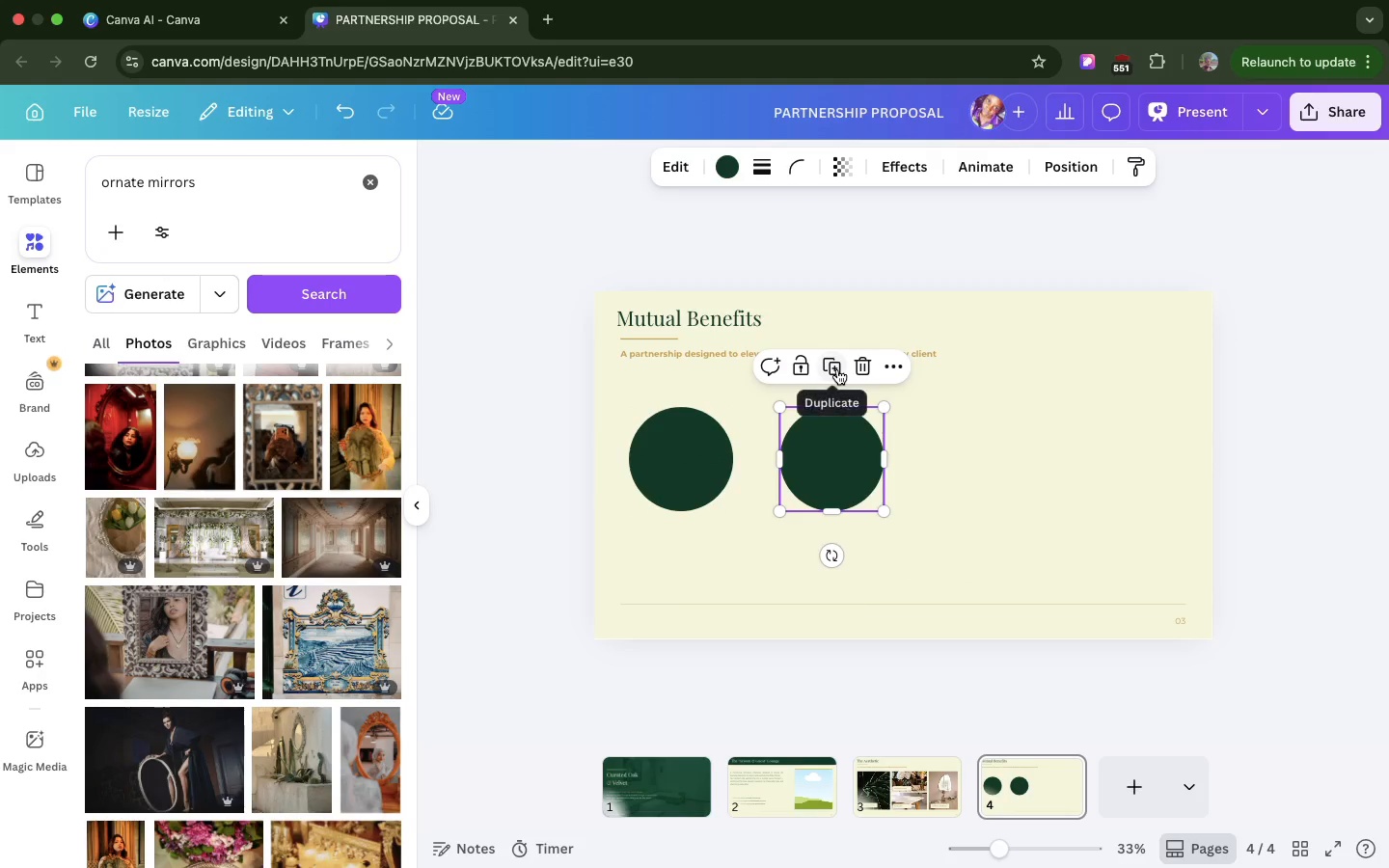 
left_click([837, 368])
 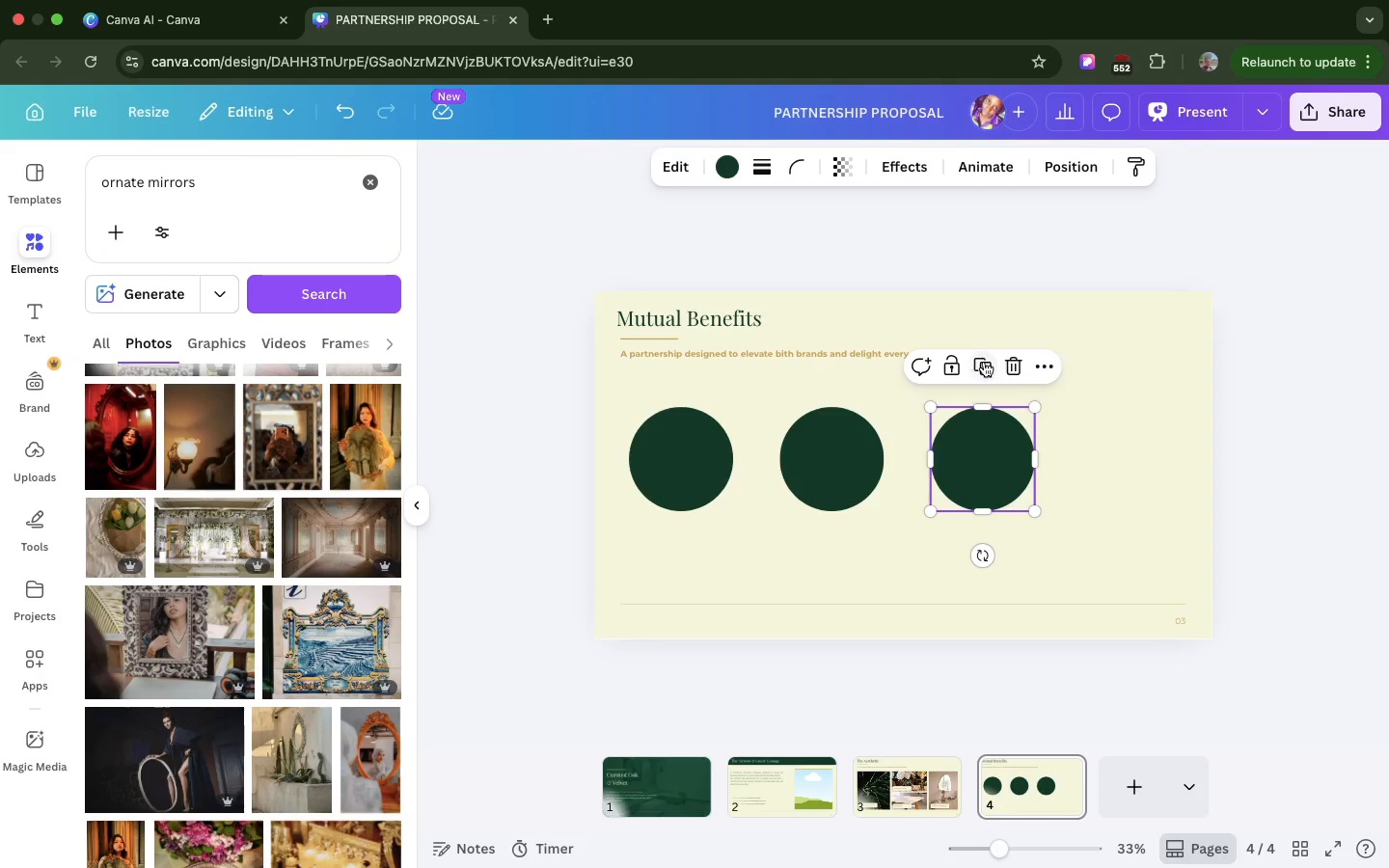 
left_click([993, 359])
 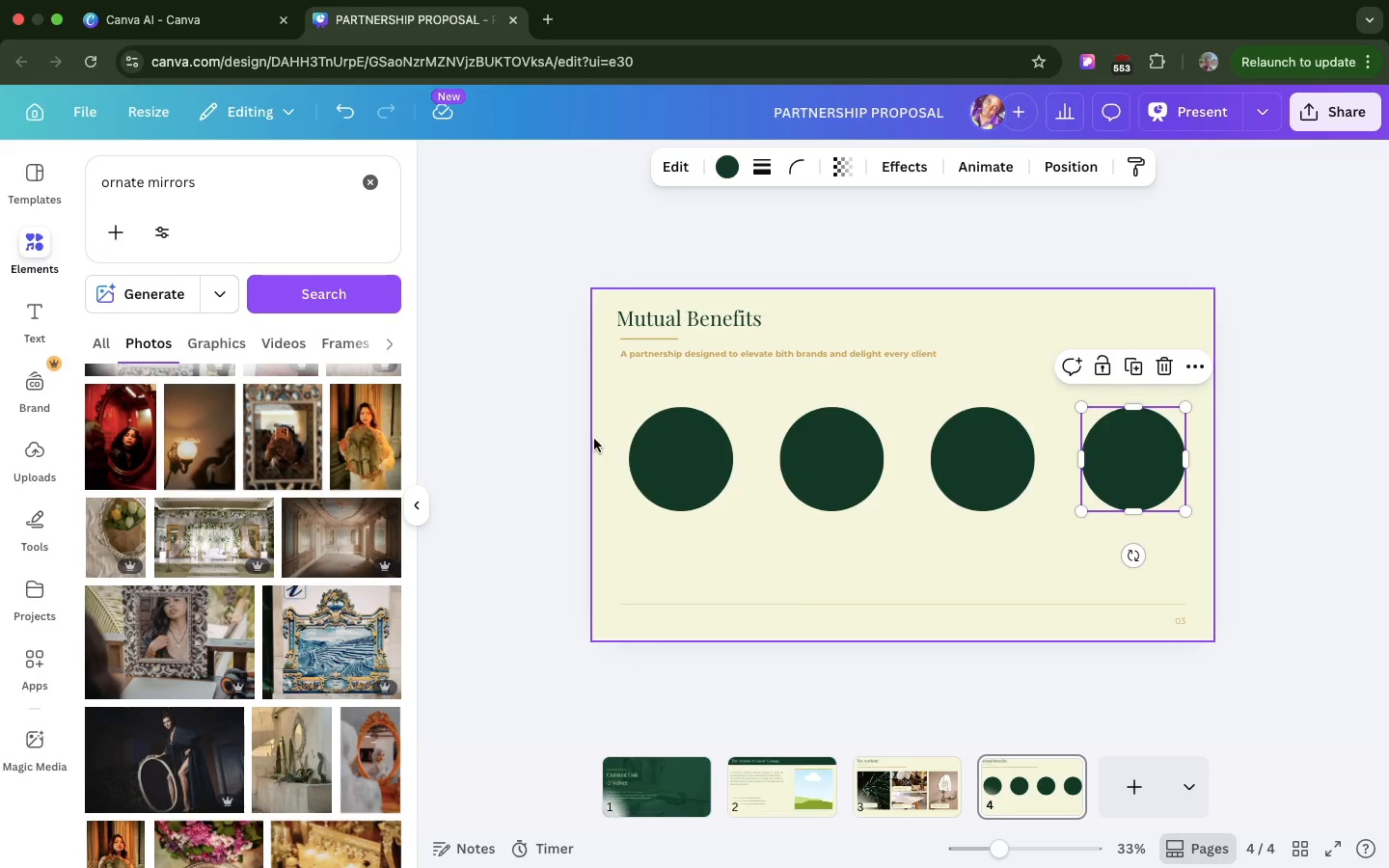 
mouse_move([647, 389])
 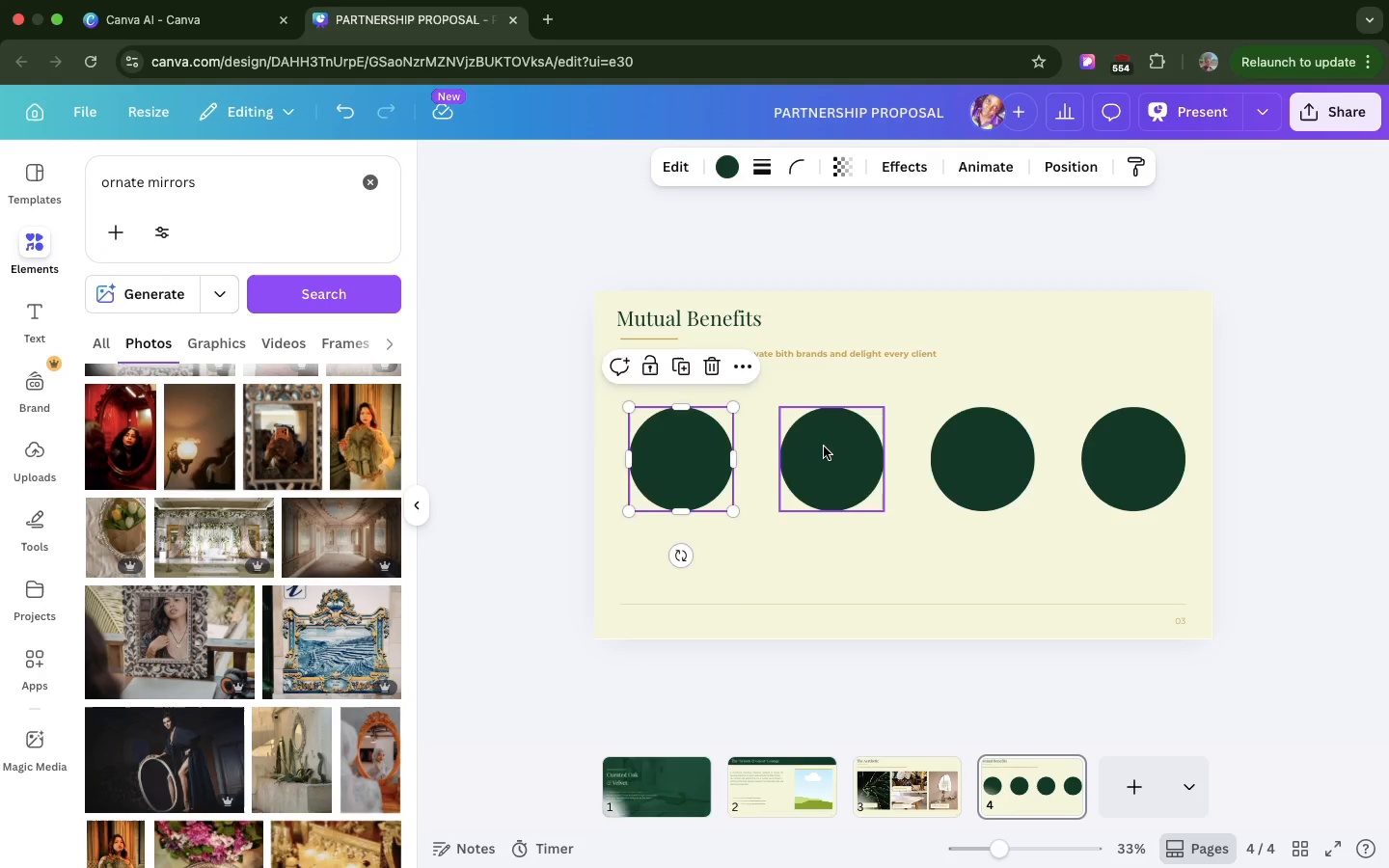 
left_click_drag(start_coordinate=[824, 447], to_coordinate=[818, 447])
 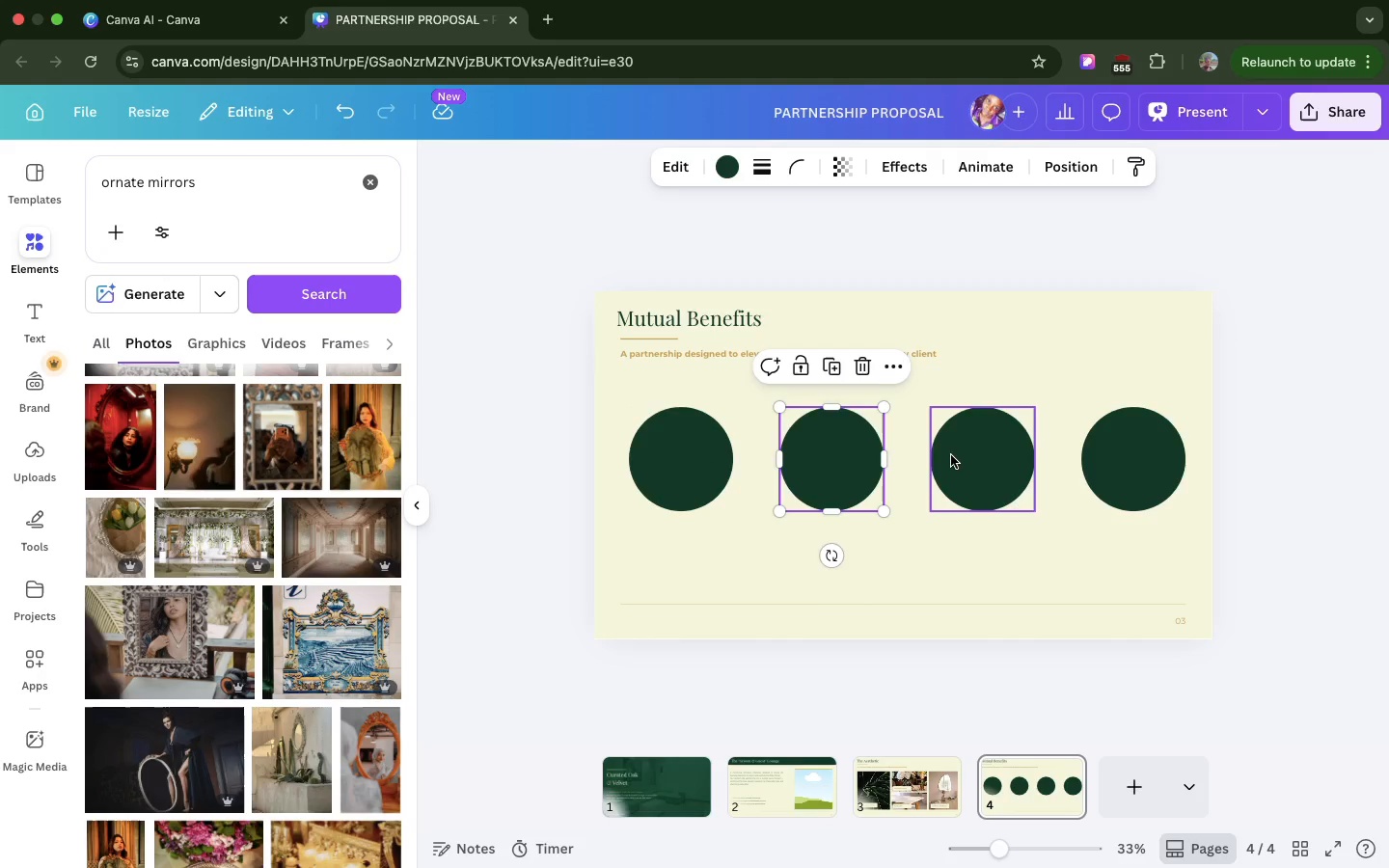 
left_click_drag(start_coordinate=[951, 455], to_coordinate=[944, 455])
 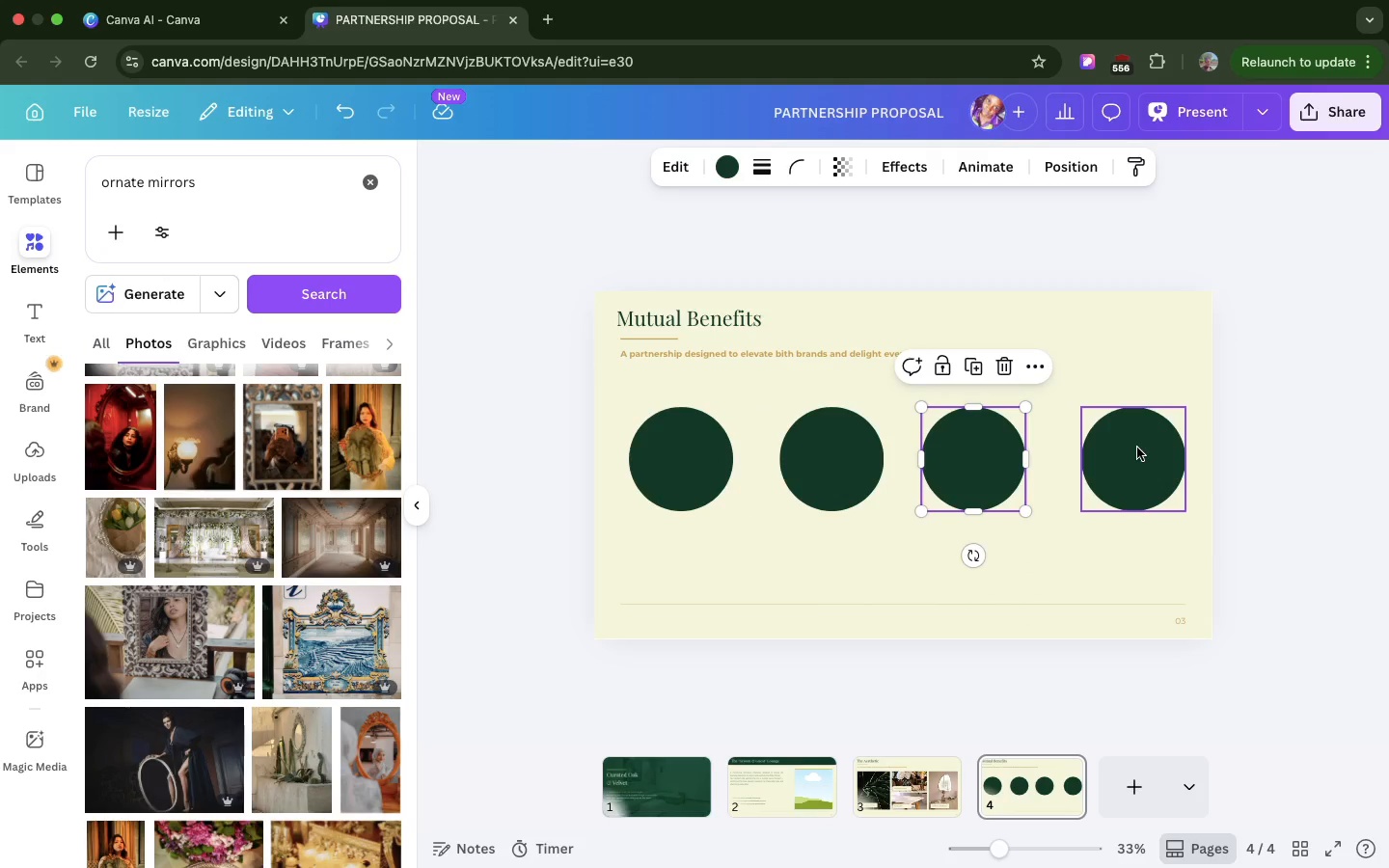 
left_click_drag(start_coordinate=[1137, 448], to_coordinate=[1127, 449])
 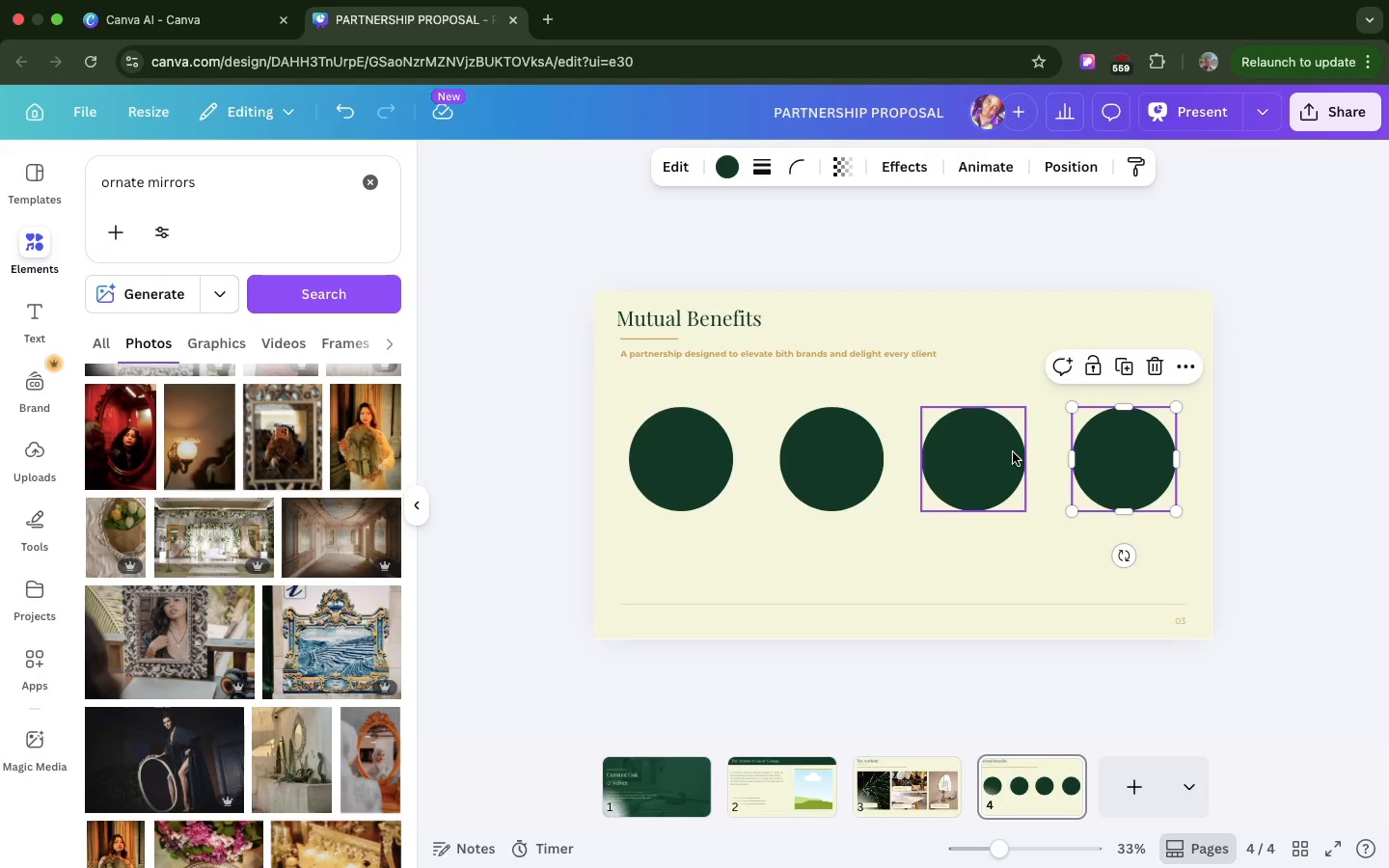 
wait(12.3)
 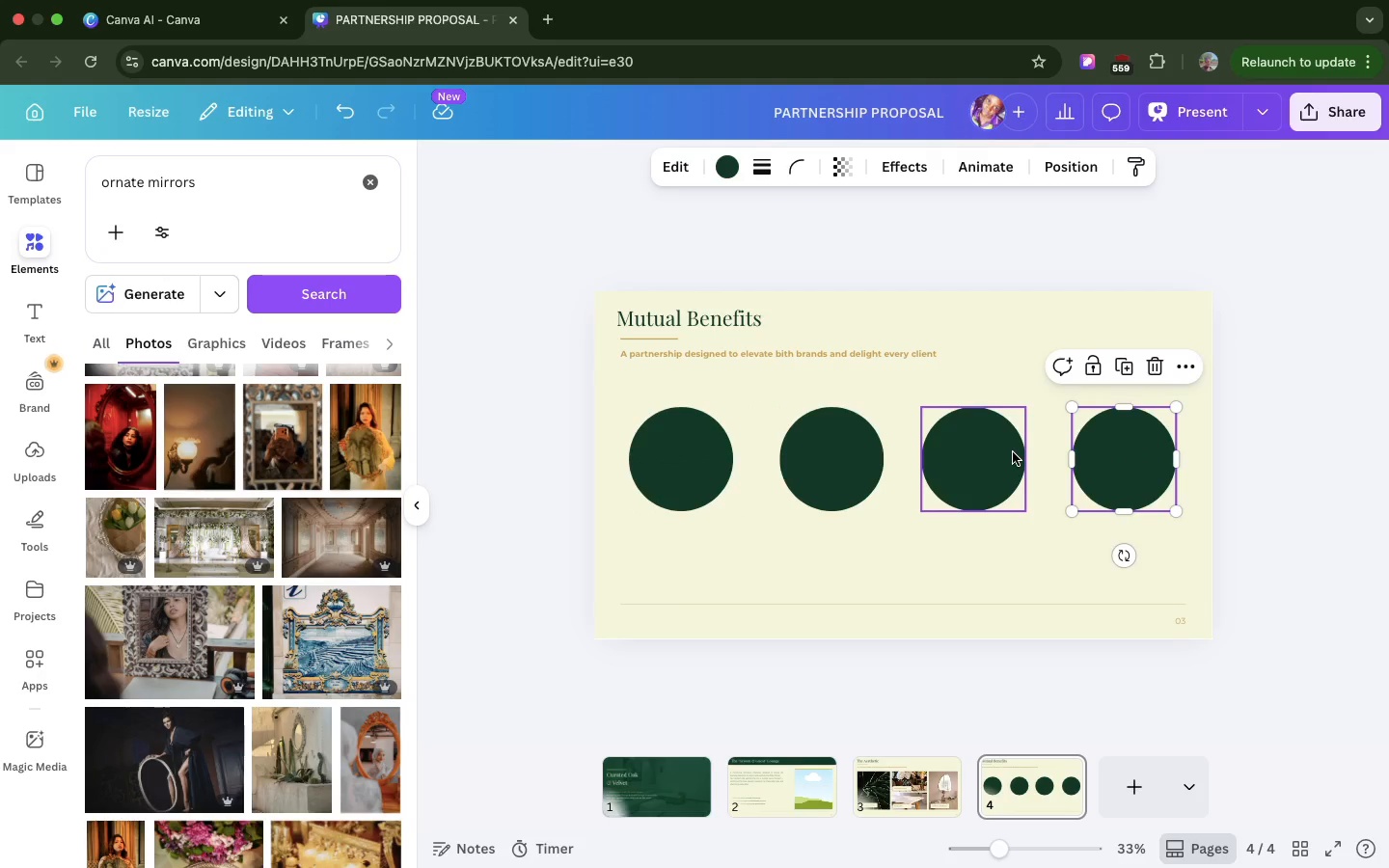 
left_click([1127, 445])
 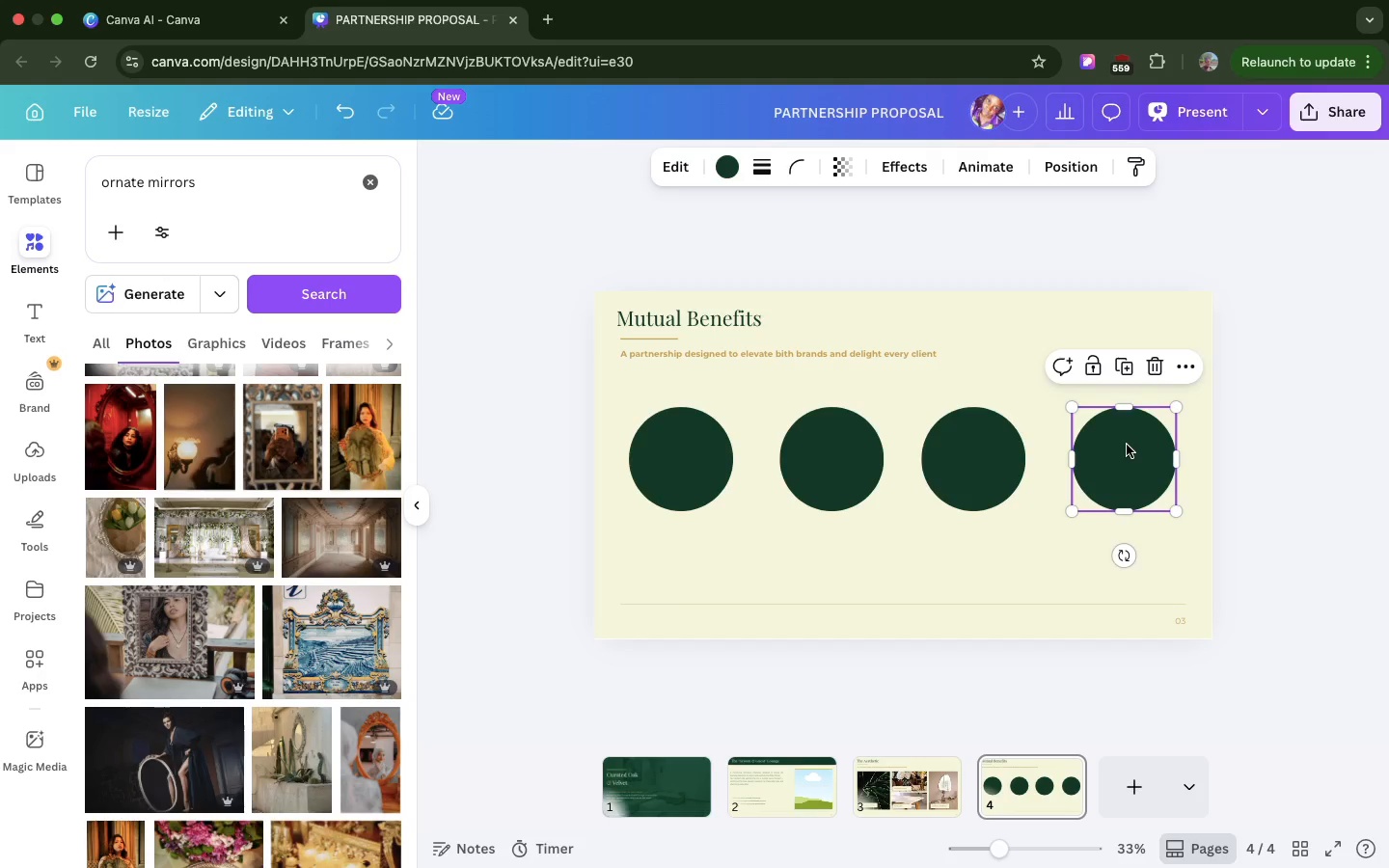 
key(Backspace)
 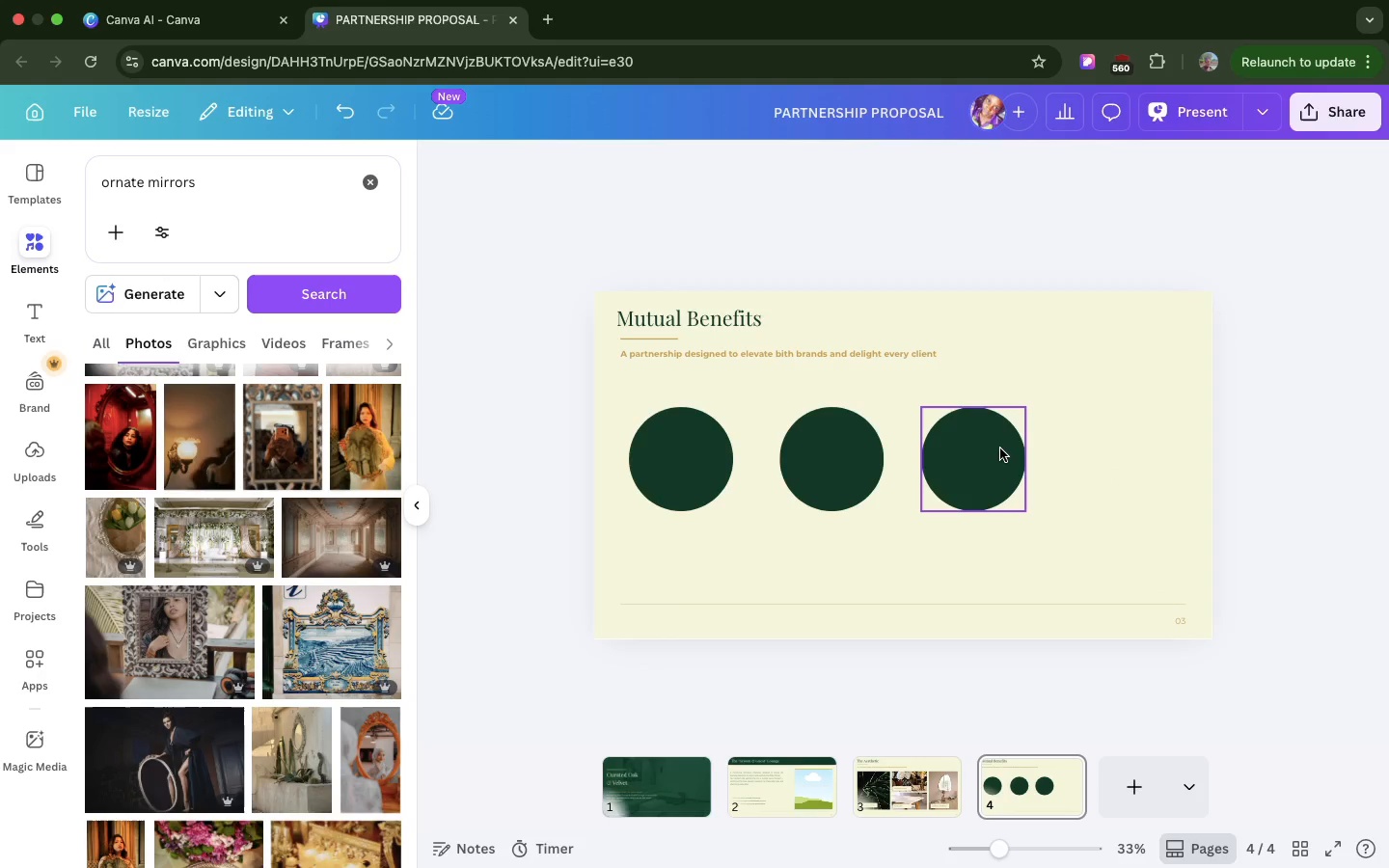 
left_click([1000, 448])
 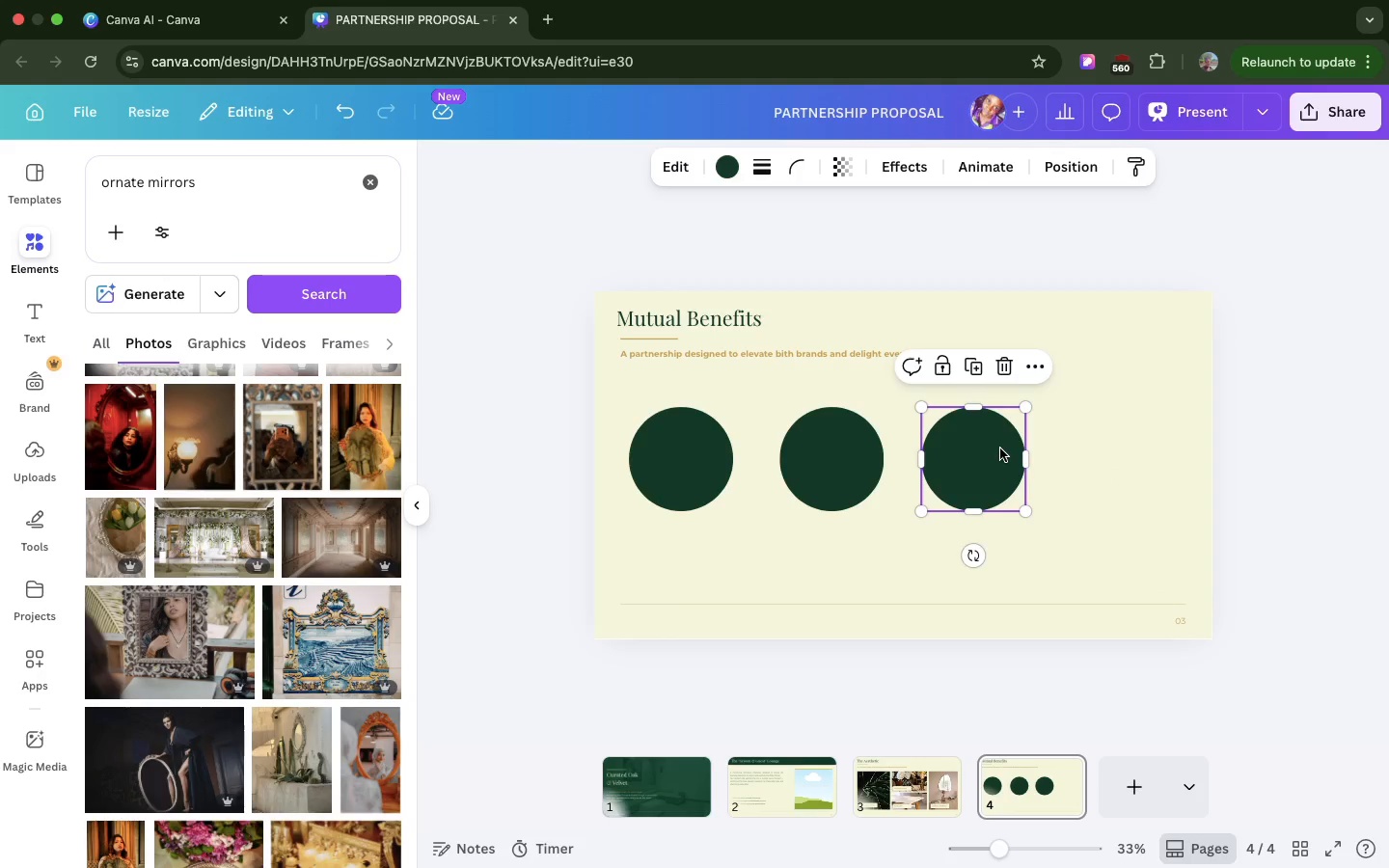 
left_click_drag(start_coordinate=[1000, 448], to_coordinate=[1096, 444])
 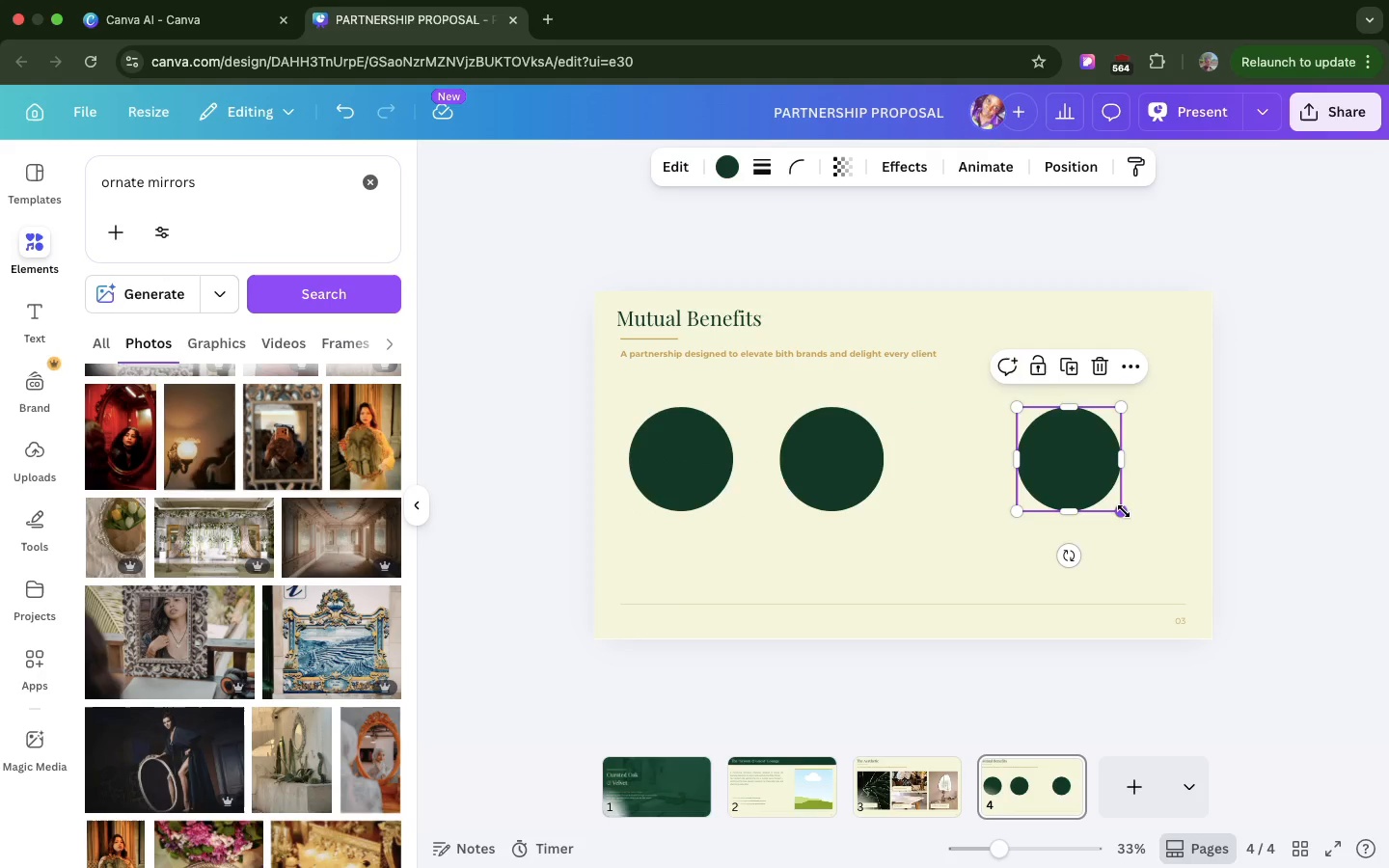 
left_click_drag(start_coordinate=[1124, 511], to_coordinate=[1107, 493])
 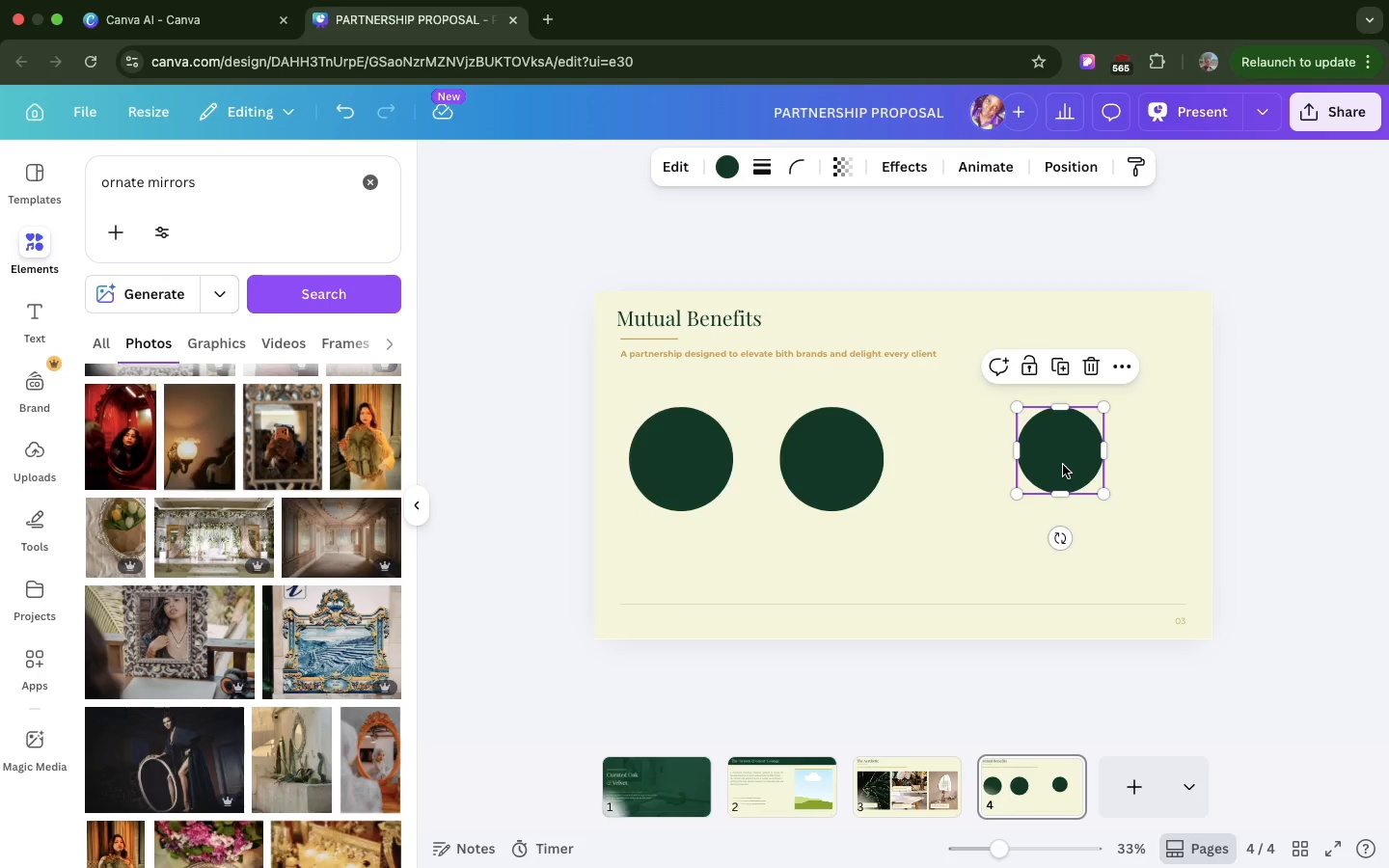 
left_click_drag(start_coordinate=[1063, 465], to_coordinate=[1100, 468])
 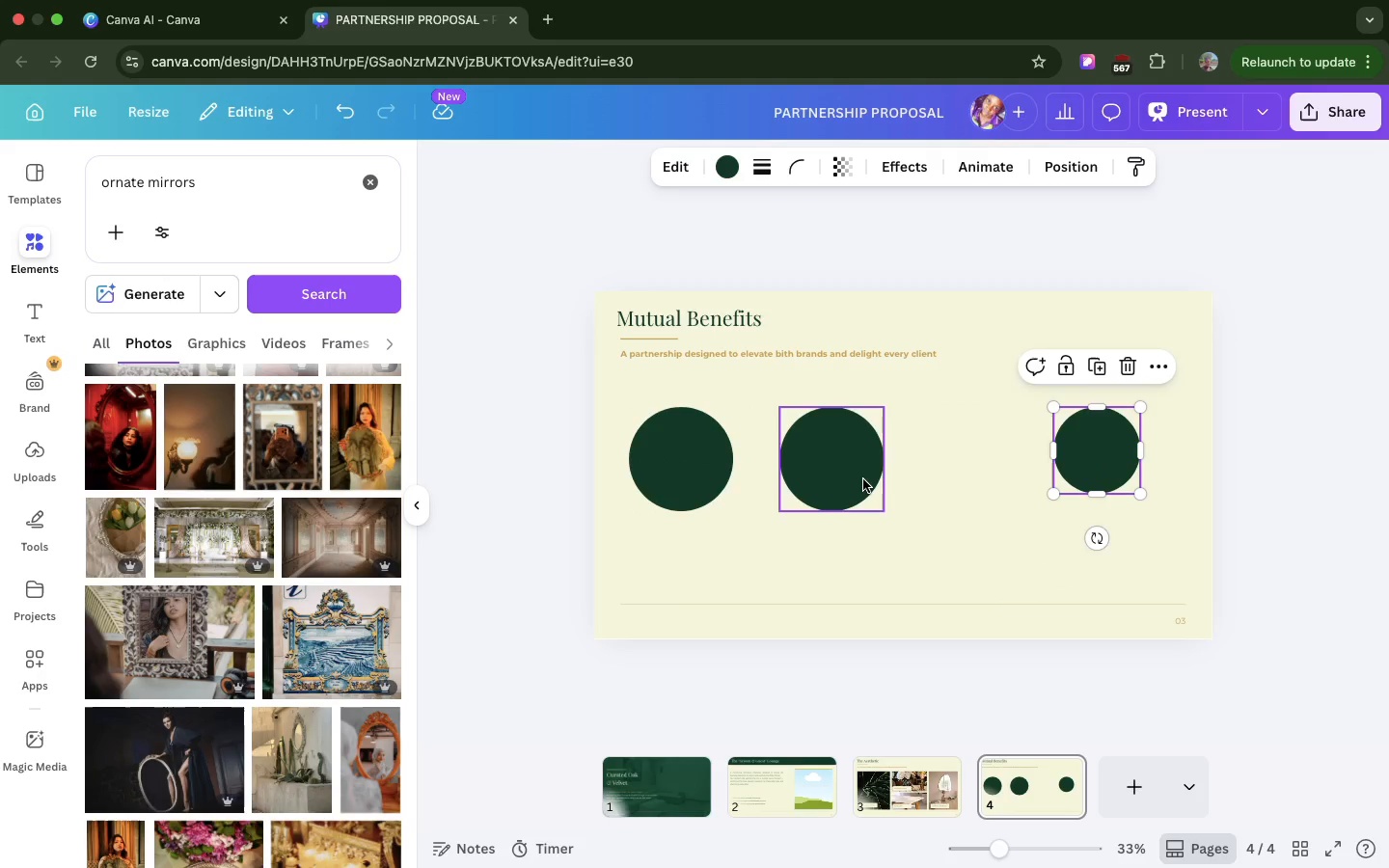 
left_click([863, 479])
 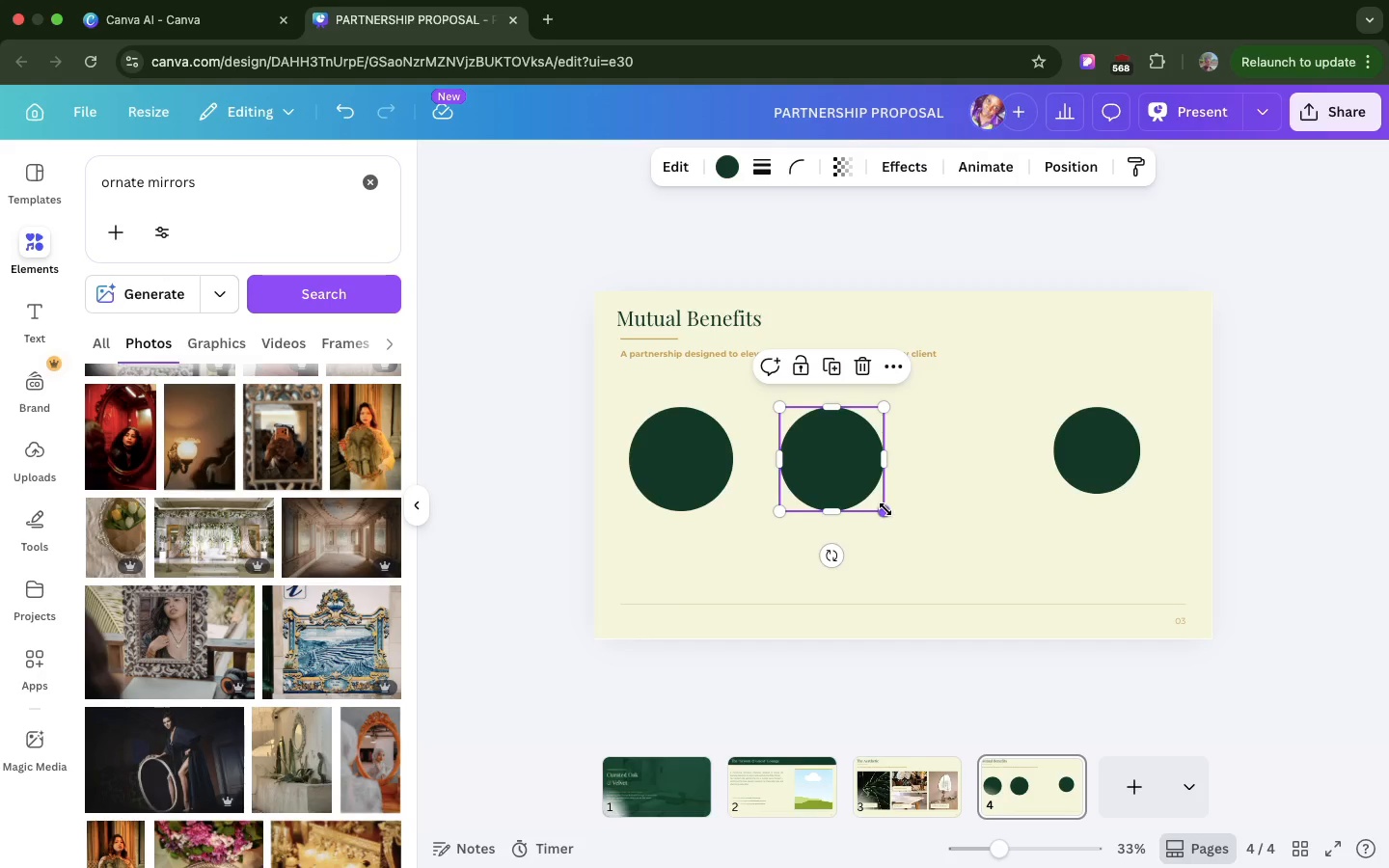 
left_click_drag(start_coordinate=[885, 509], to_coordinate=[872, 496])
 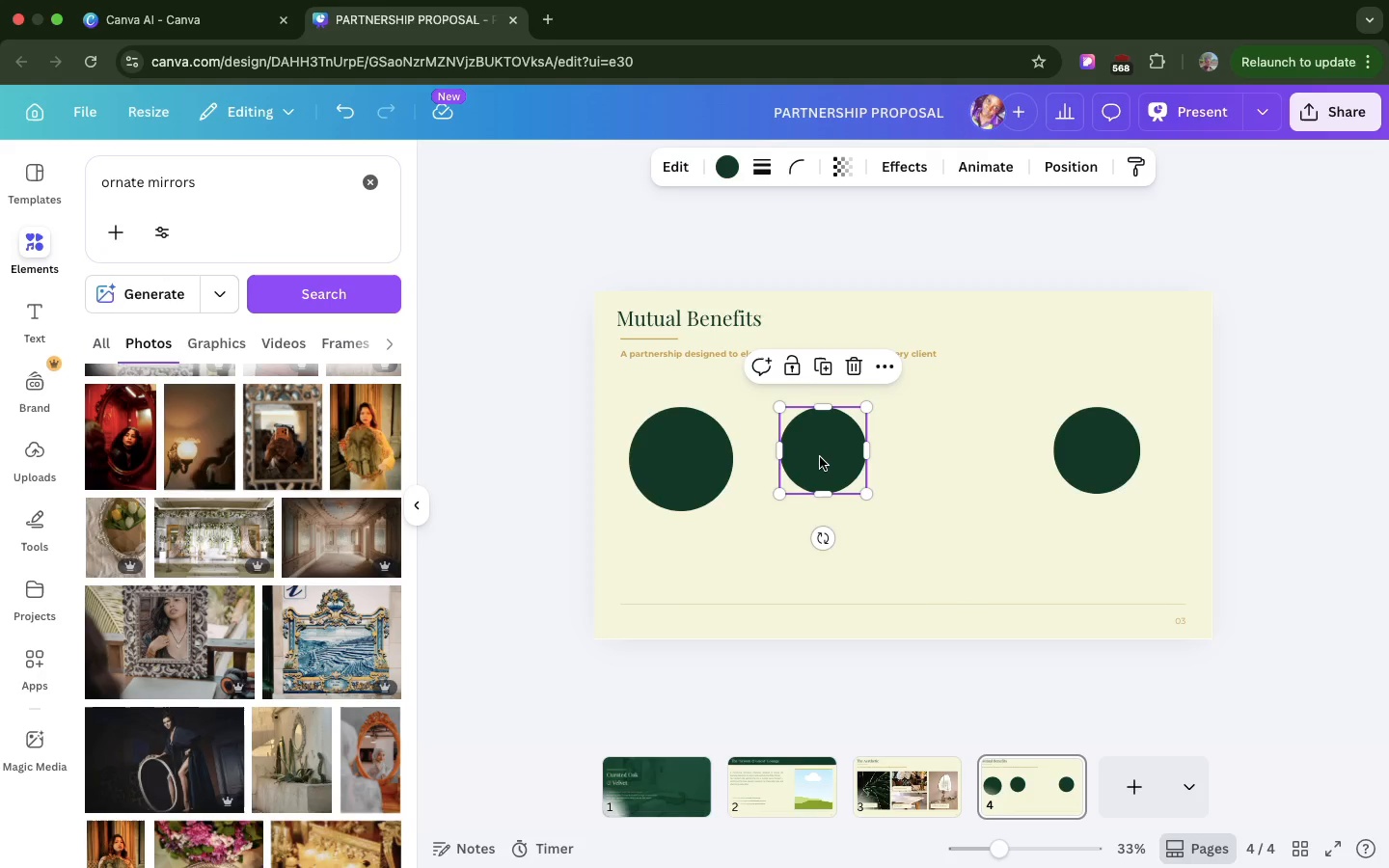 
left_click_drag(start_coordinate=[820, 457], to_coordinate=[898, 458])
 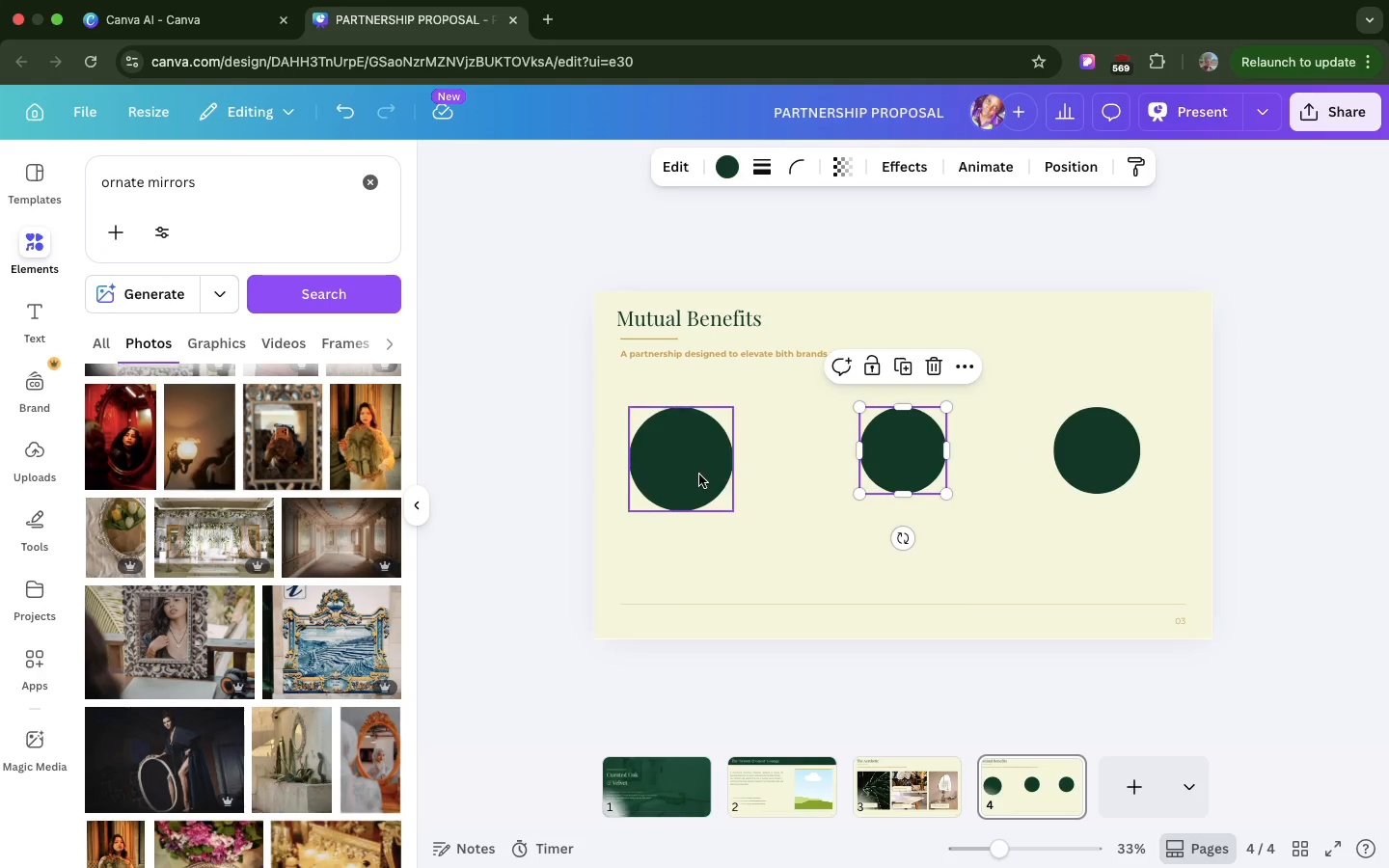 
left_click([699, 475])
 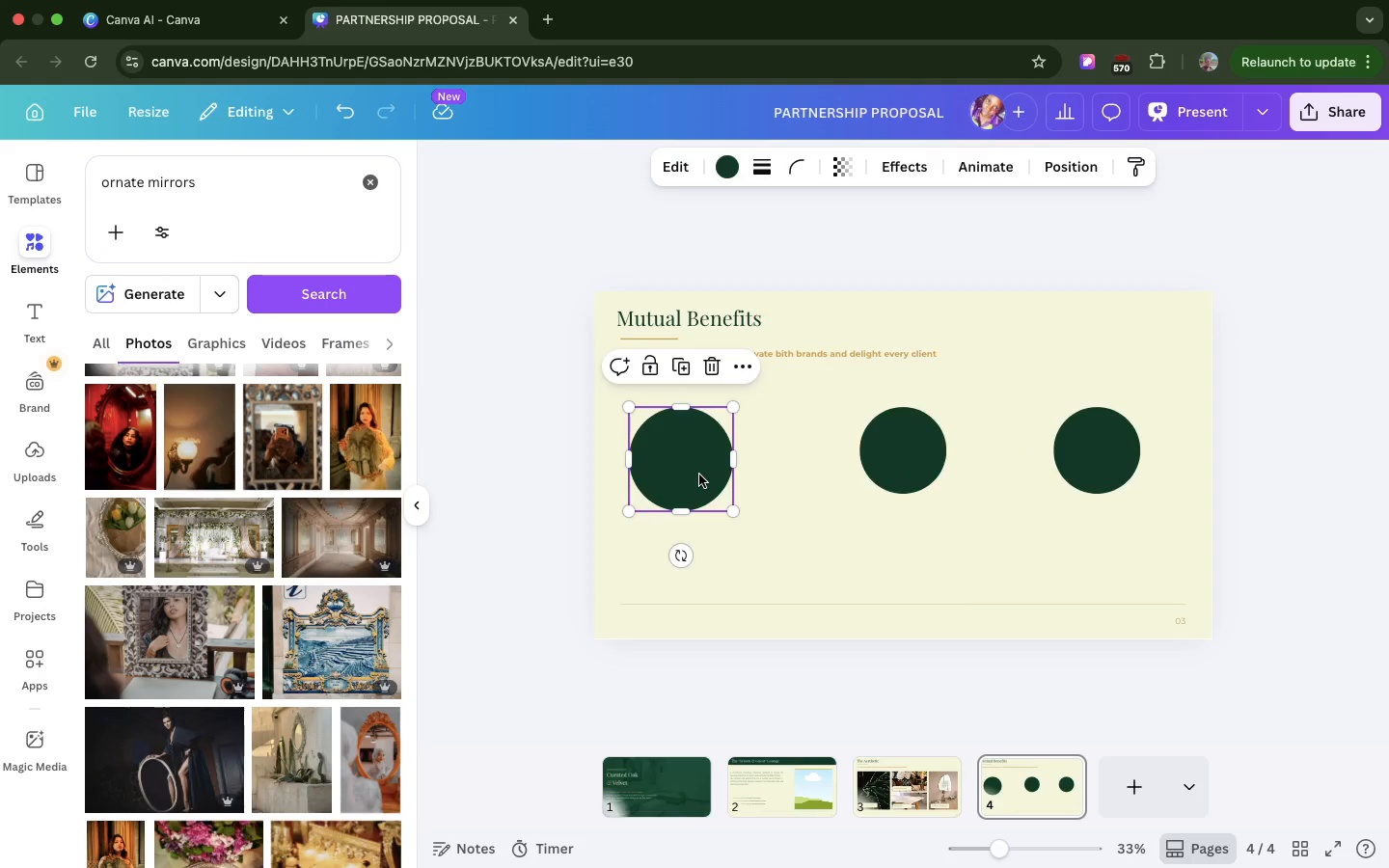 
key(Backspace)
 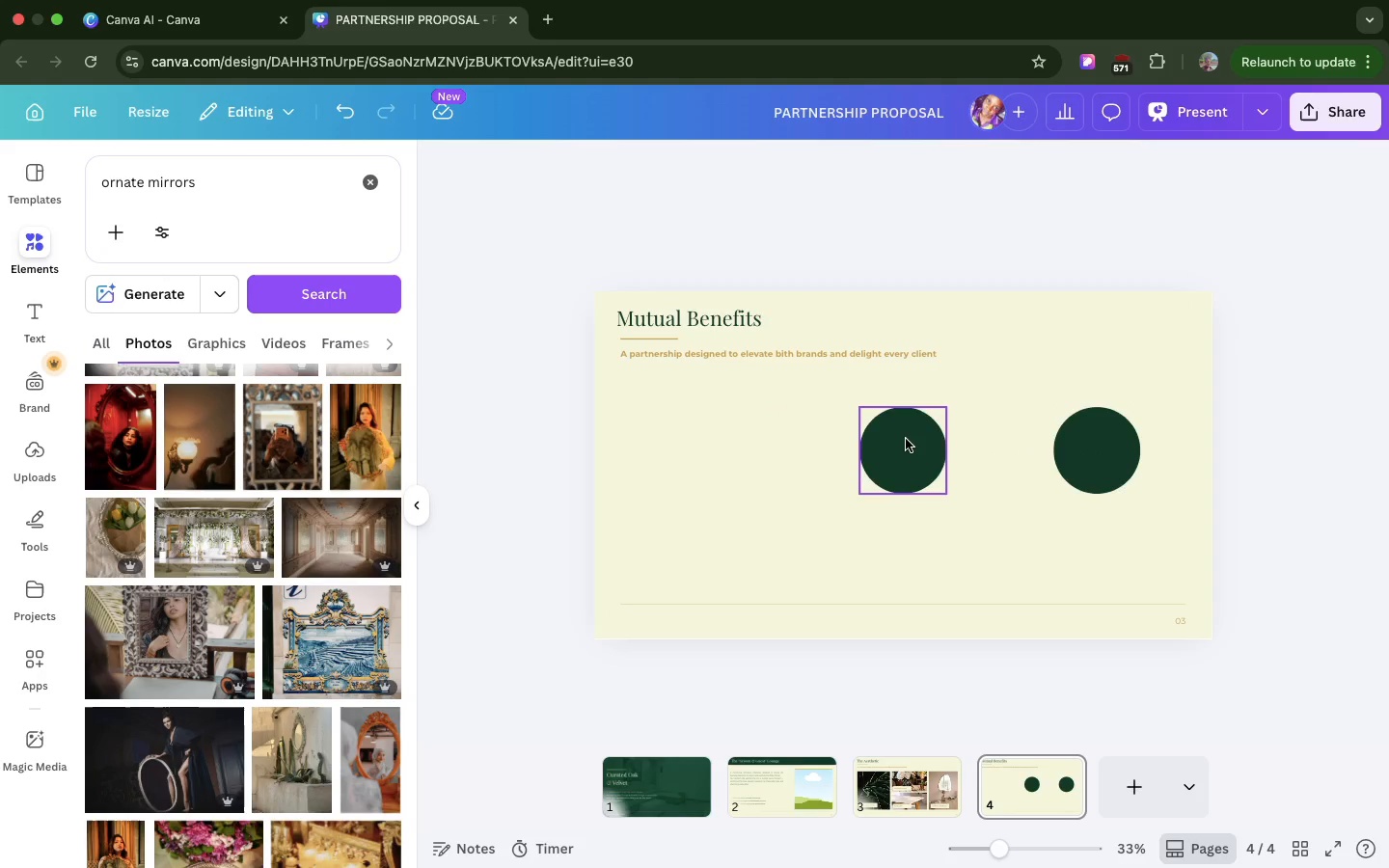 
left_click([906, 439])
 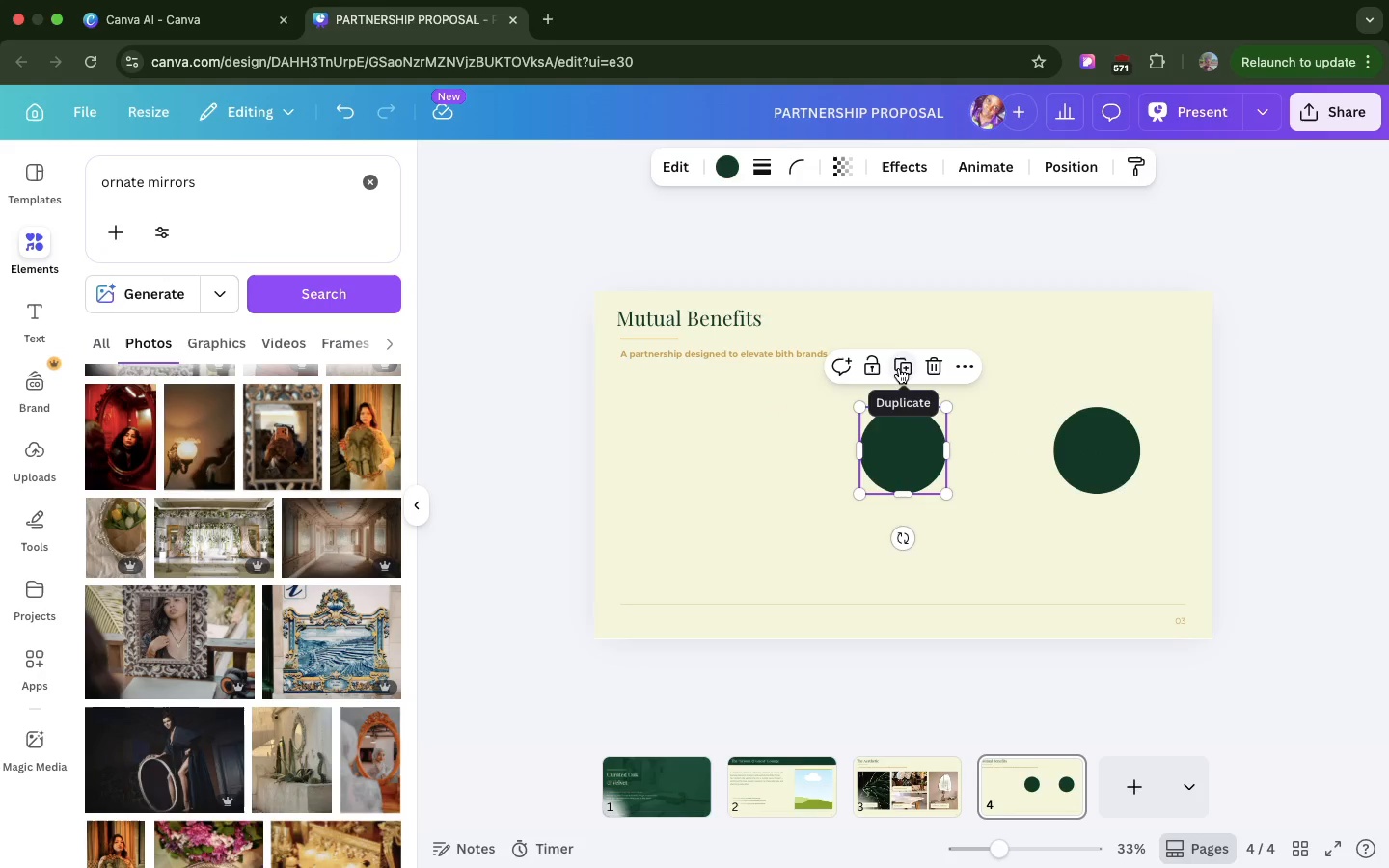 
left_click([899, 368])
 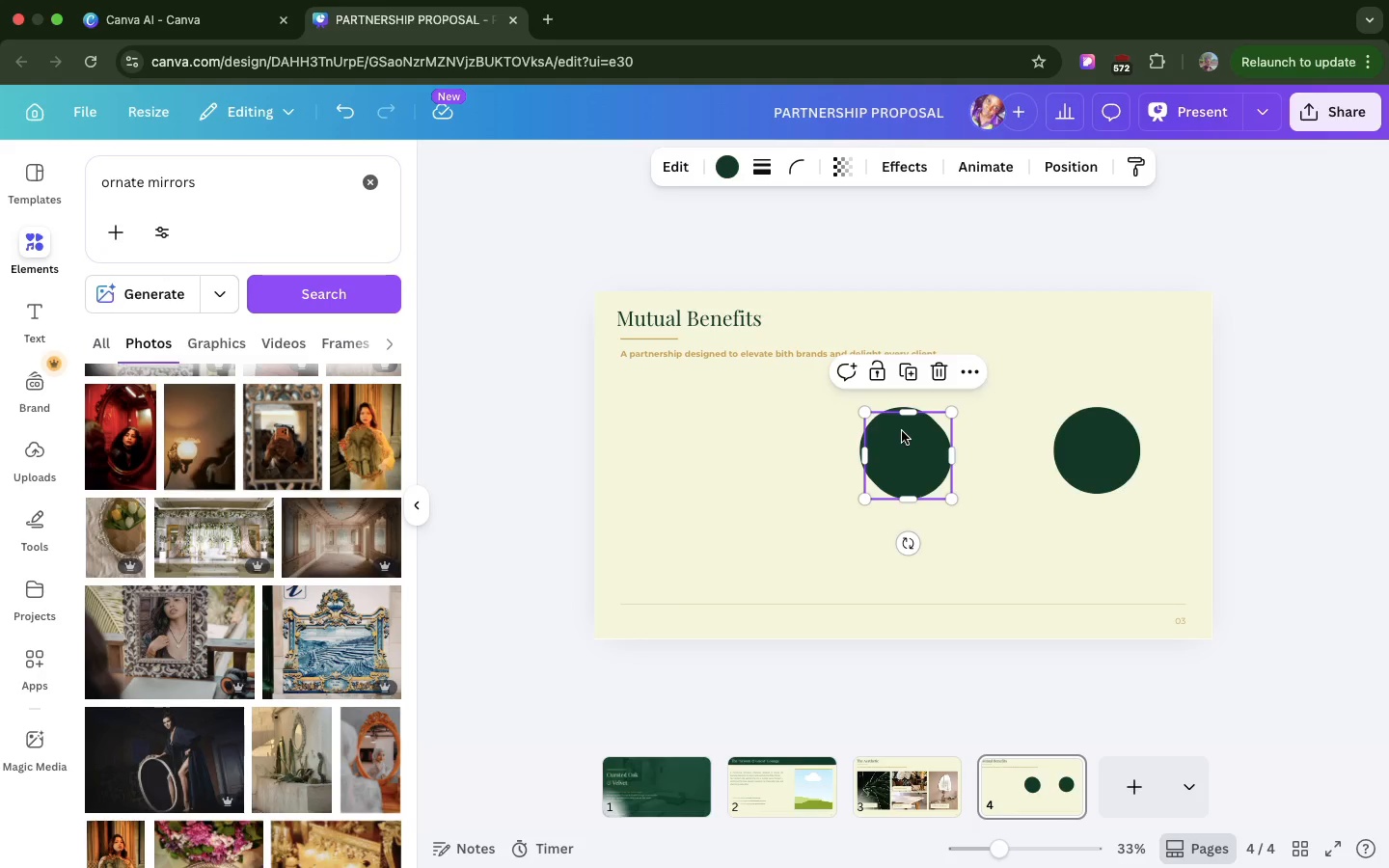 
left_click_drag(start_coordinate=[902, 431], to_coordinate=[670, 430])
 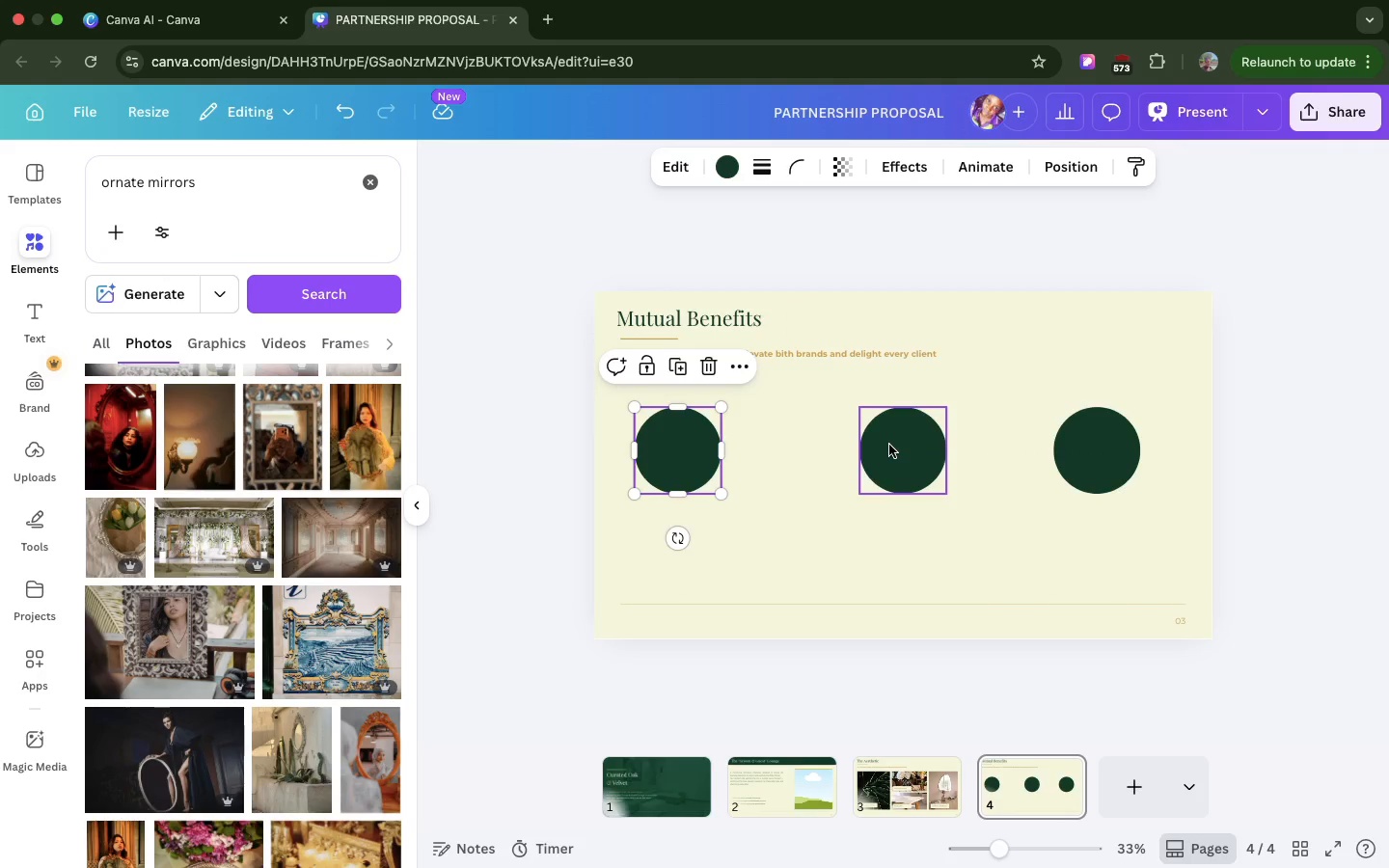 
left_click_drag(start_coordinate=[889, 445], to_coordinate=[877, 444])
 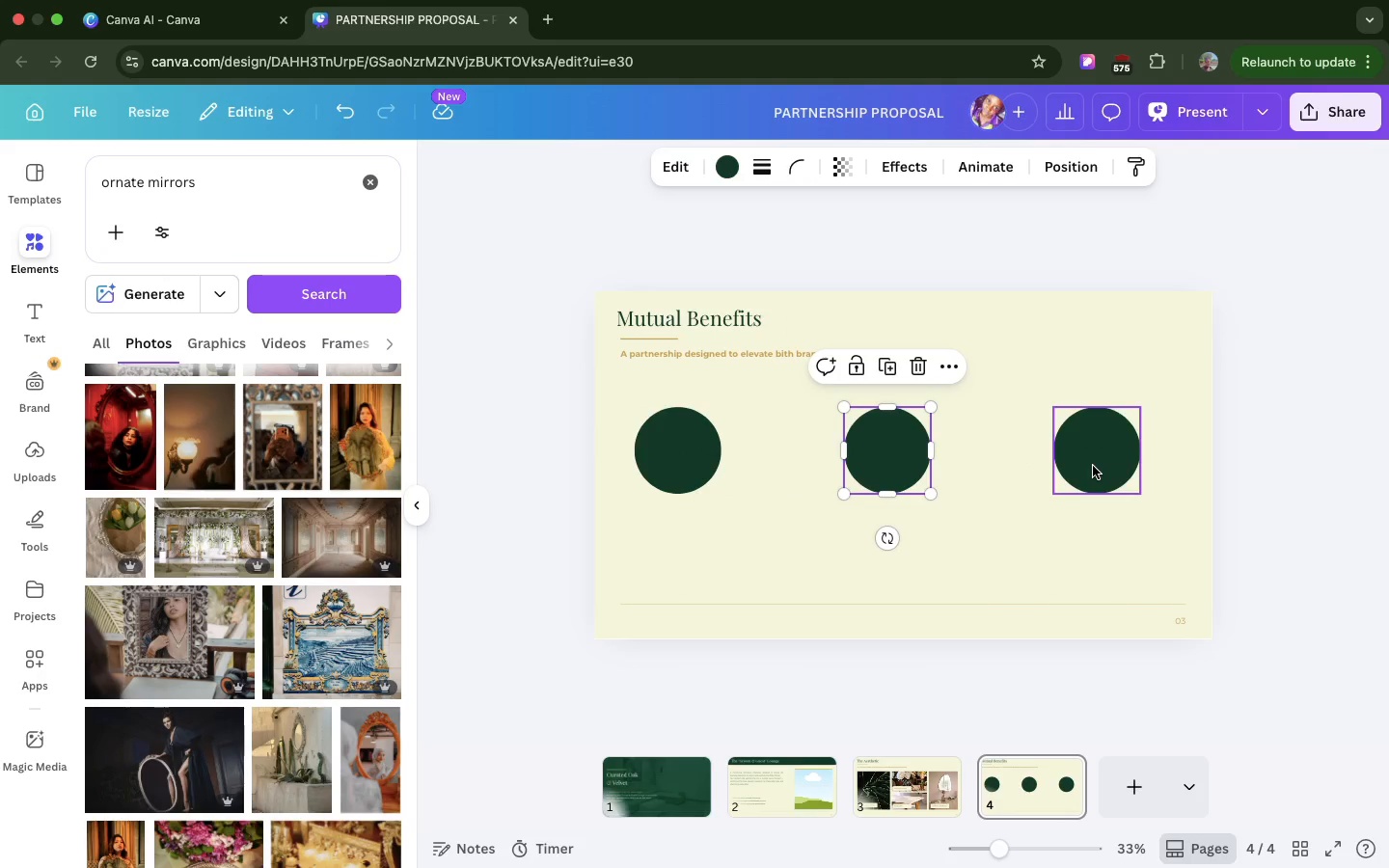 
left_click([1093, 466])
 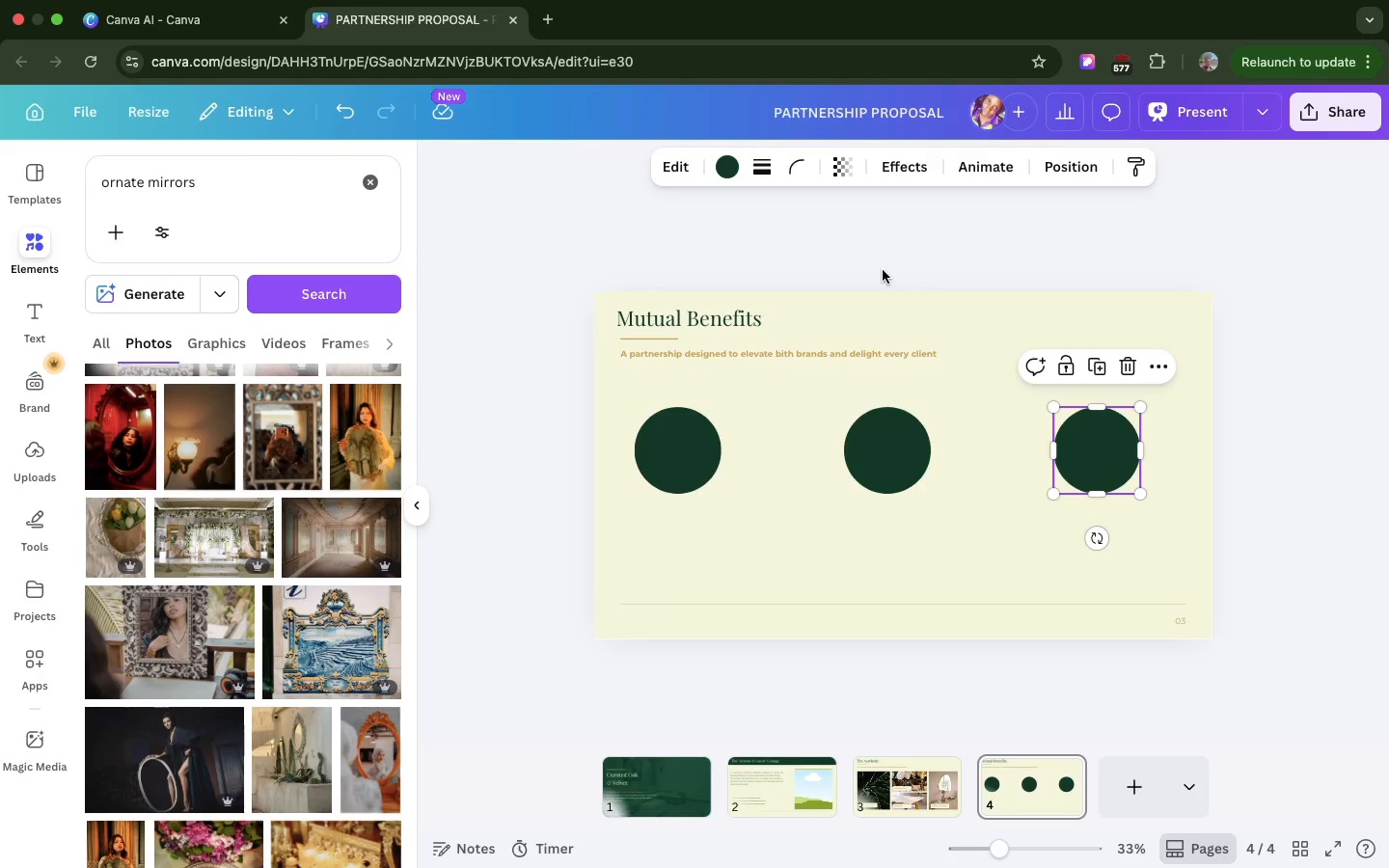 
wait(5.59)
 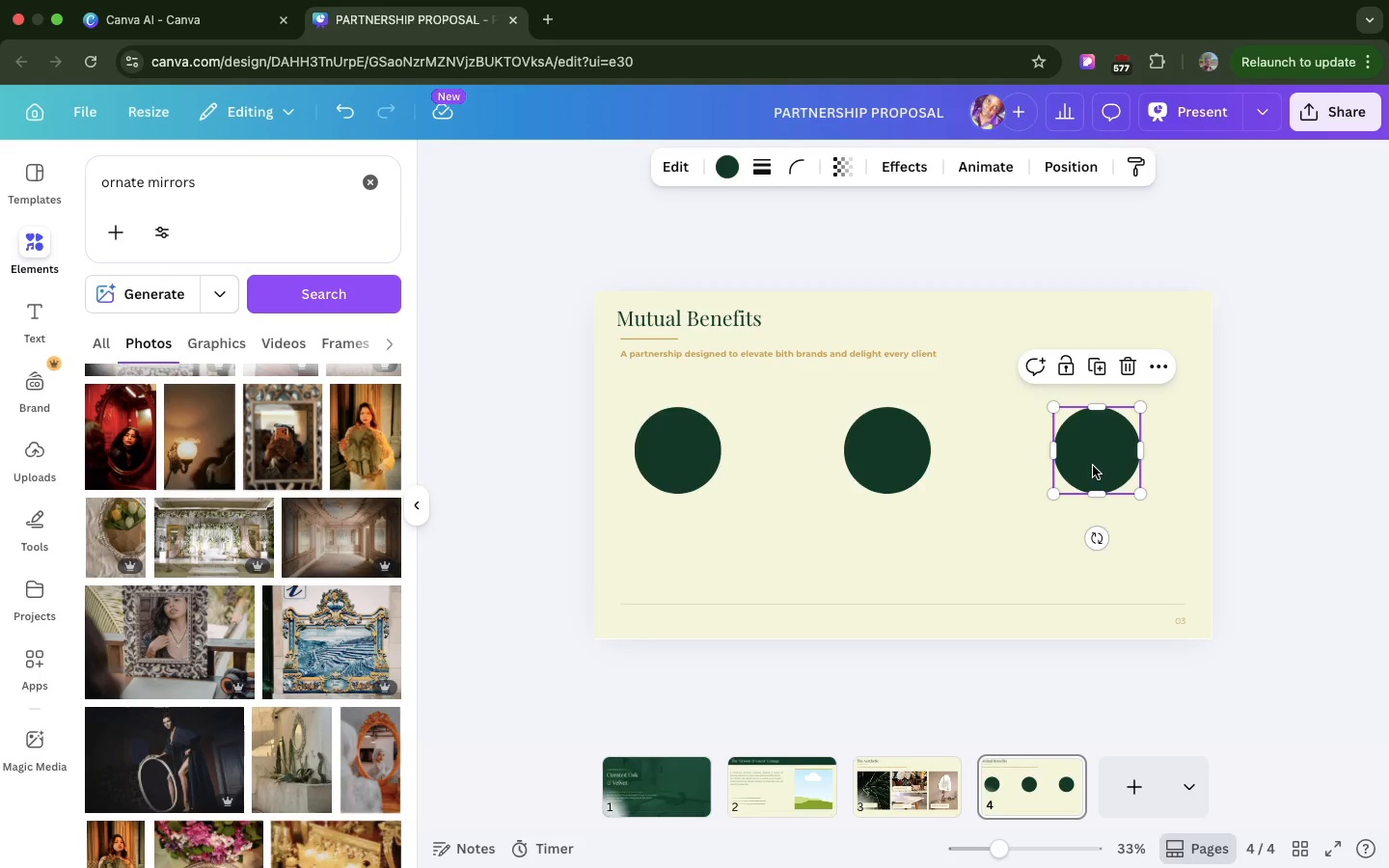 
left_click([721, 309])
 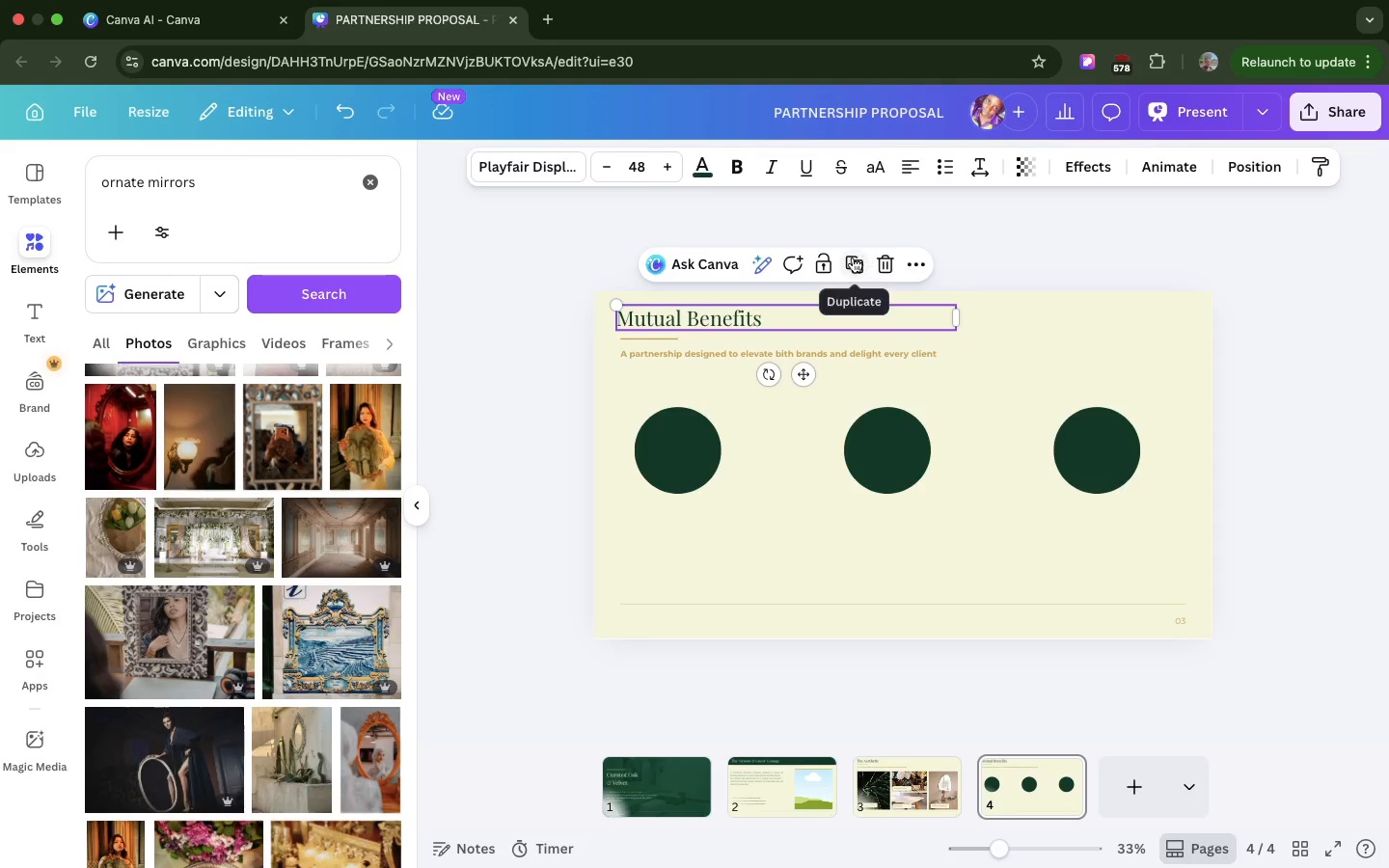 
left_click([849, 259])
 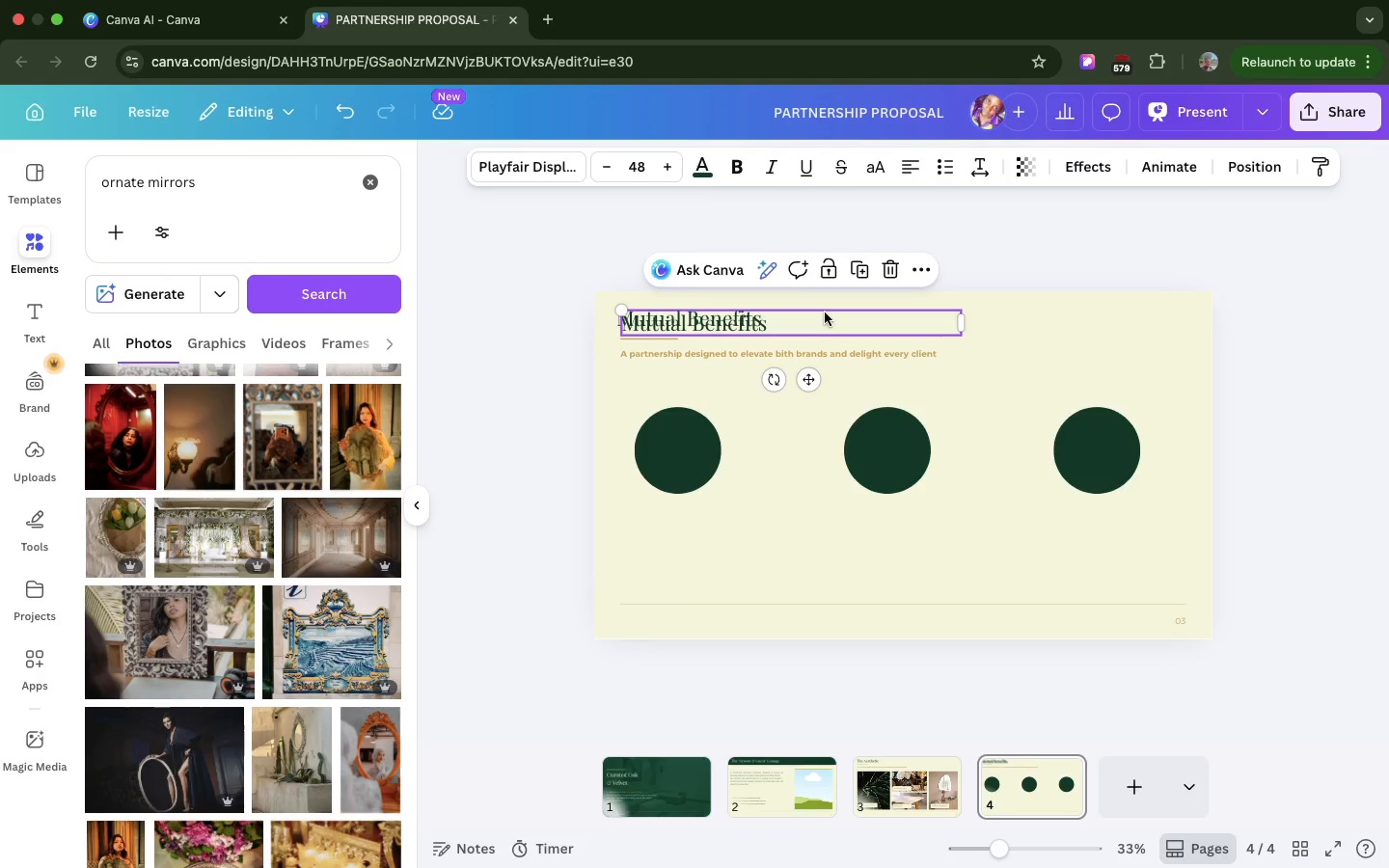 
left_click_drag(start_coordinate=[825, 312], to_coordinate=[804, 499])
 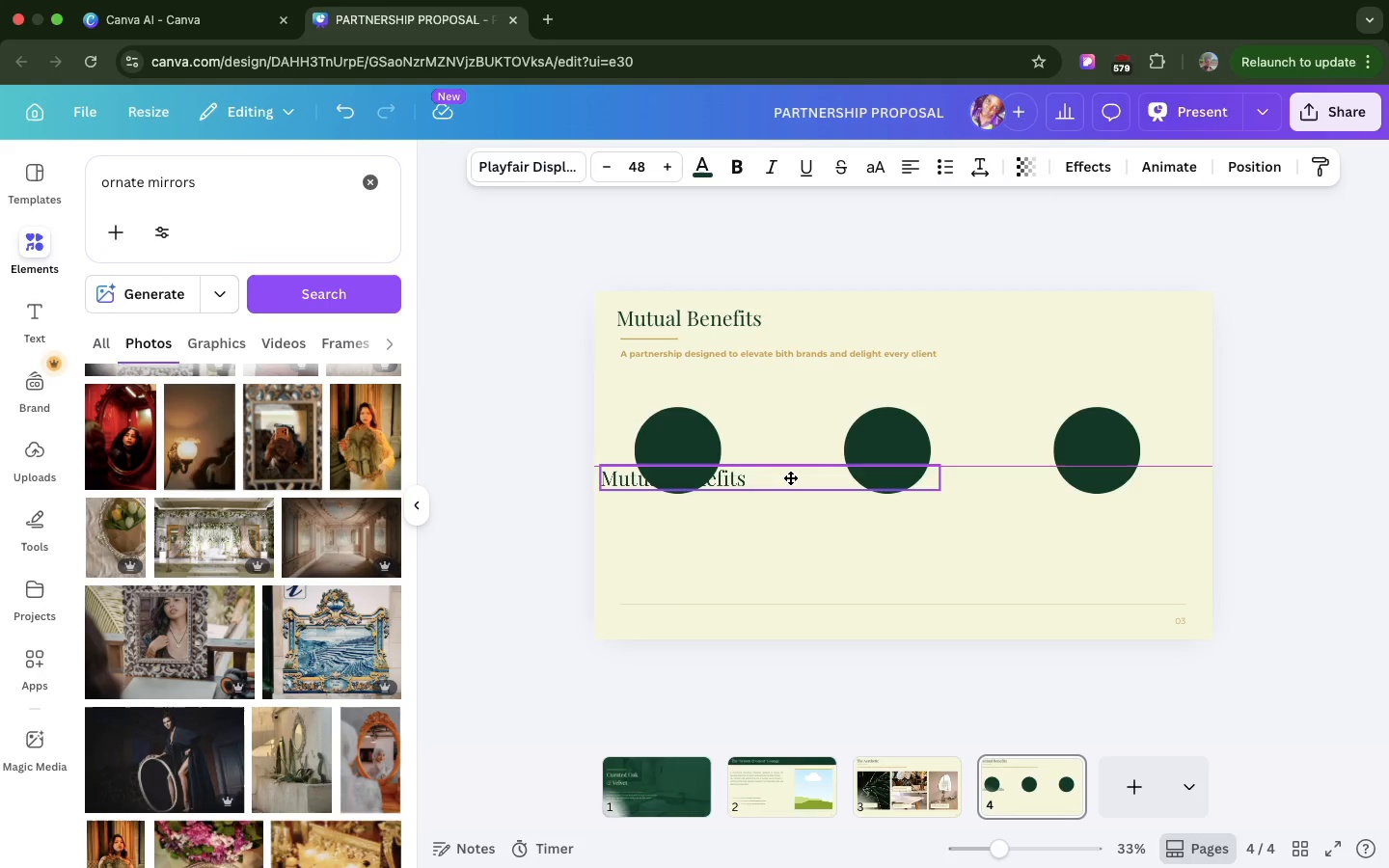 
left_click([790, 477])
 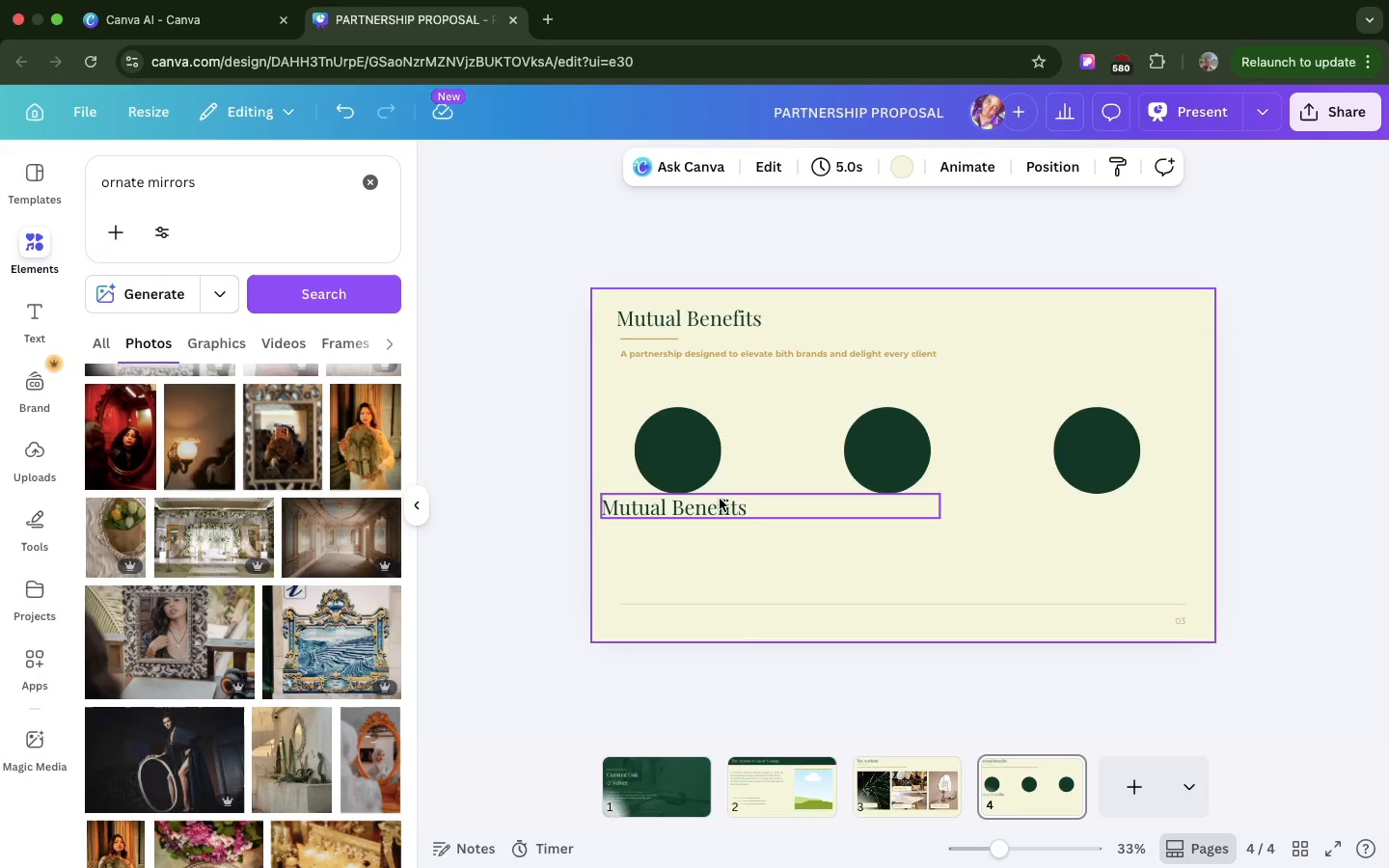 
left_click([720, 499])
 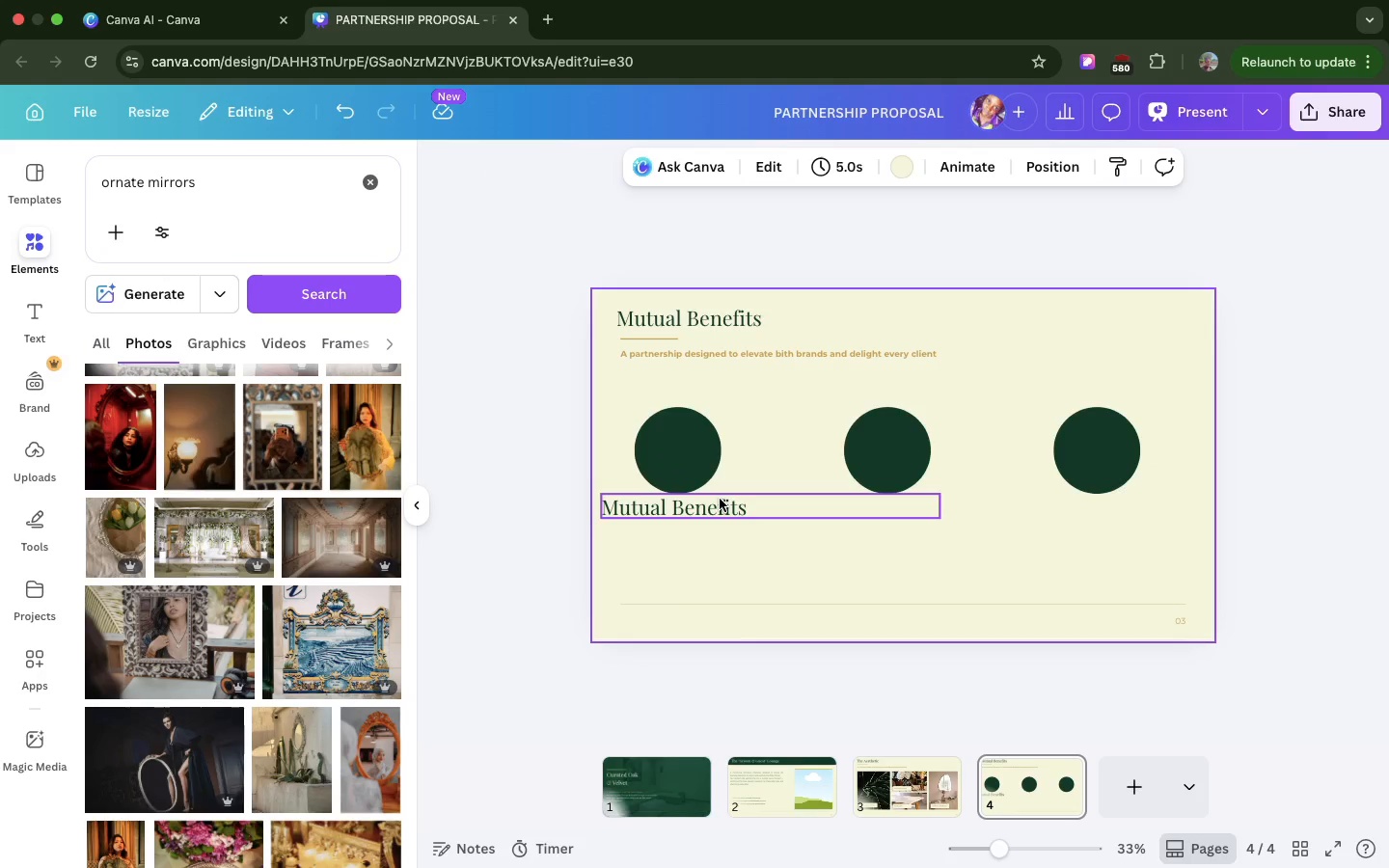 
left_click([720, 499])
 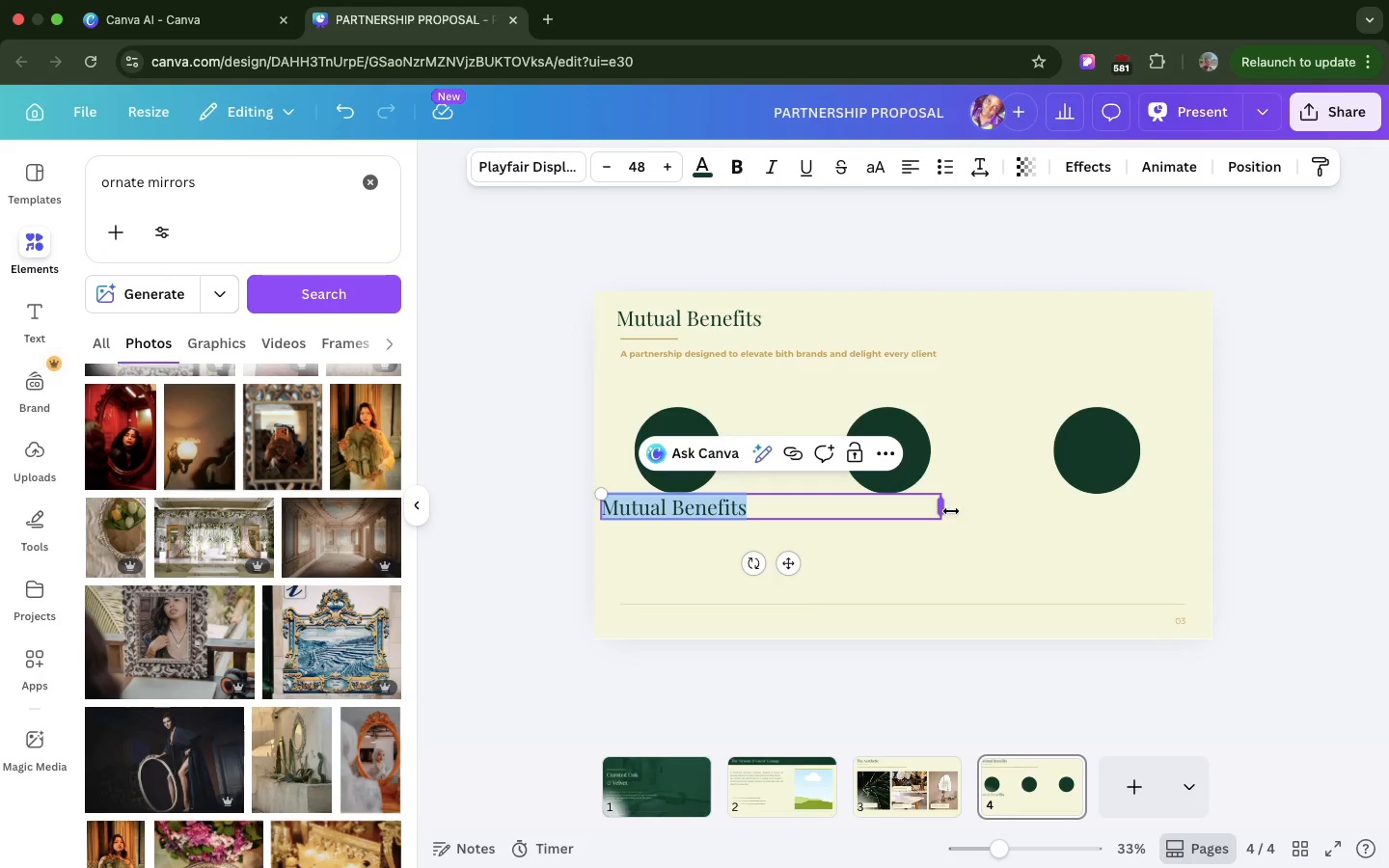 
left_click_drag(start_coordinate=[946, 508], to_coordinate=[759, 508])
 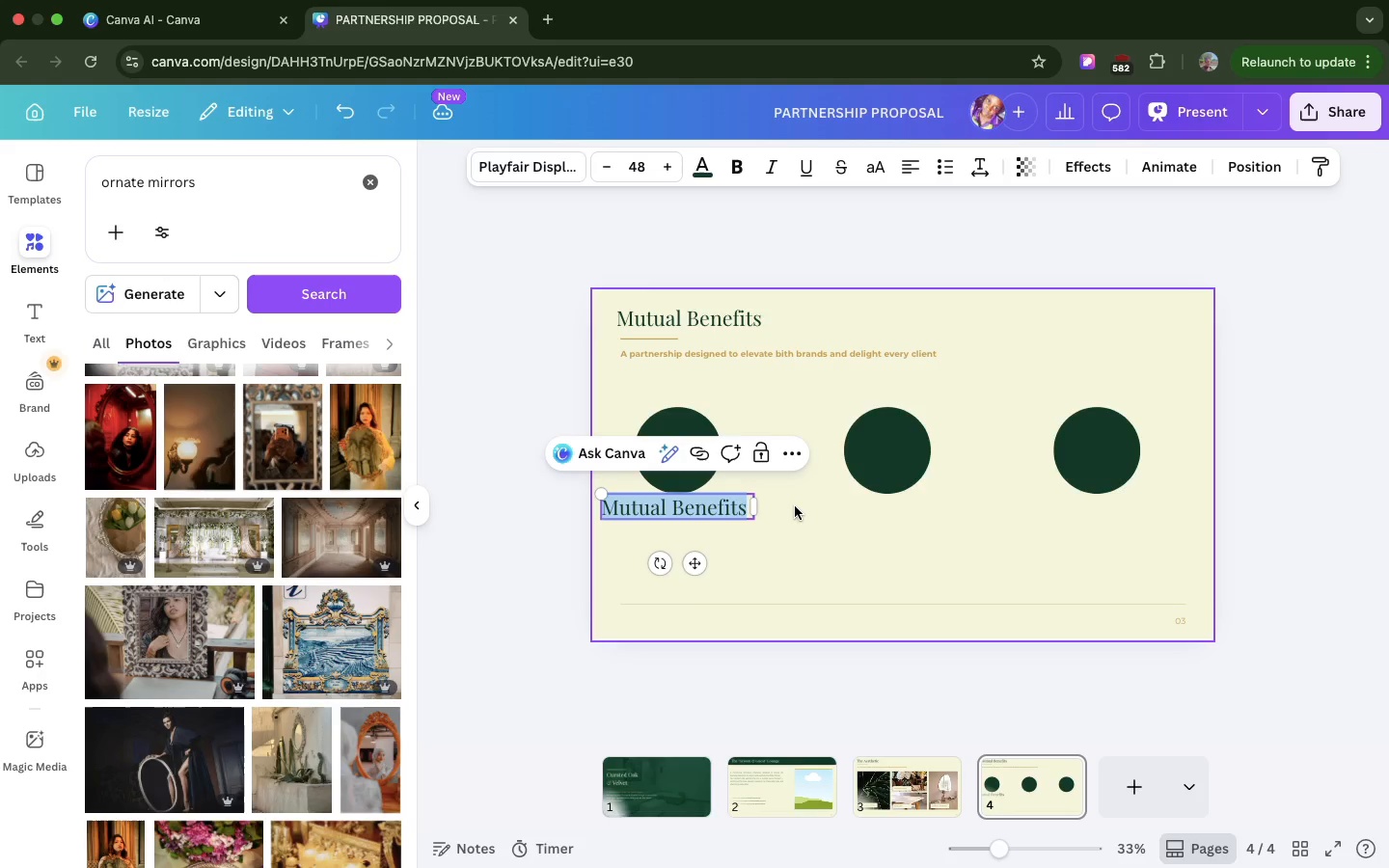 
left_click([795, 506])
 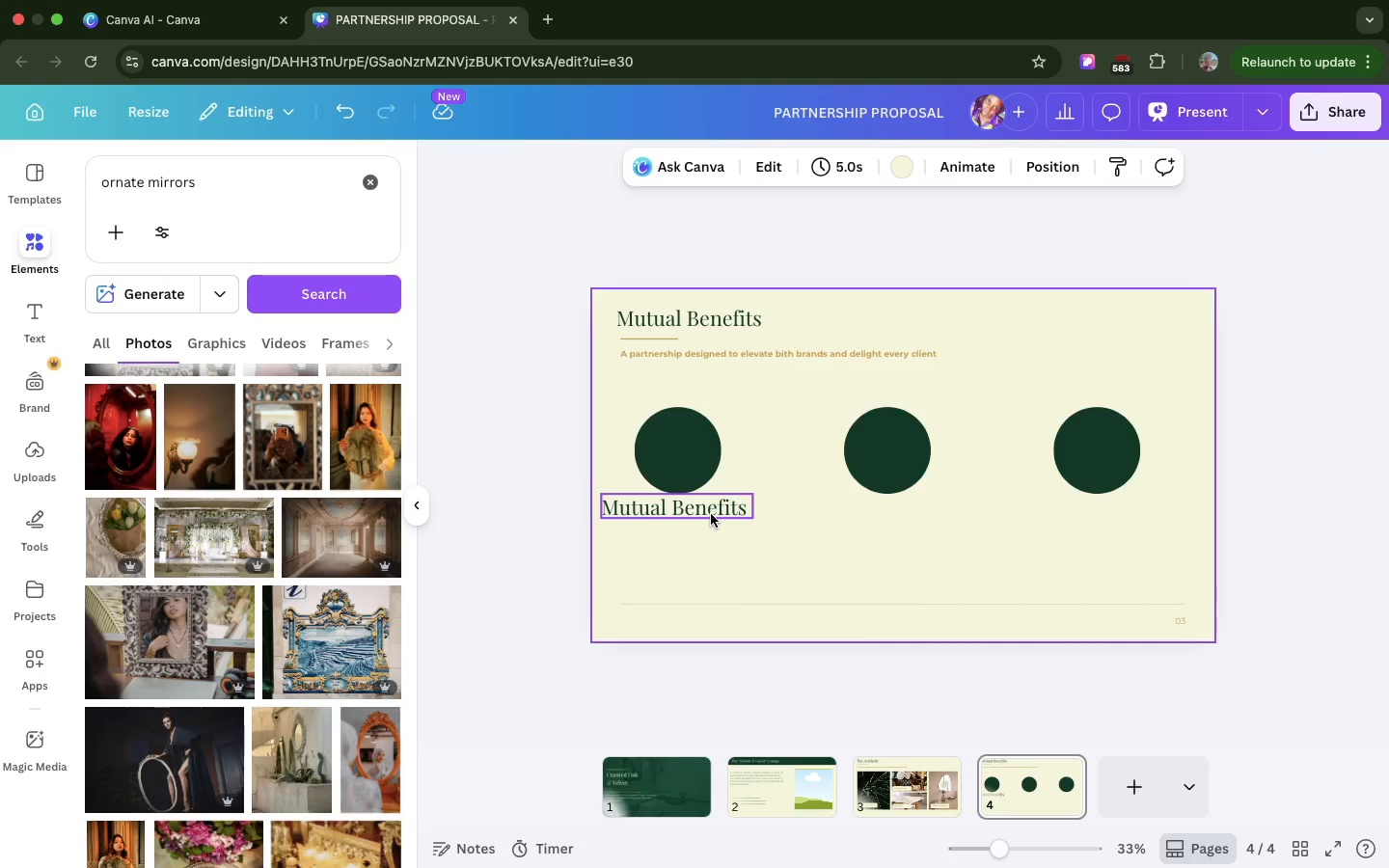 
left_click_drag(start_coordinate=[711, 514], to_coordinate=[733, 524])
 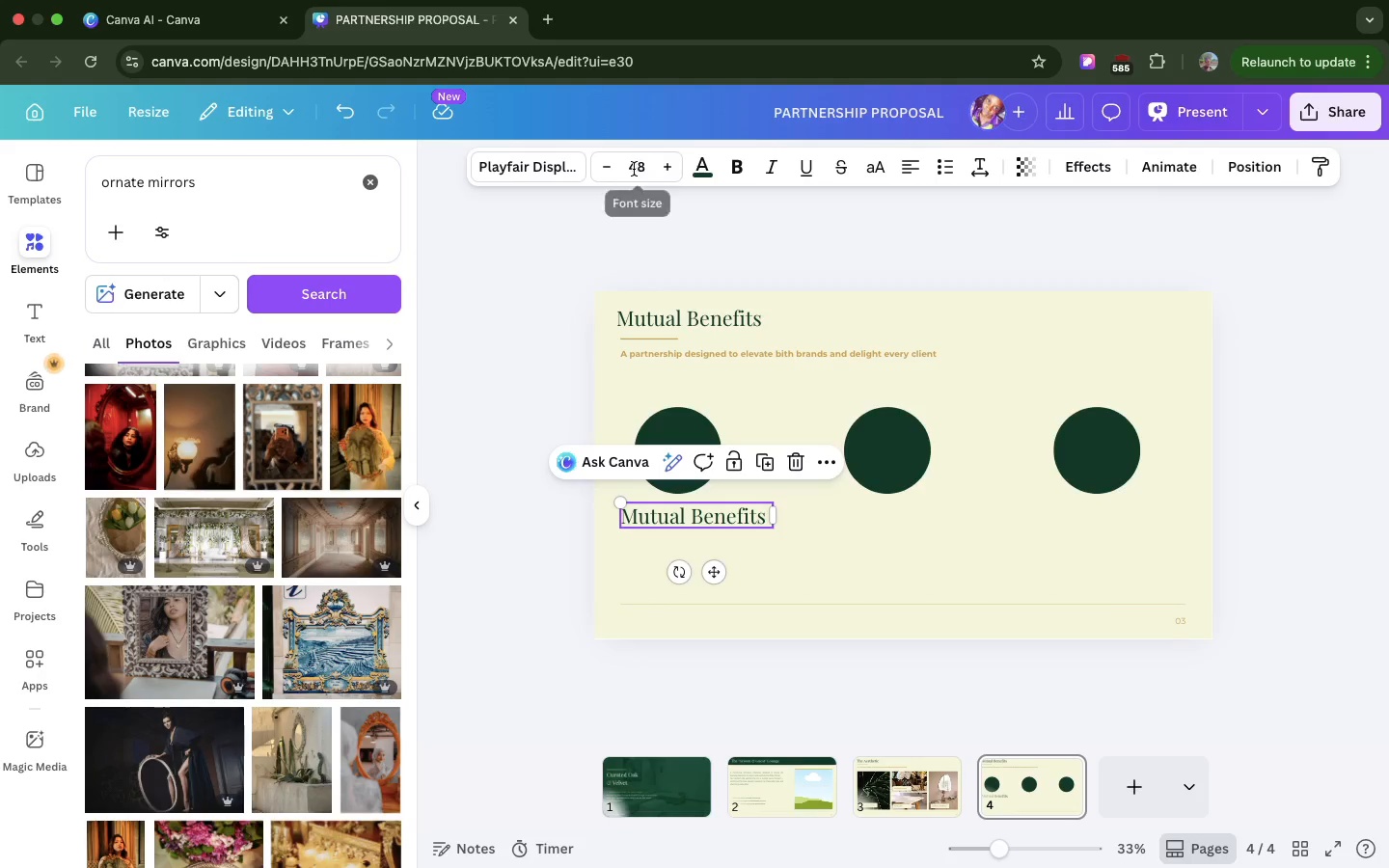 
left_click([634, 168])
 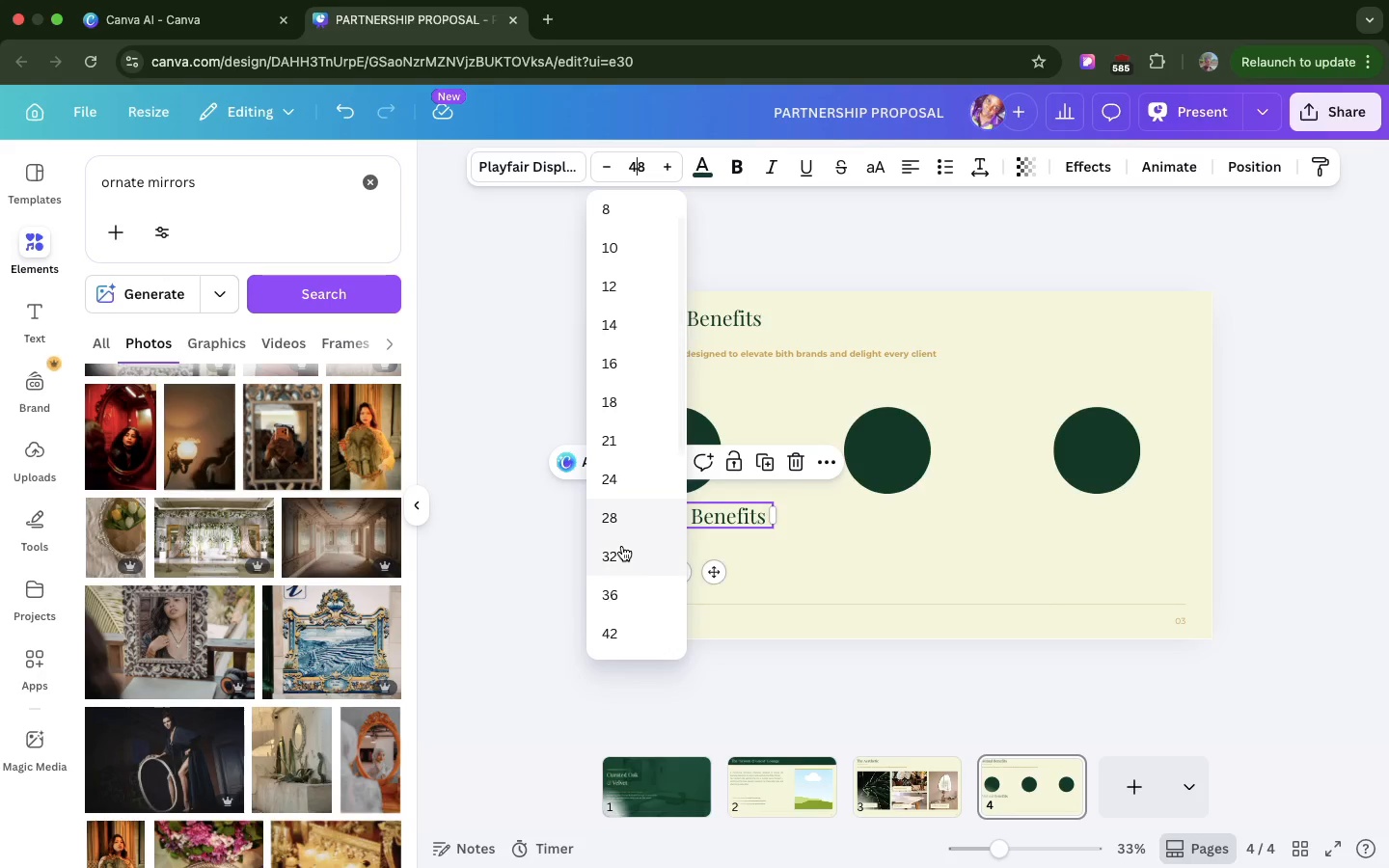 
left_click([622, 547])
 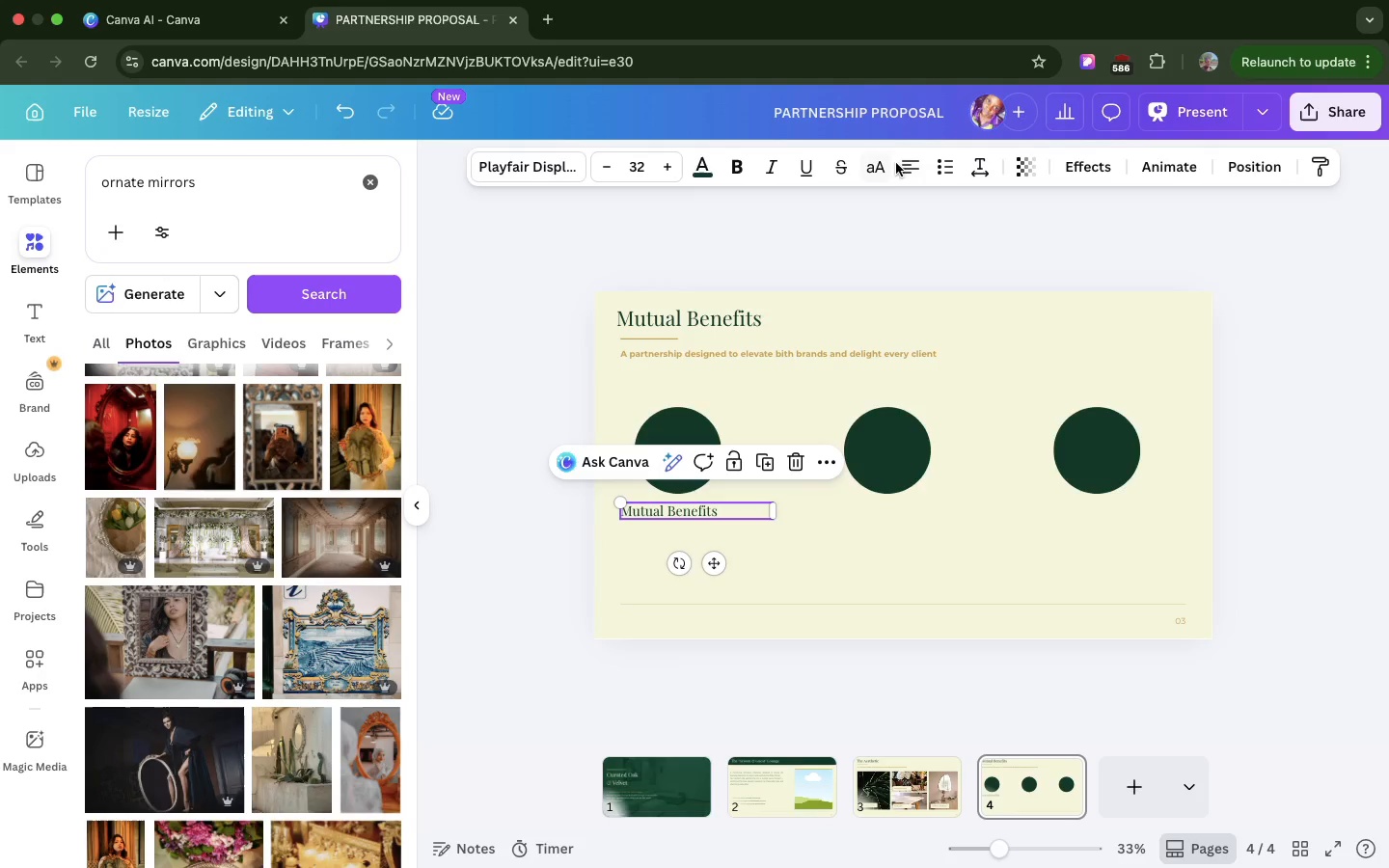 
left_click([906, 156])
 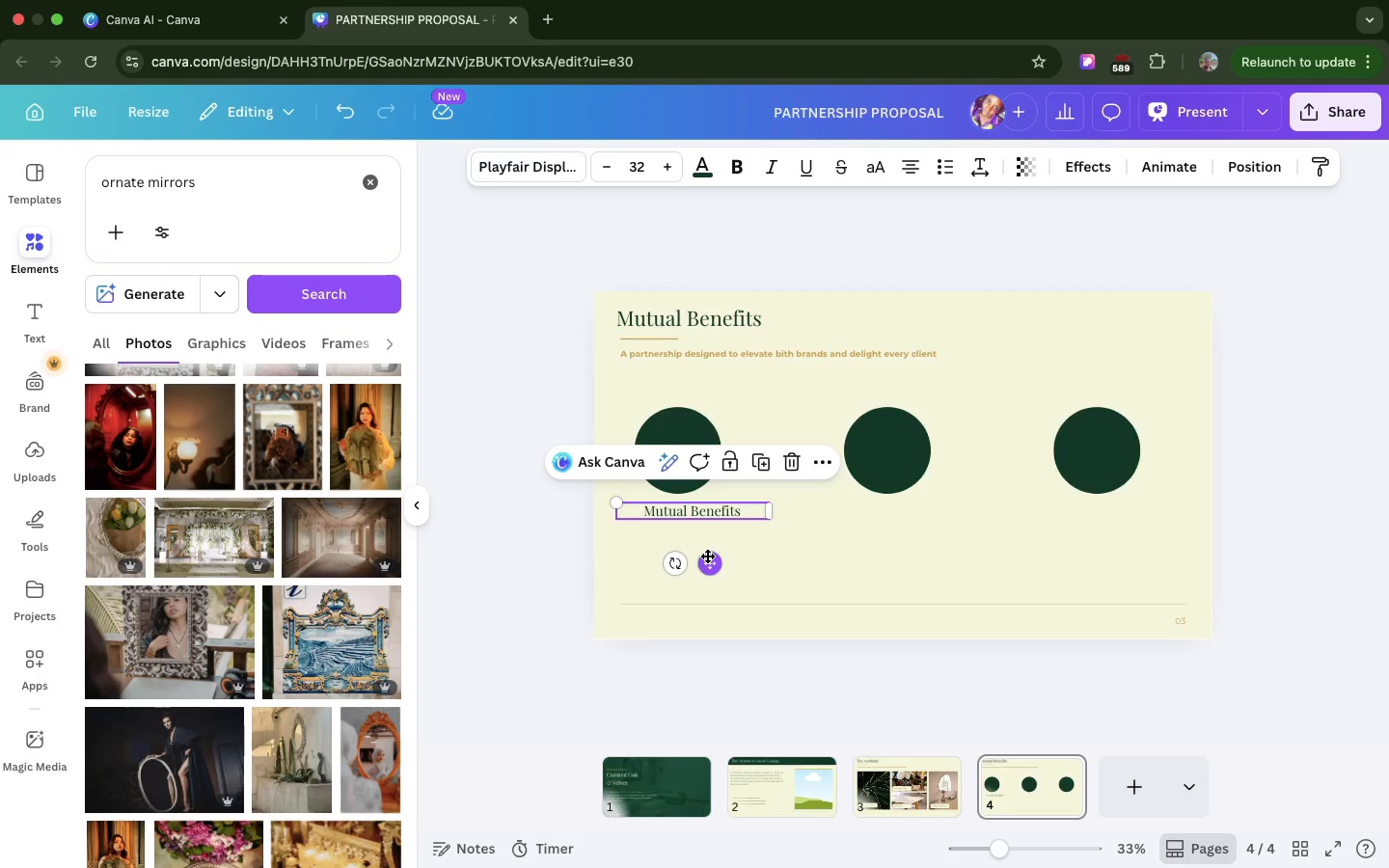 
wait(15.21)
 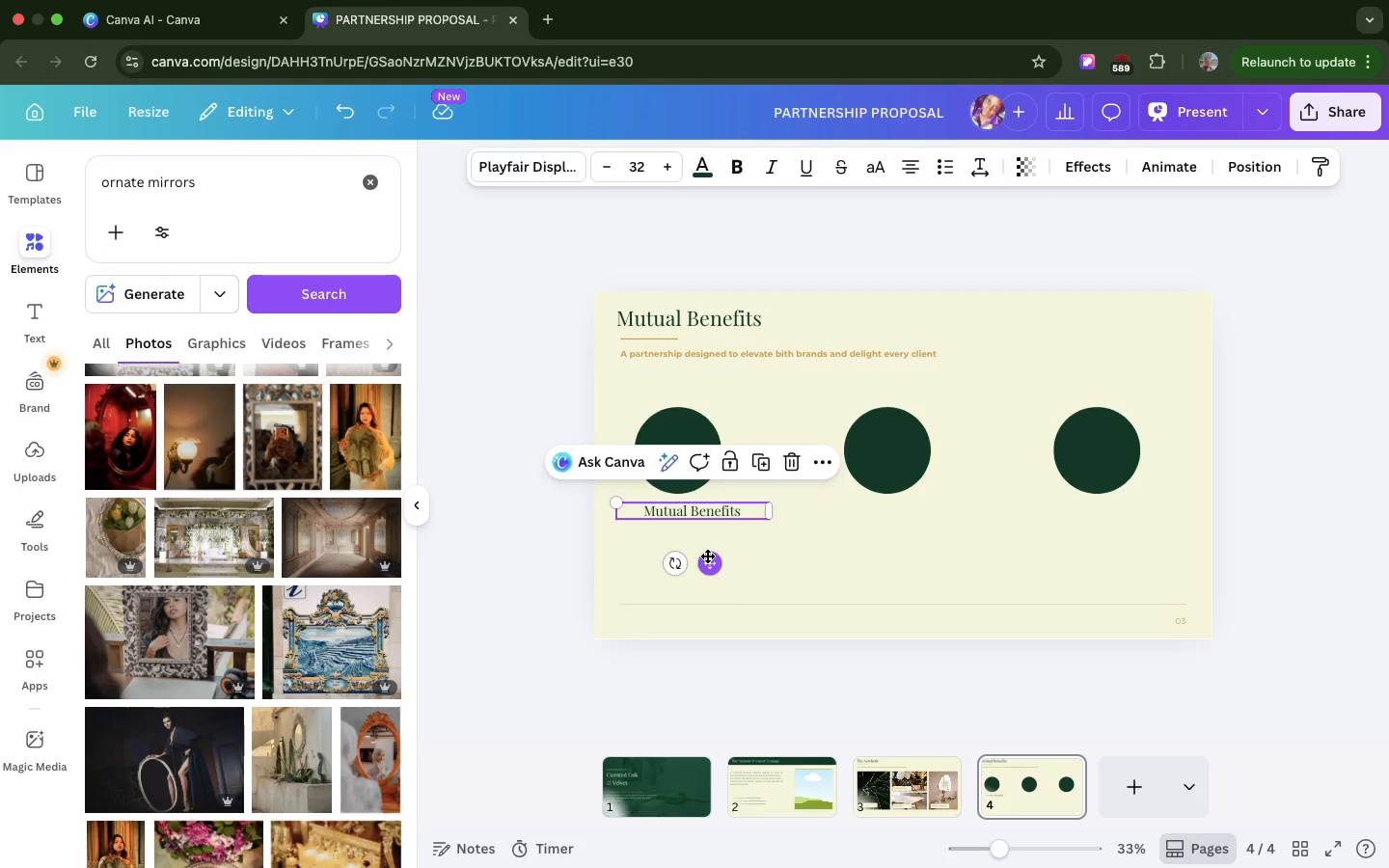 
double_click([682, 505])
 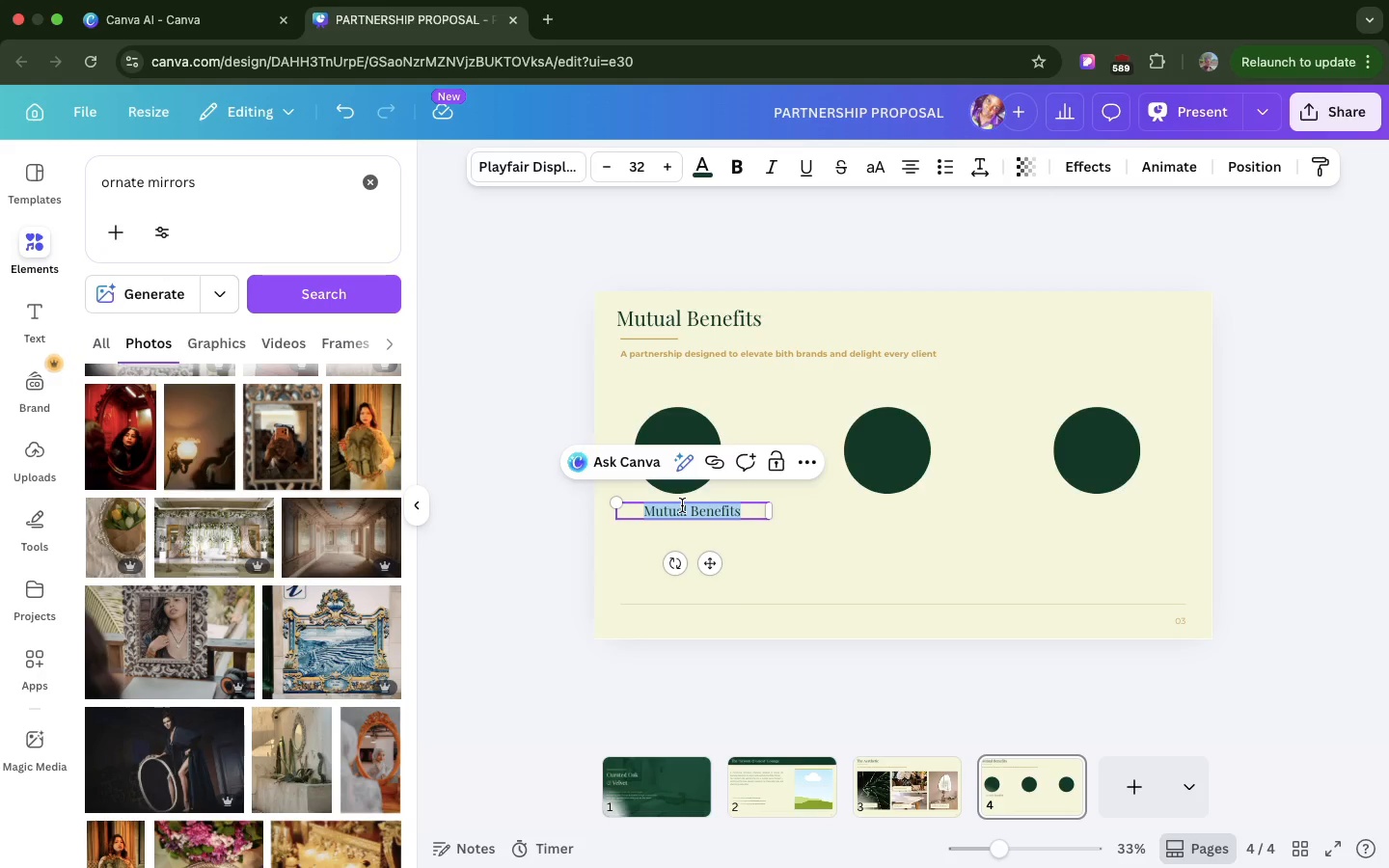 
key(Meta+V)
 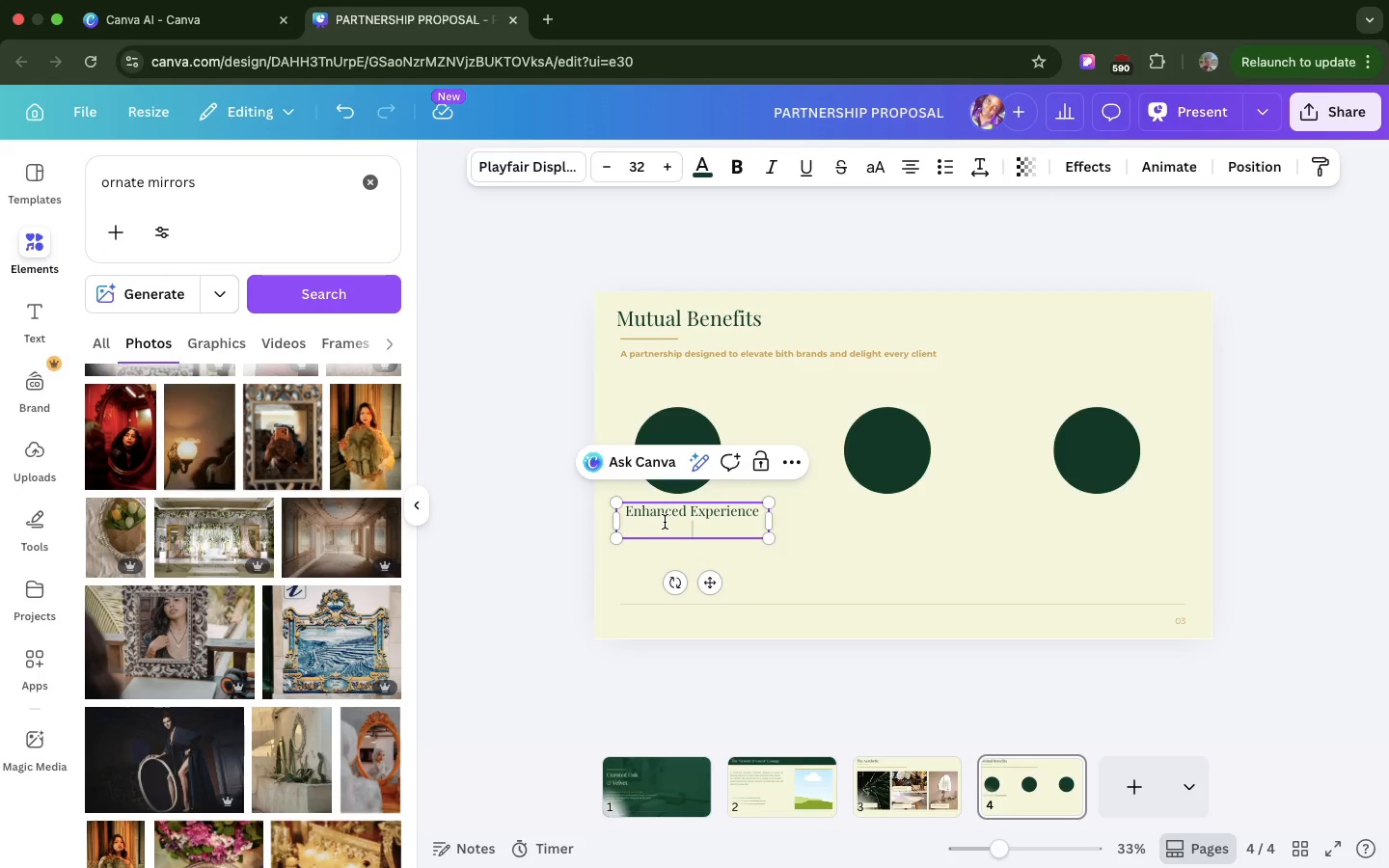 
key(Backspace)
 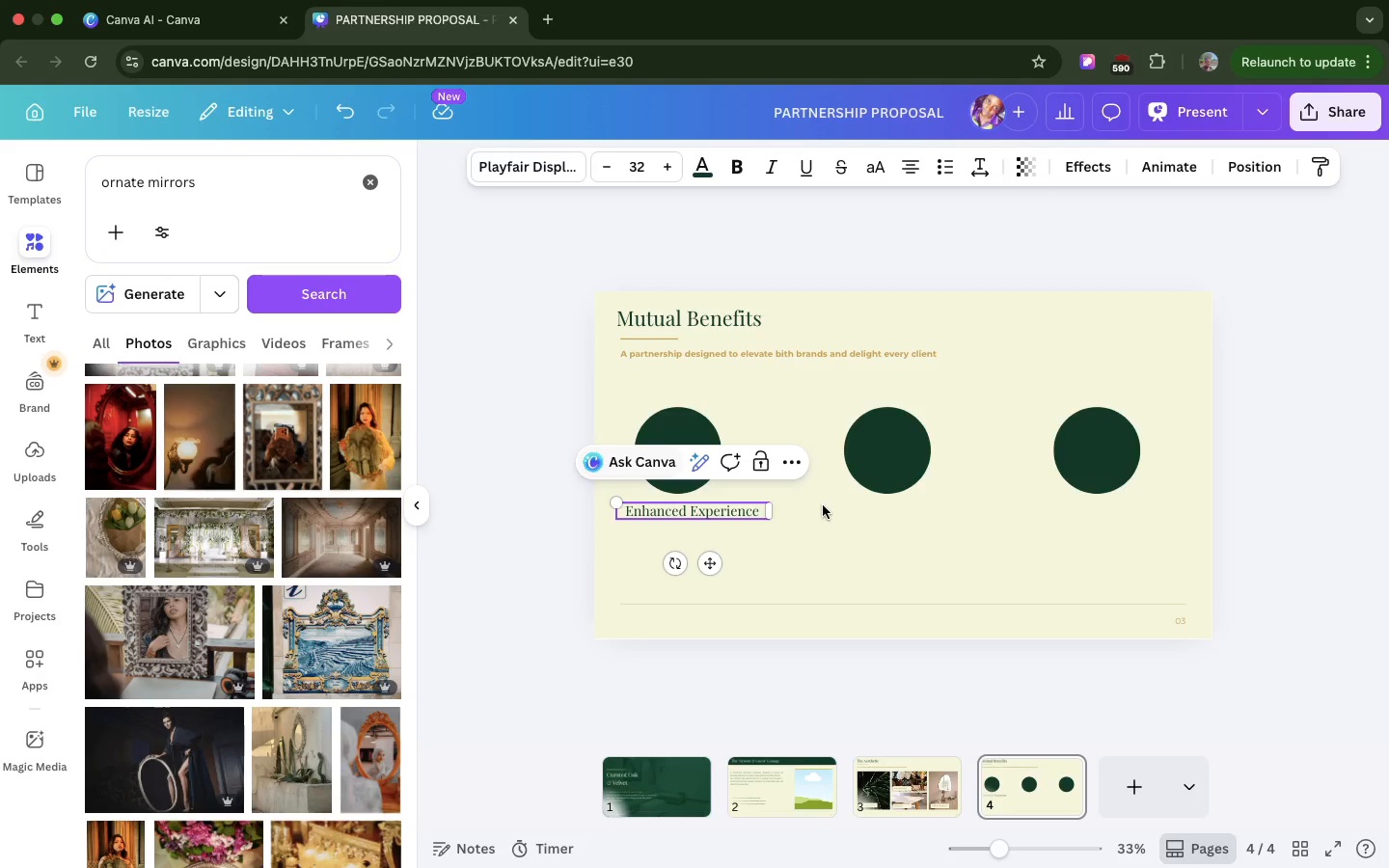 
left_click([821, 565])
 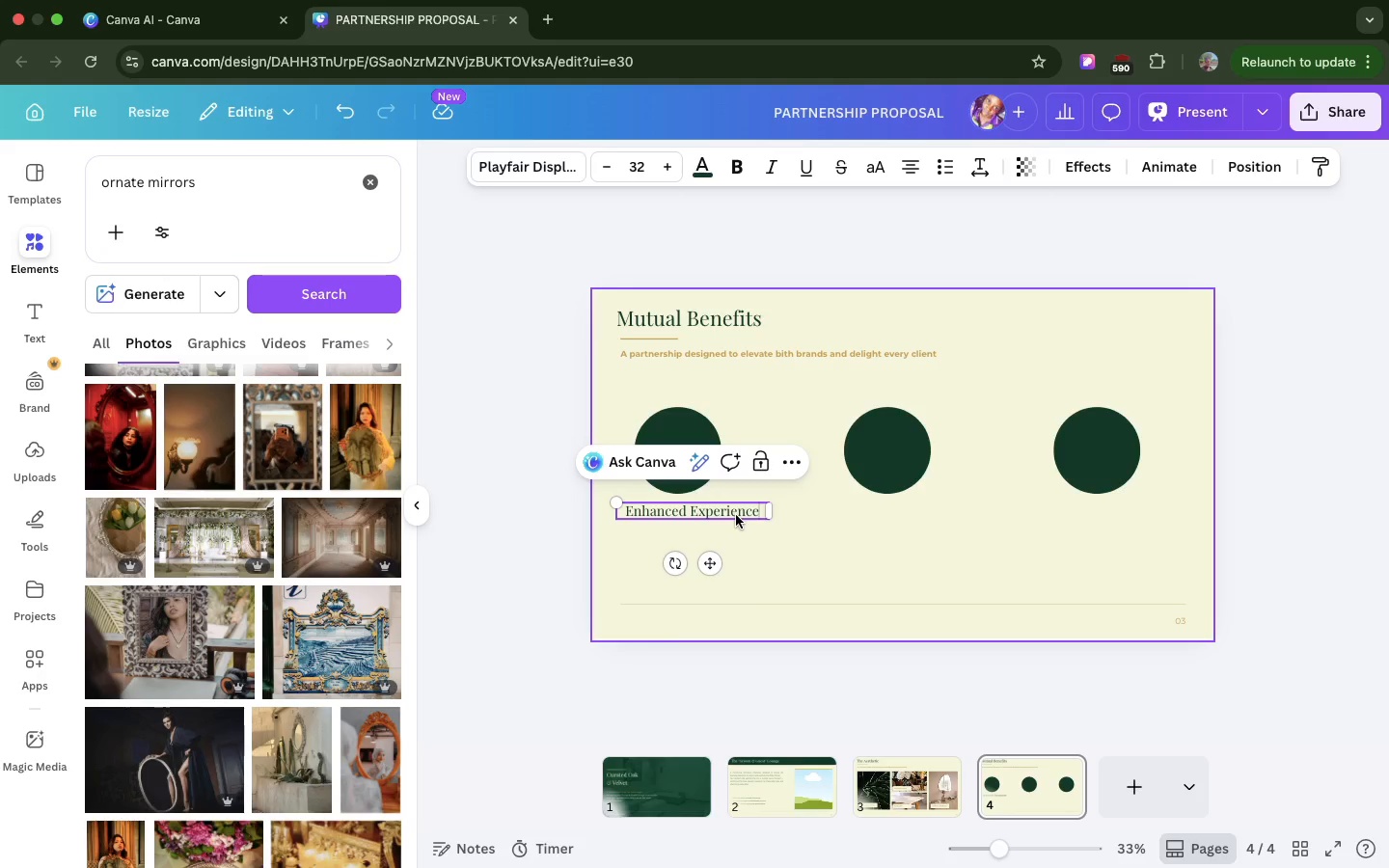 
left_click([736, 515])
 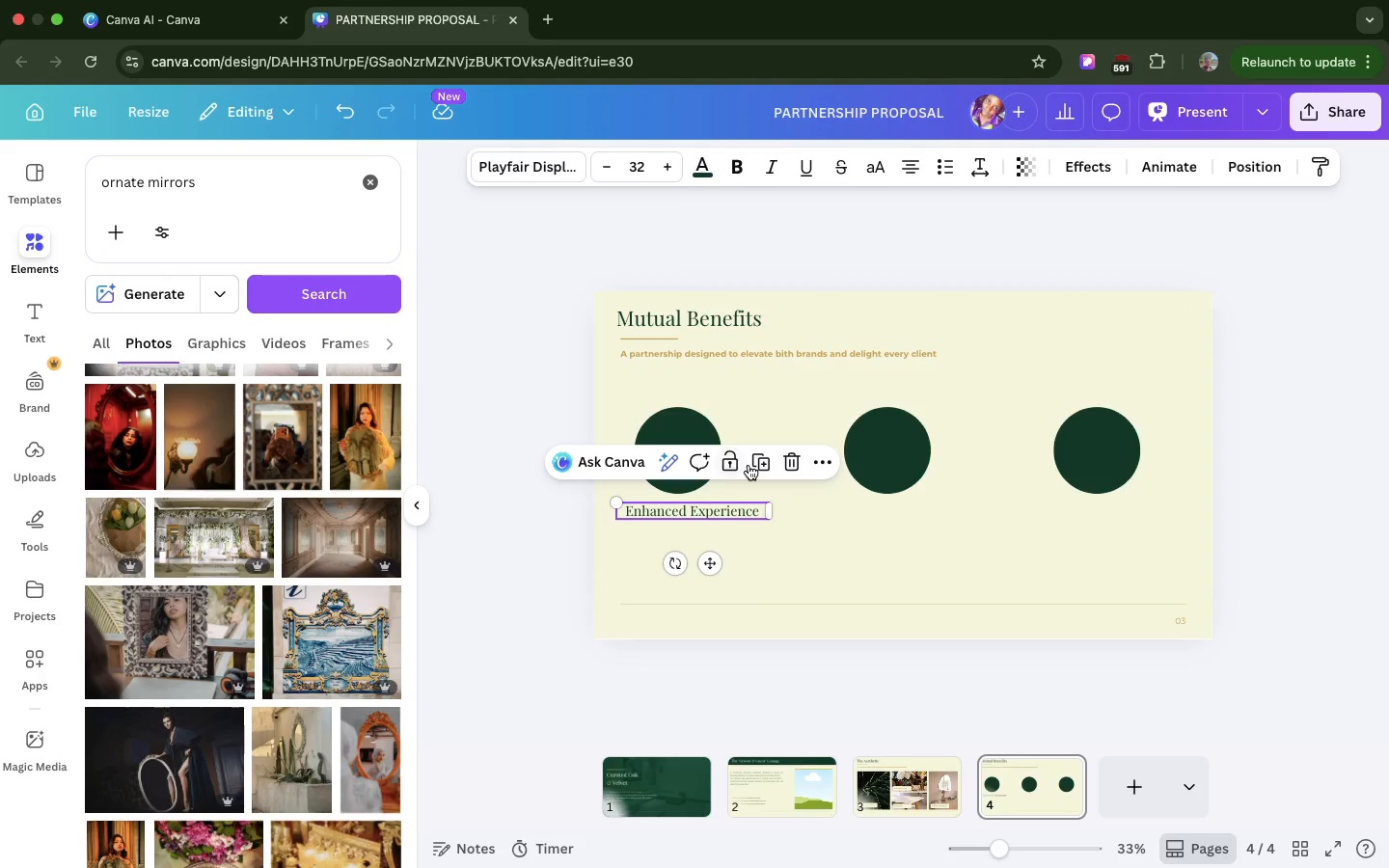 
left_click([758, 464])
 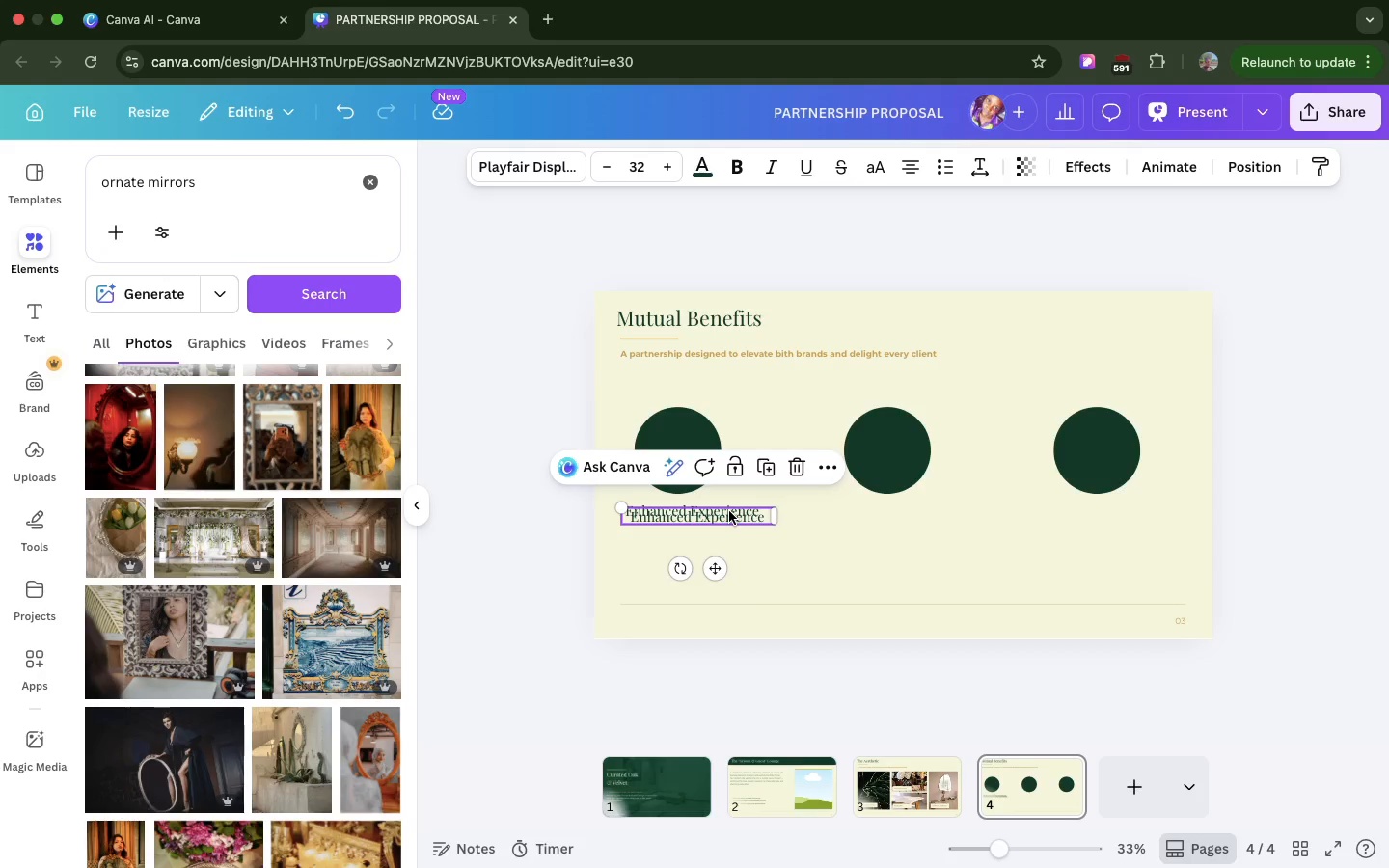 
left_click_drag(start_coordinate=[729, 511], to_coordinate=[727, 538])
 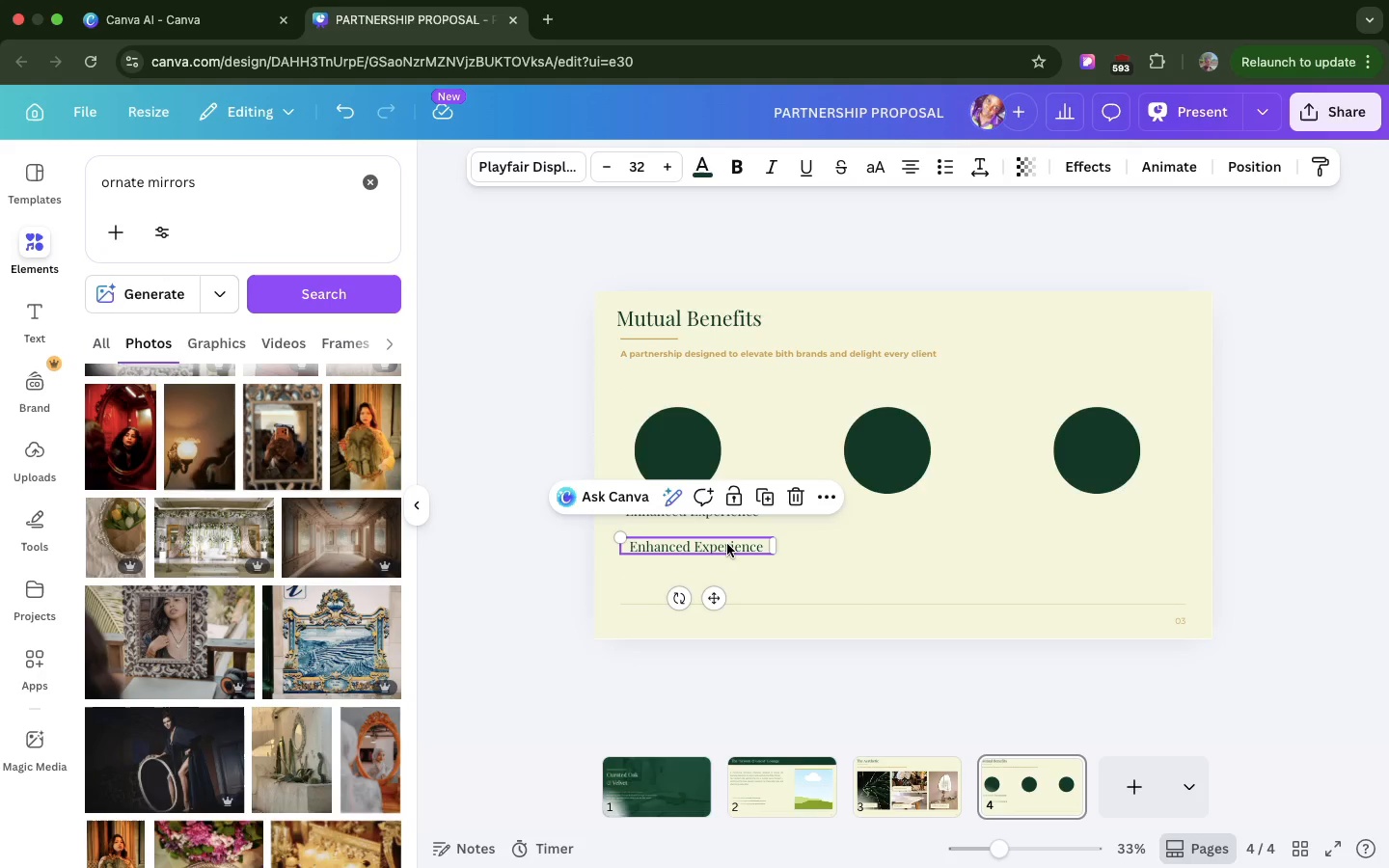 
left_click([727, 544])
 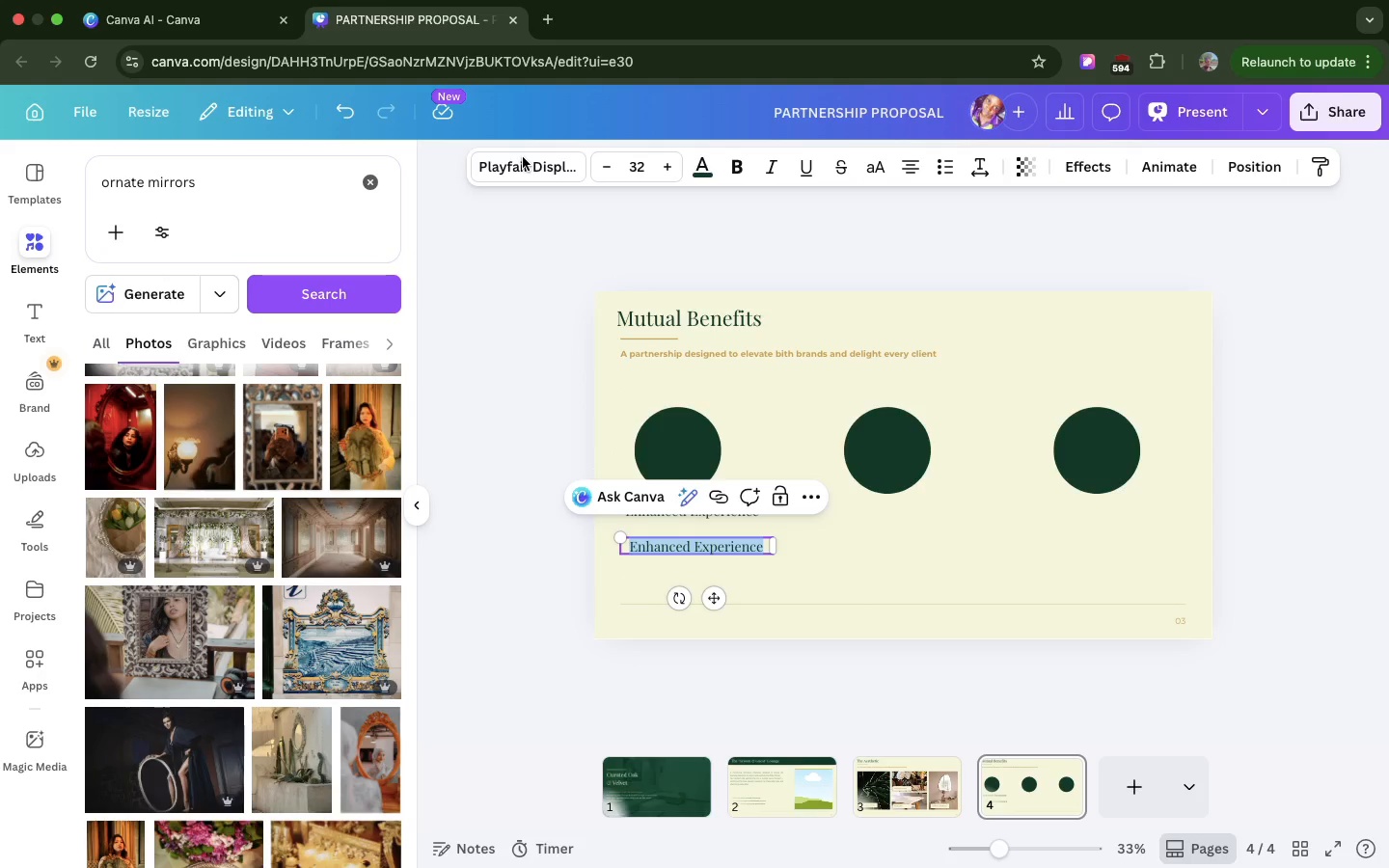 
left_click([523, 157])
 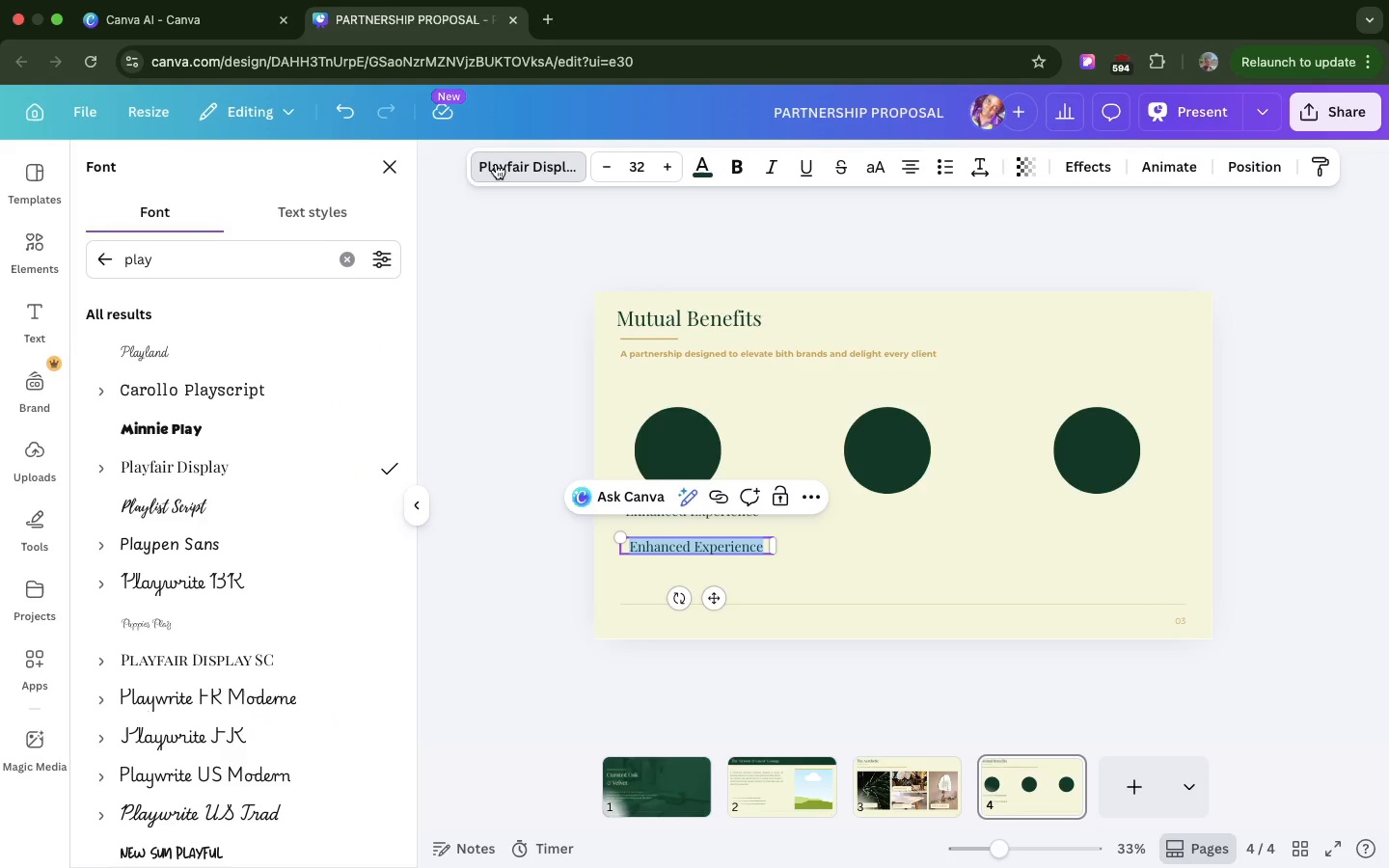 
left_click([295, 263])
 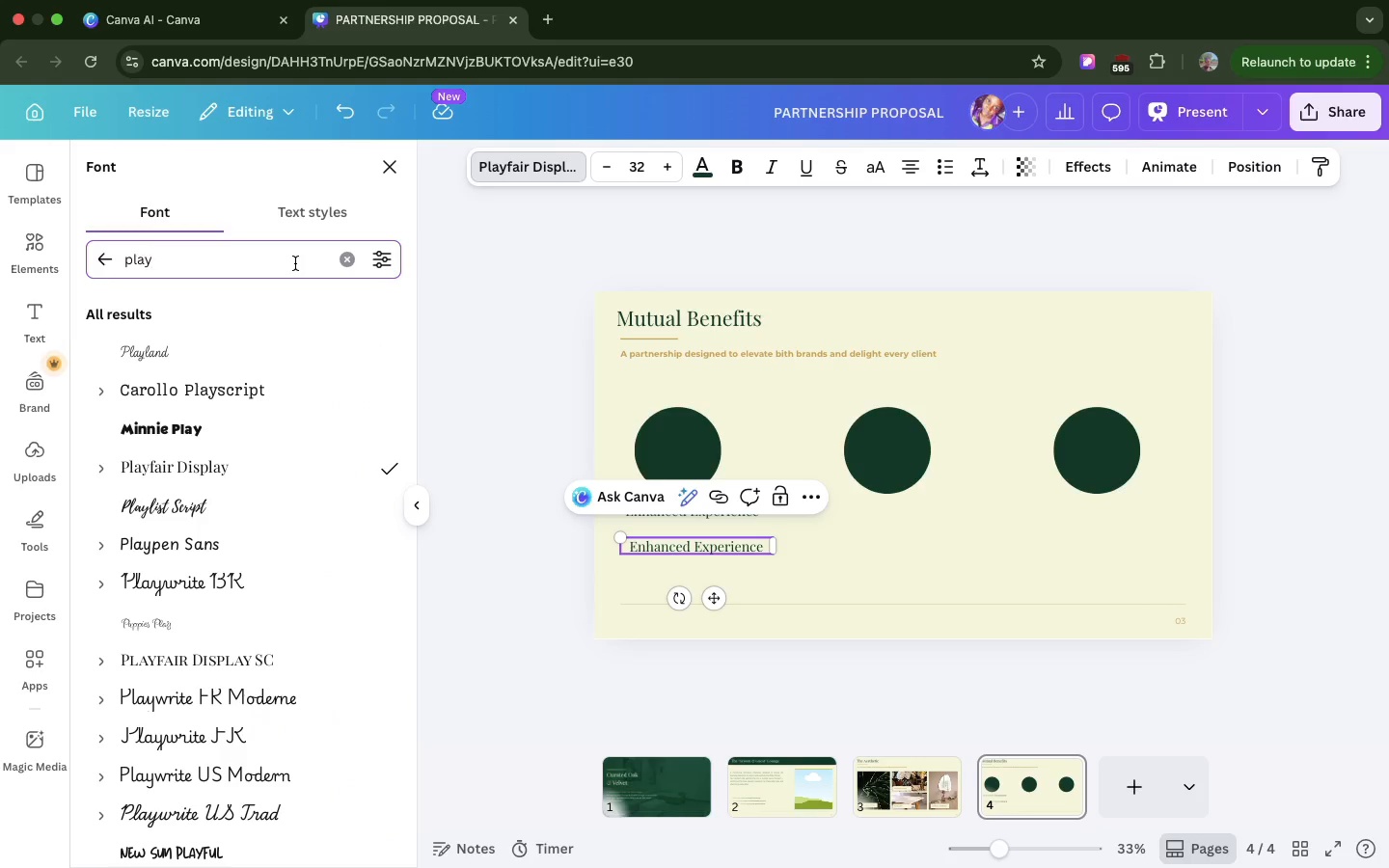 
double_click([295, 263])
 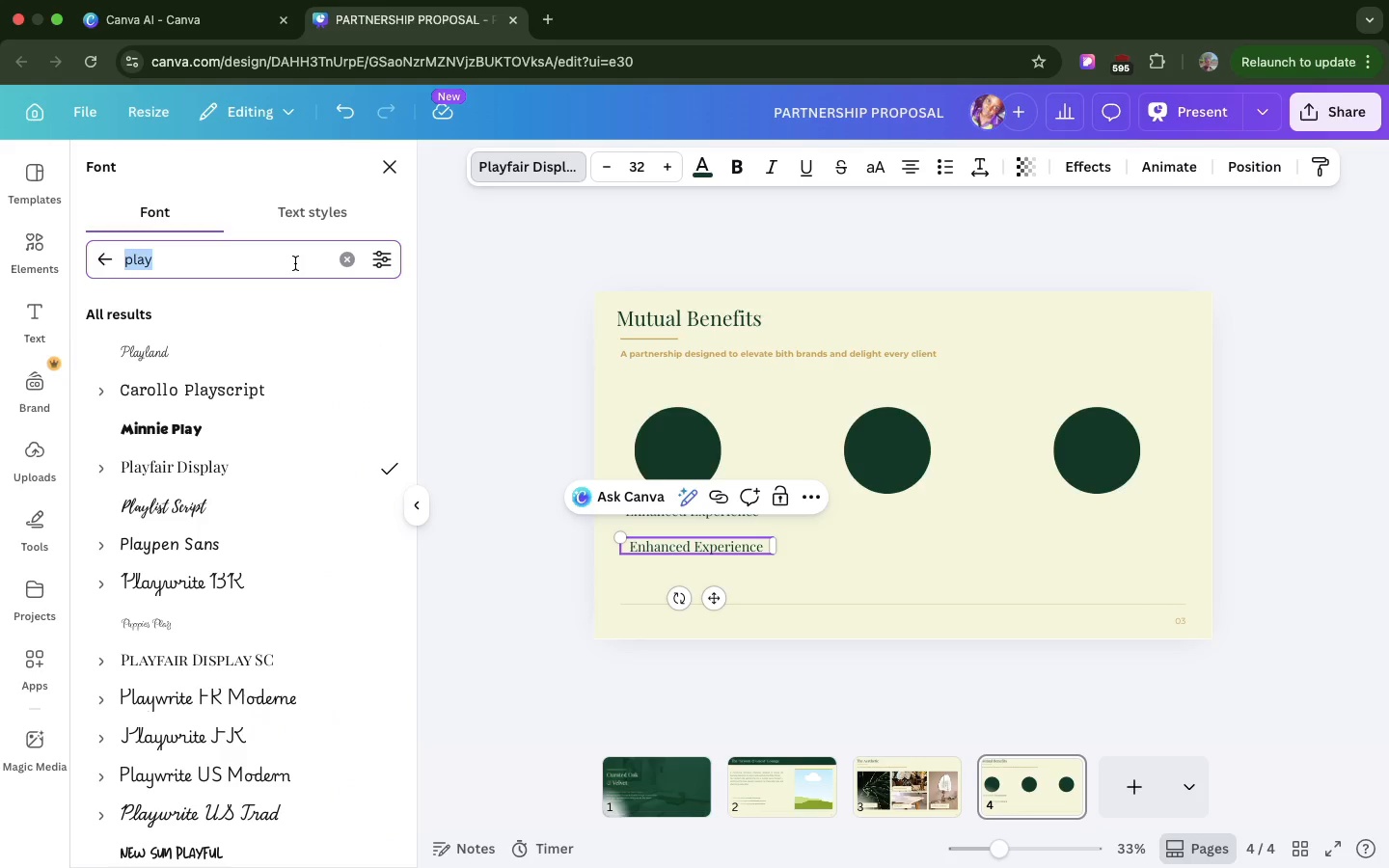 
type(montserrat)
key(Backspace)
key(Backspace)
key(Backspace)
key(Backspace)
key(Backspace)
key(Backspace)
key(Backspace)
 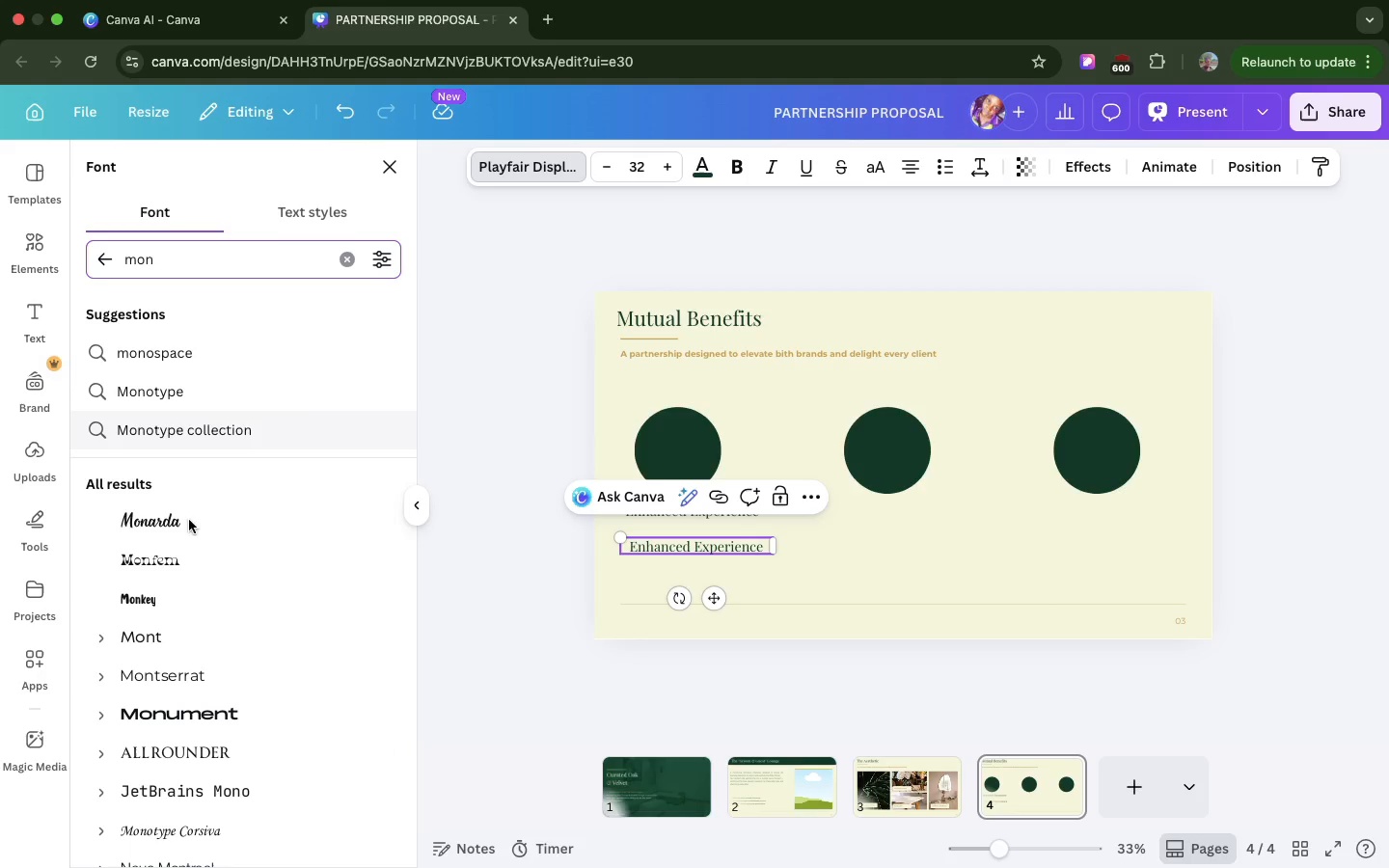 
left_click([166, 681])
 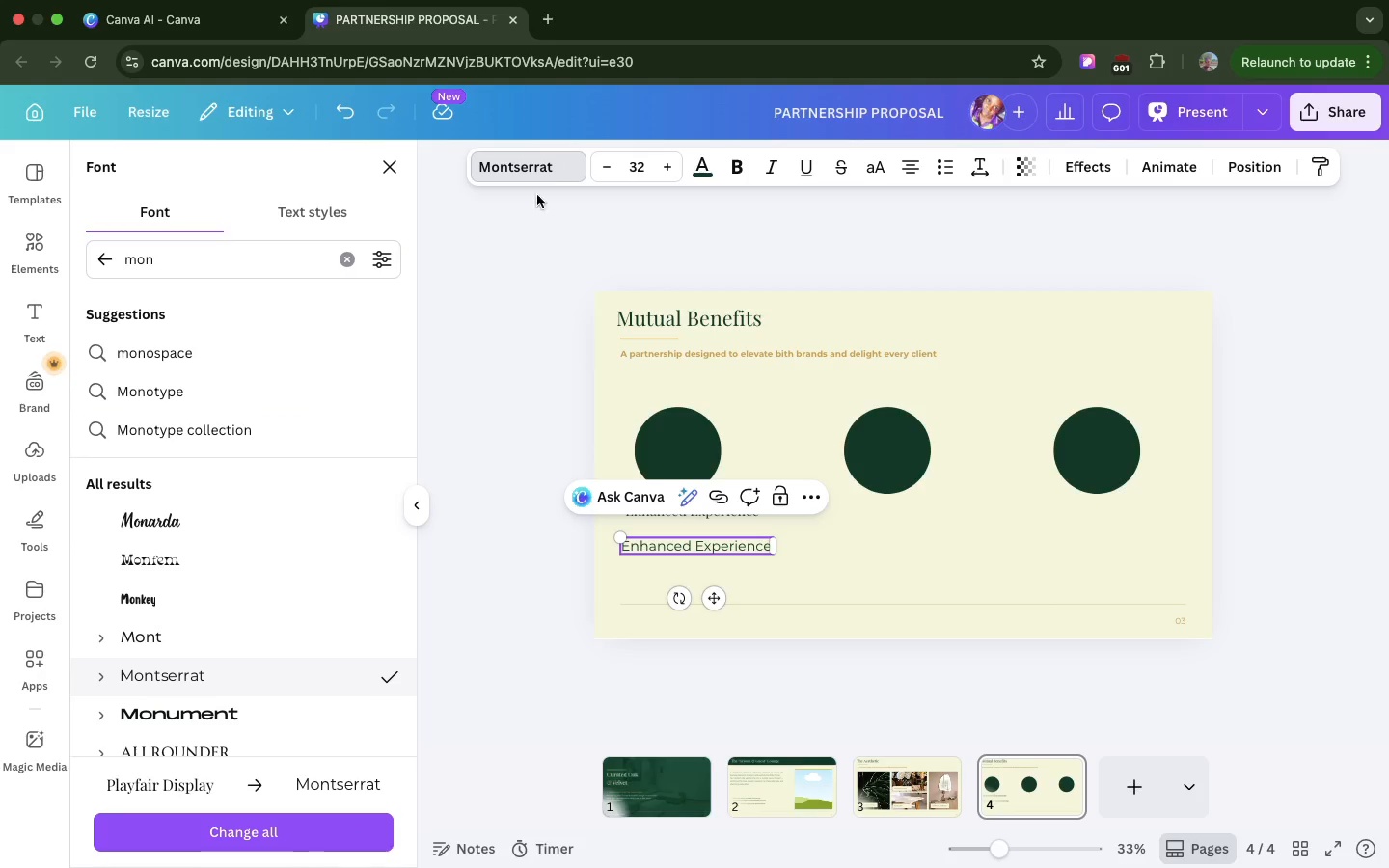 
left_click([638, 168])
 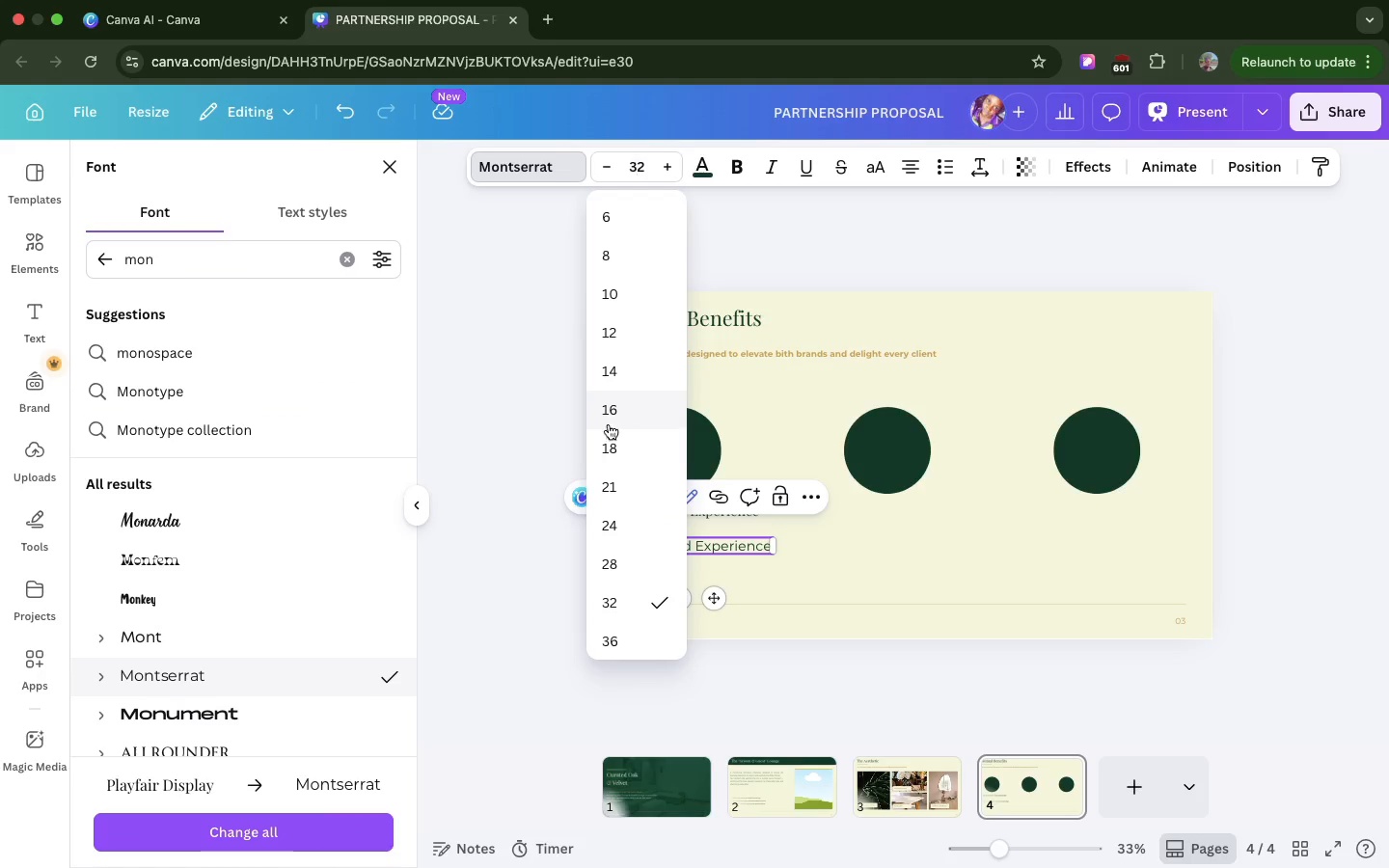 
left_click([609, 441])
 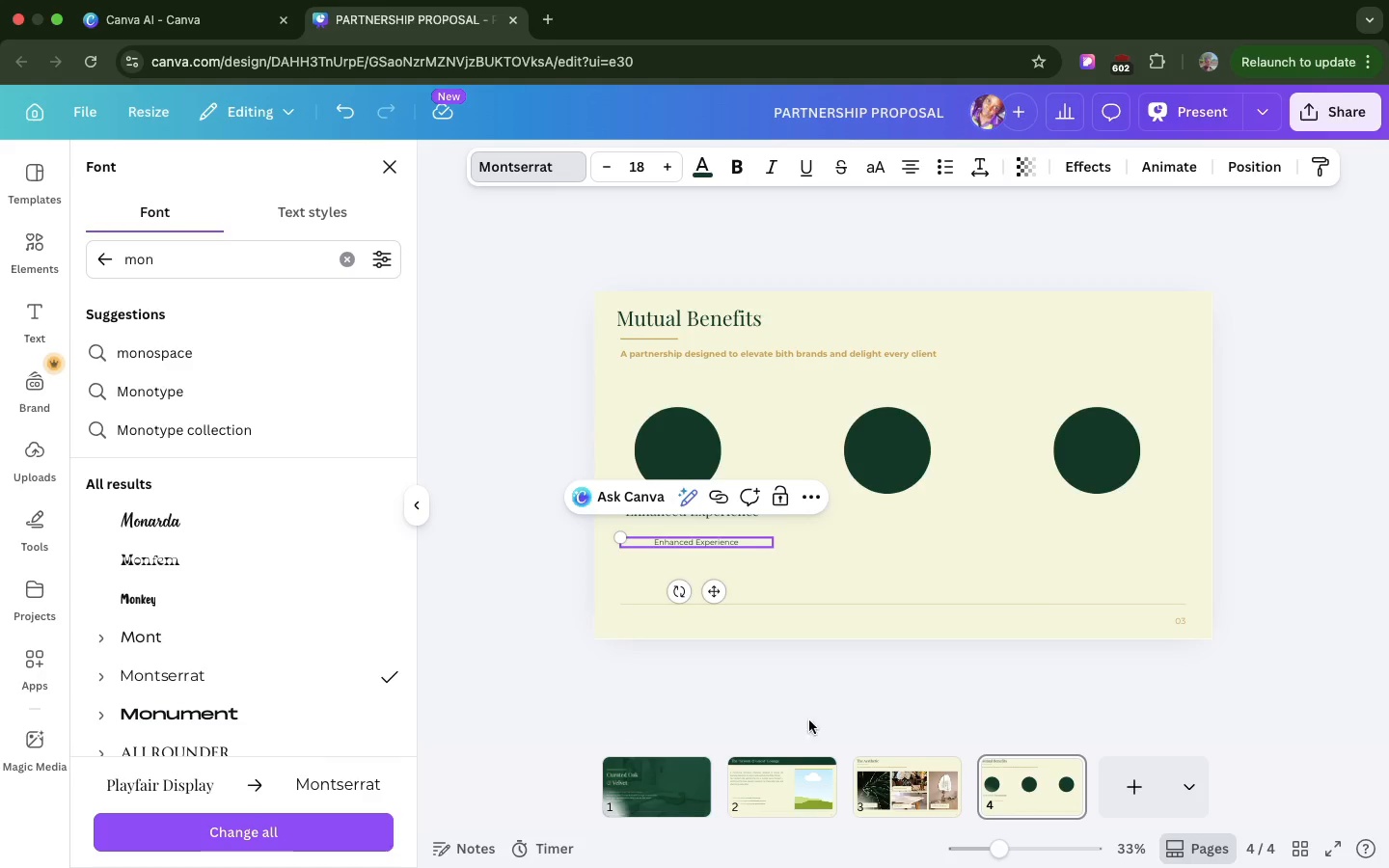 
left_click([799, 780])
 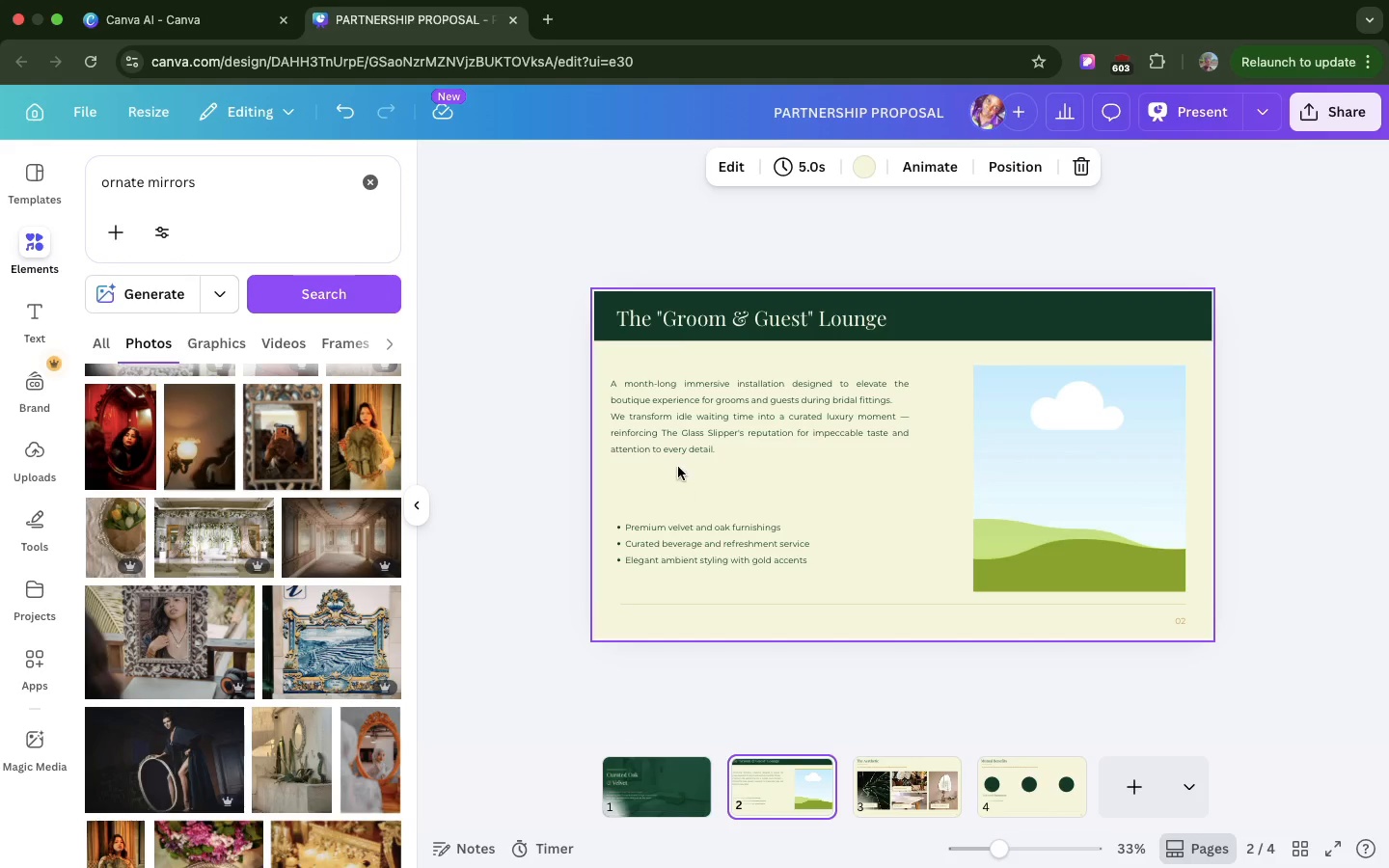 
left_click([684, 439])
 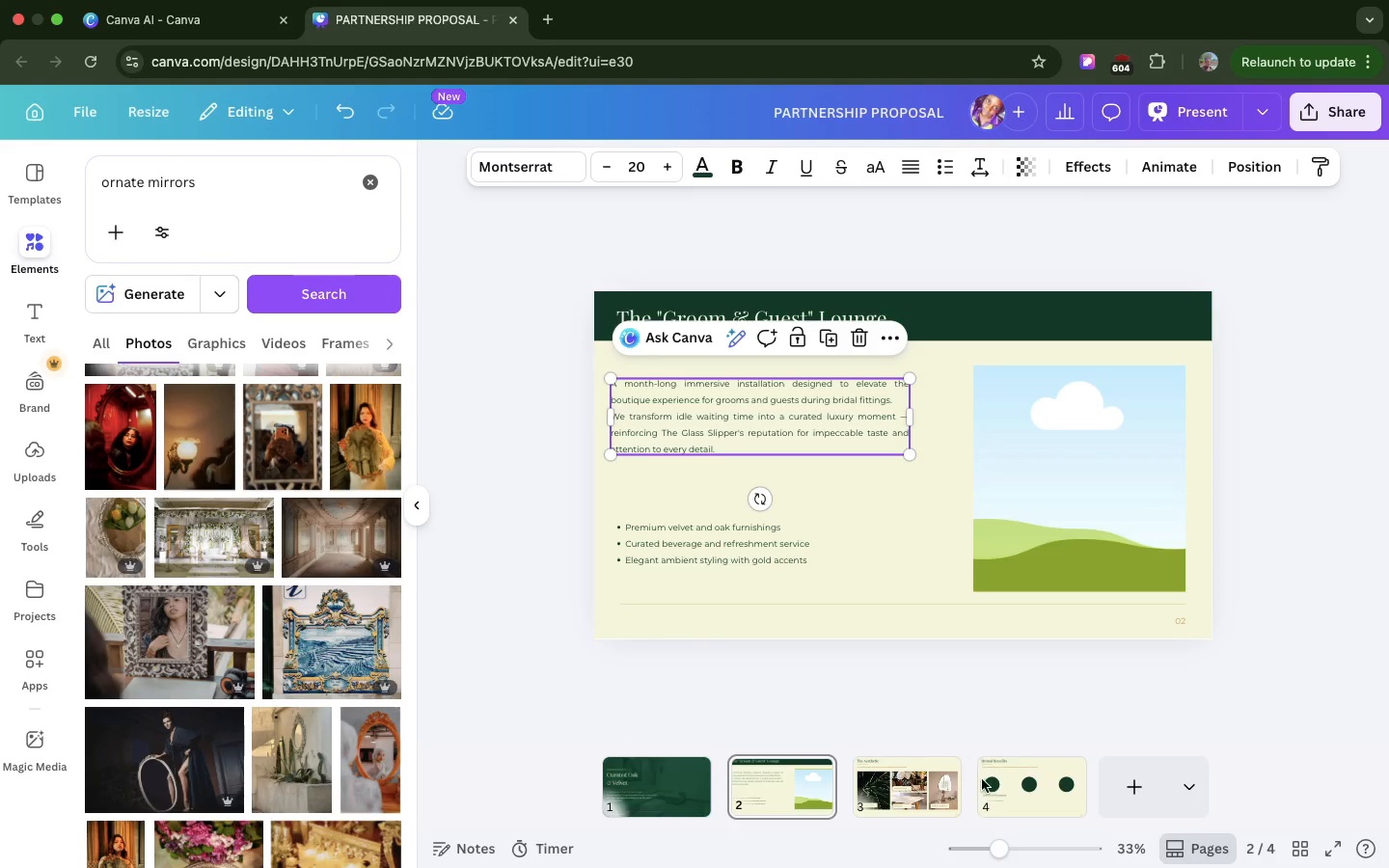 
left_click([988, 786])
 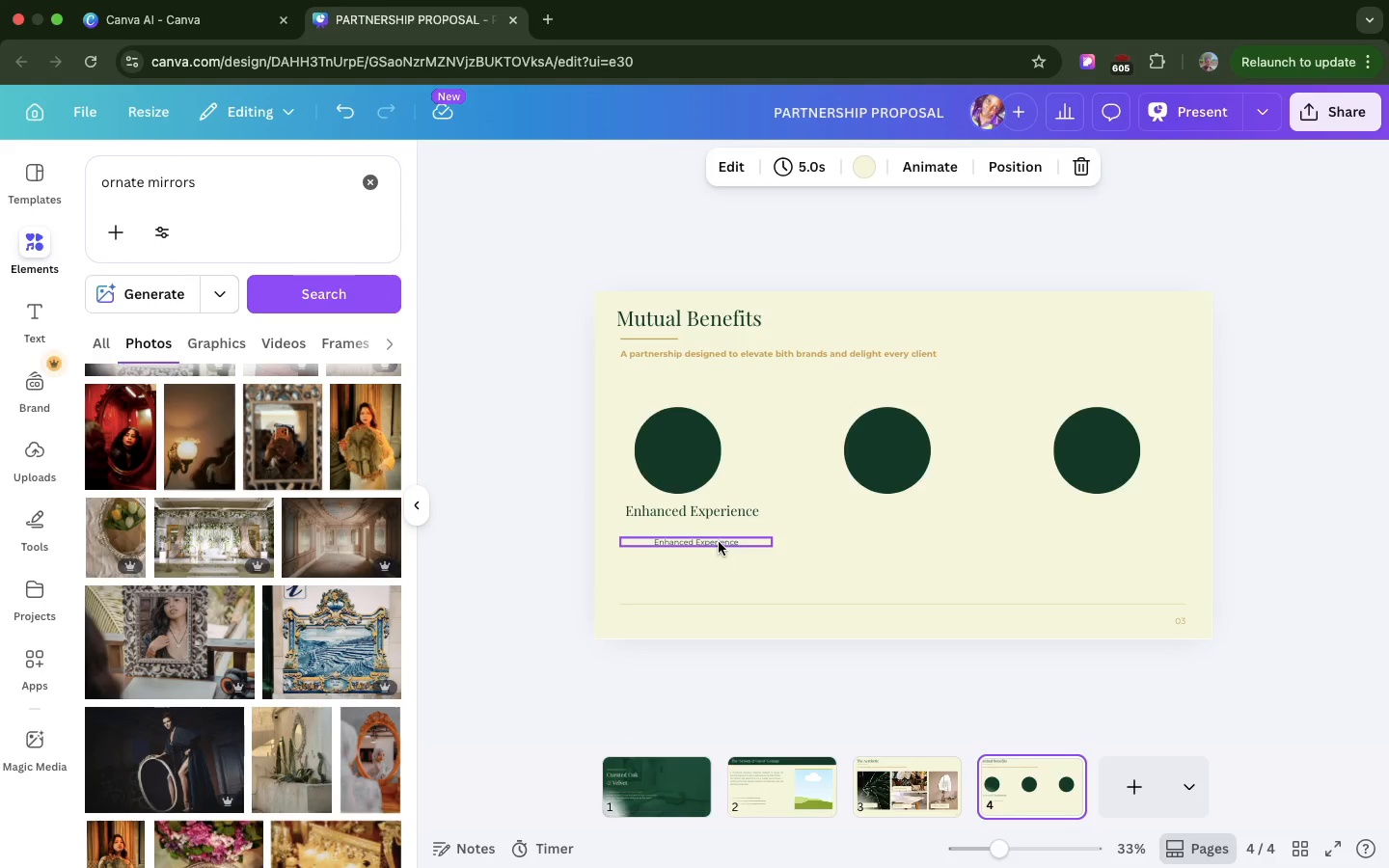 
left_click([719, 542])
 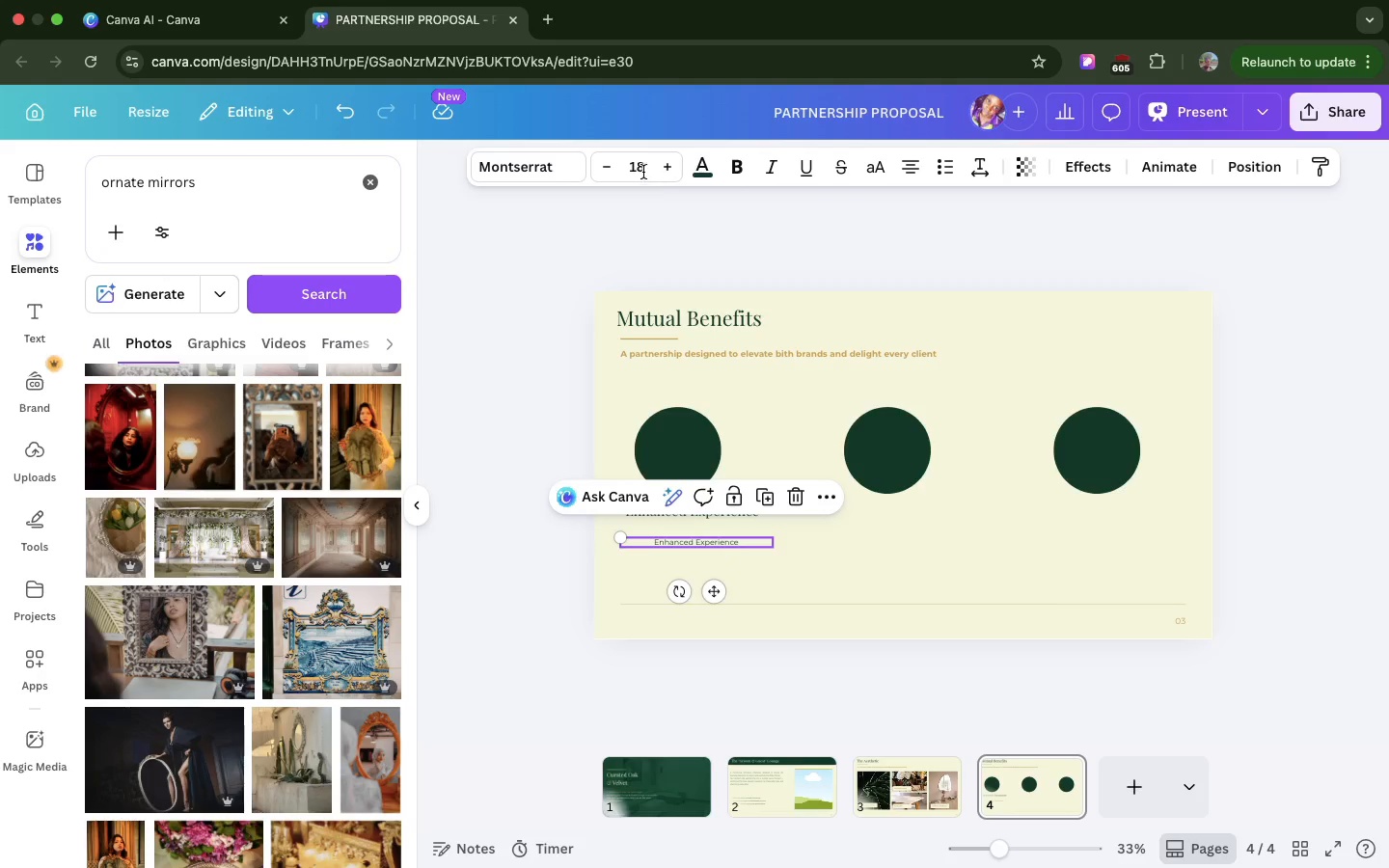 
left_click([643, 172])
 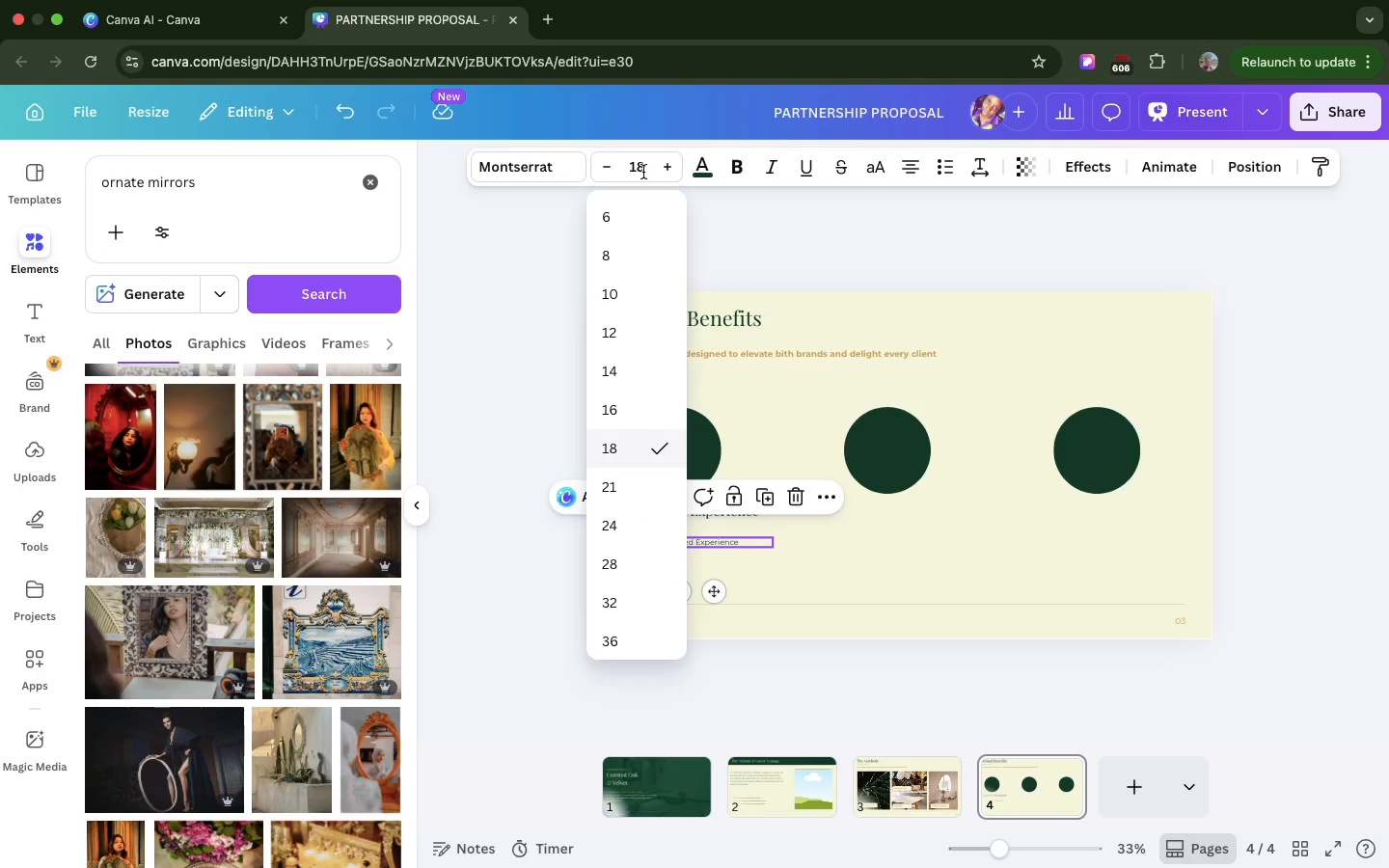 
double_click([643, 172])
 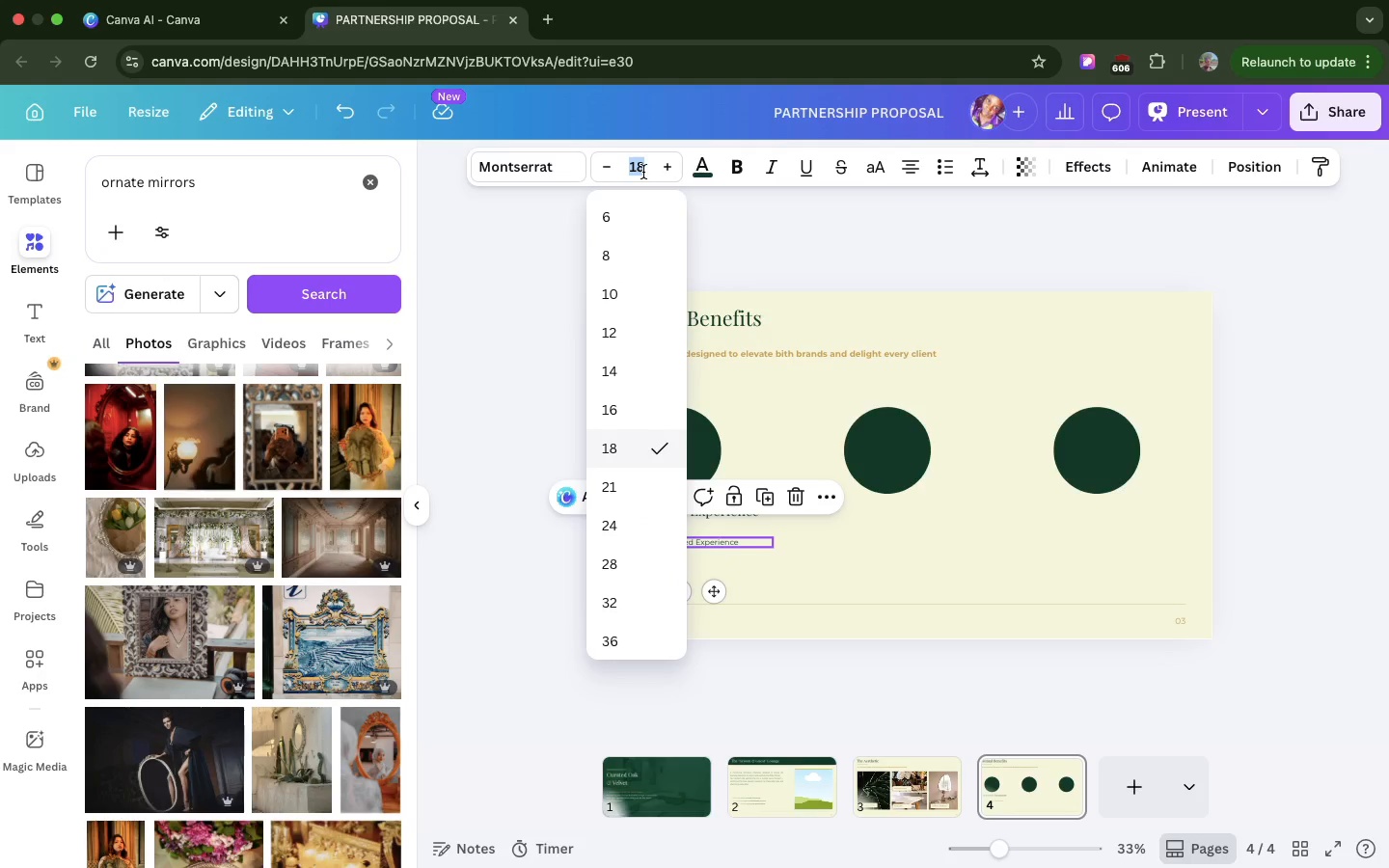 
triple_click([643, 172])
 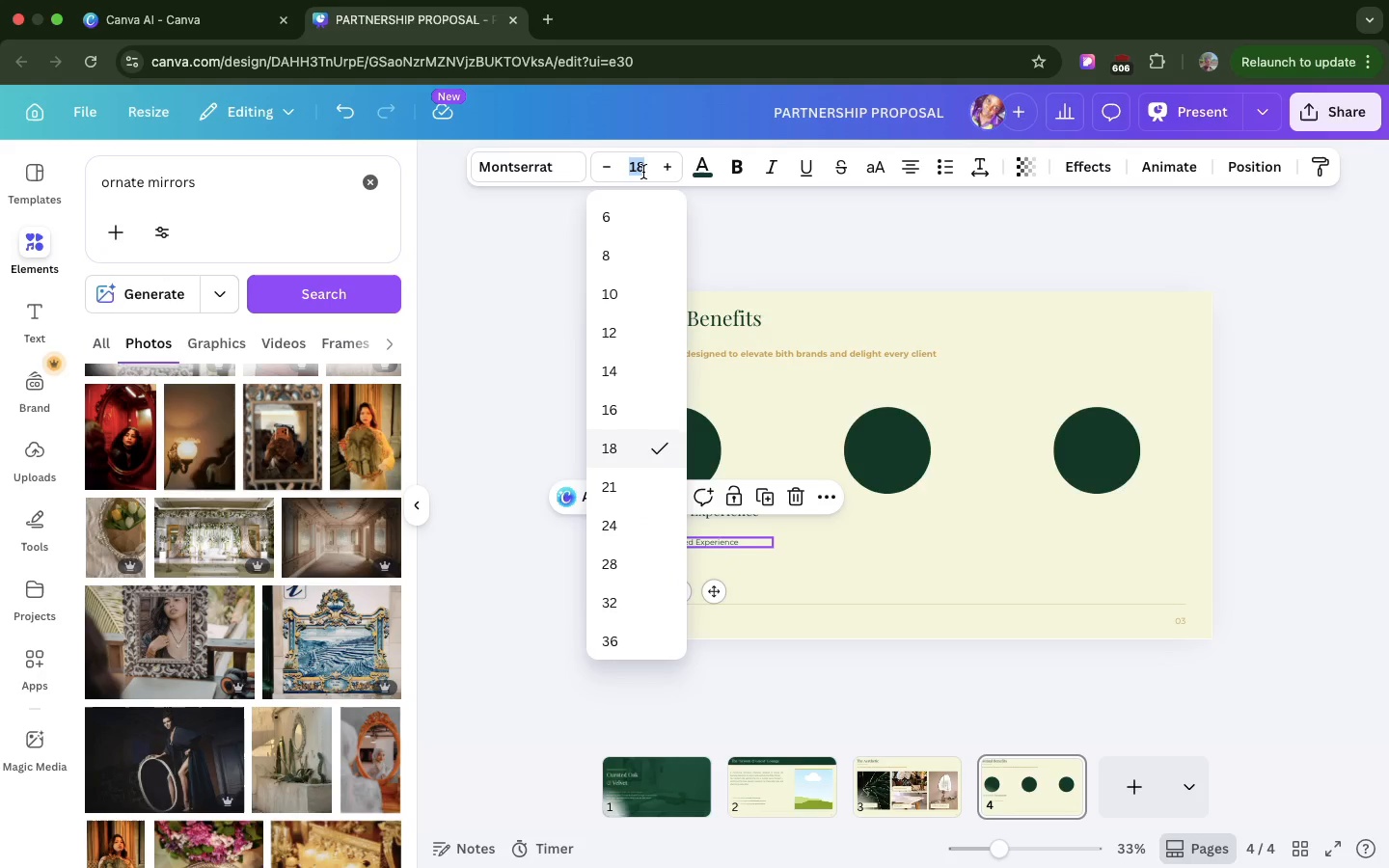 
type(20)
 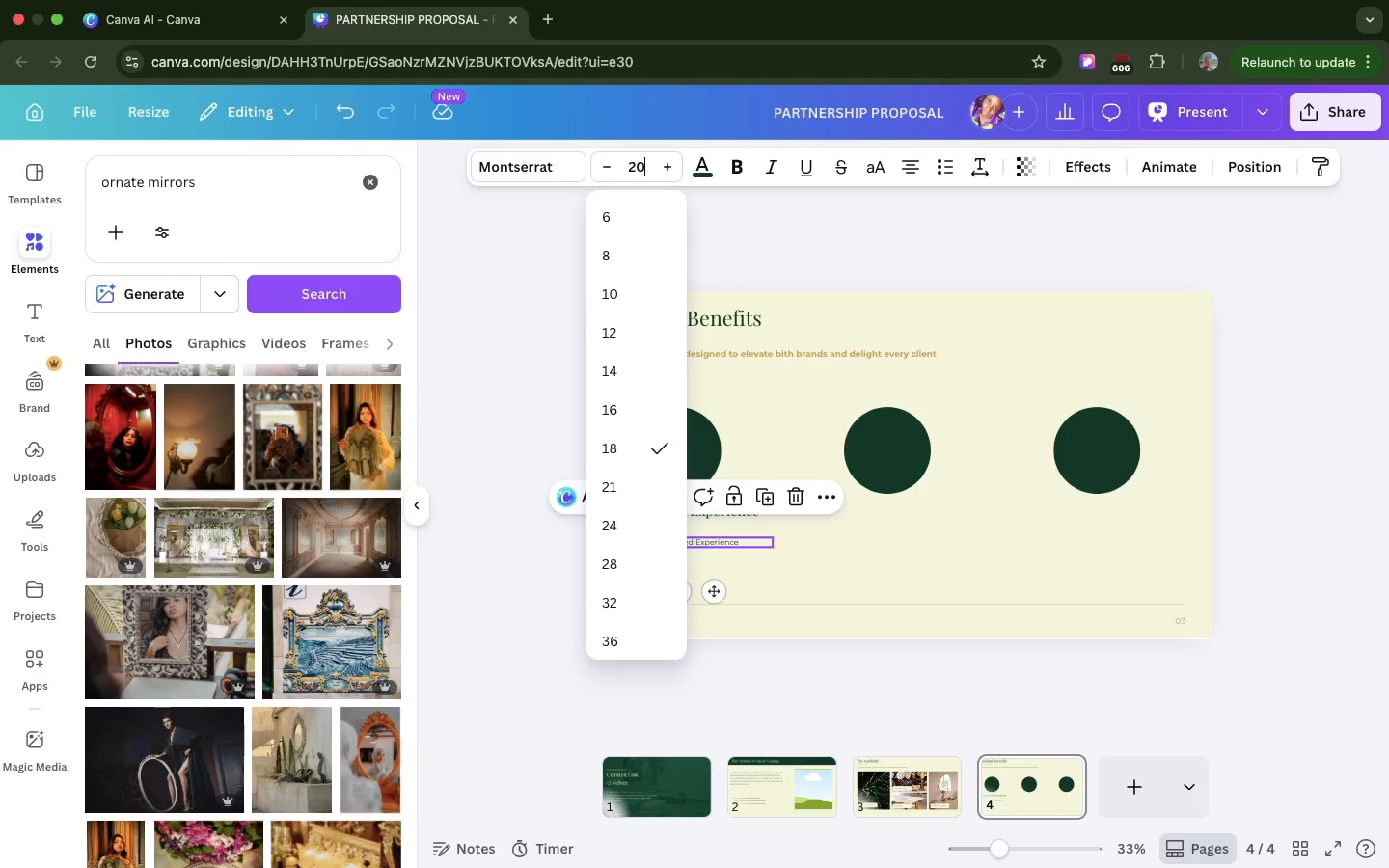 
key(Enter)
 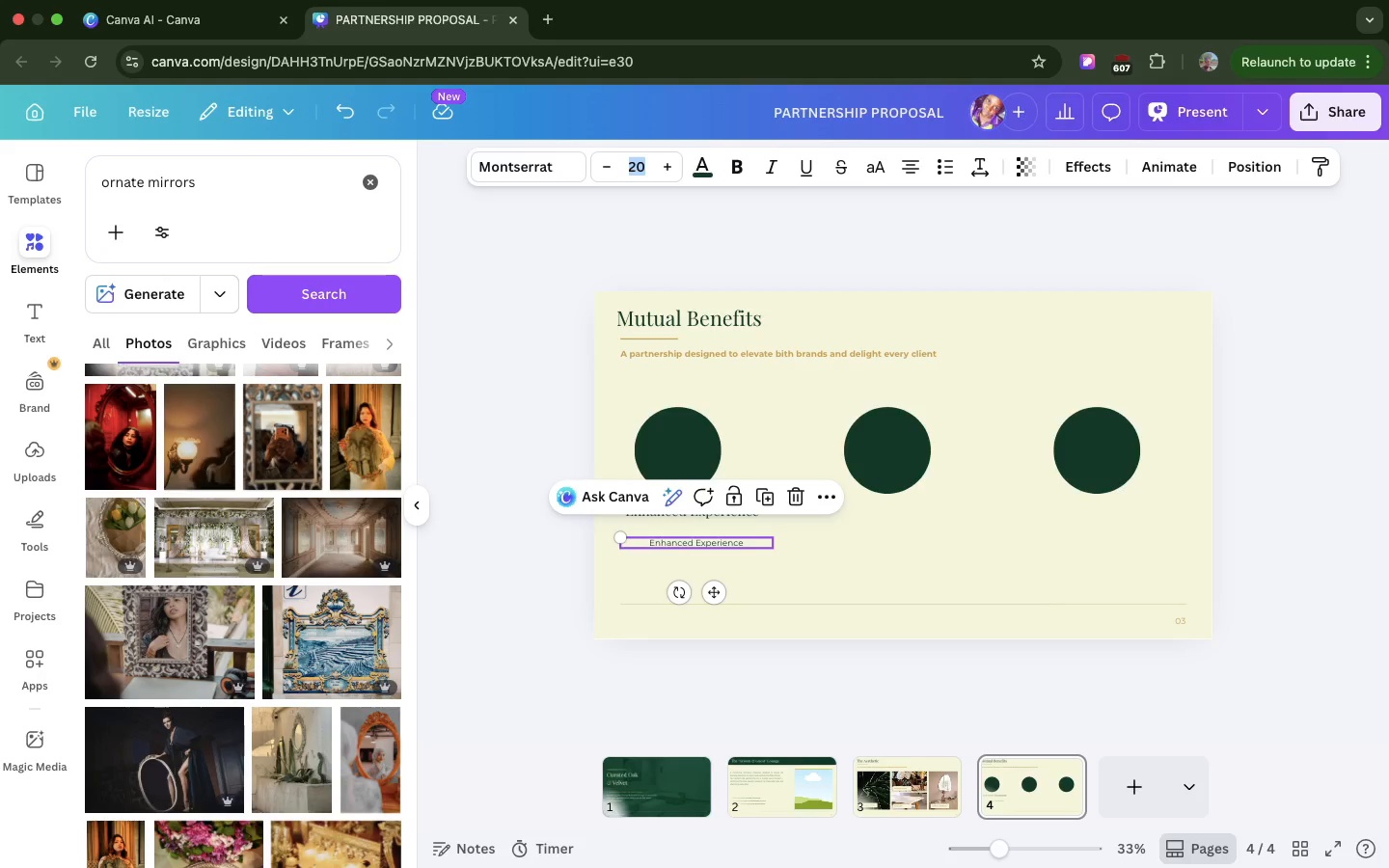 
wait(11.47)
 